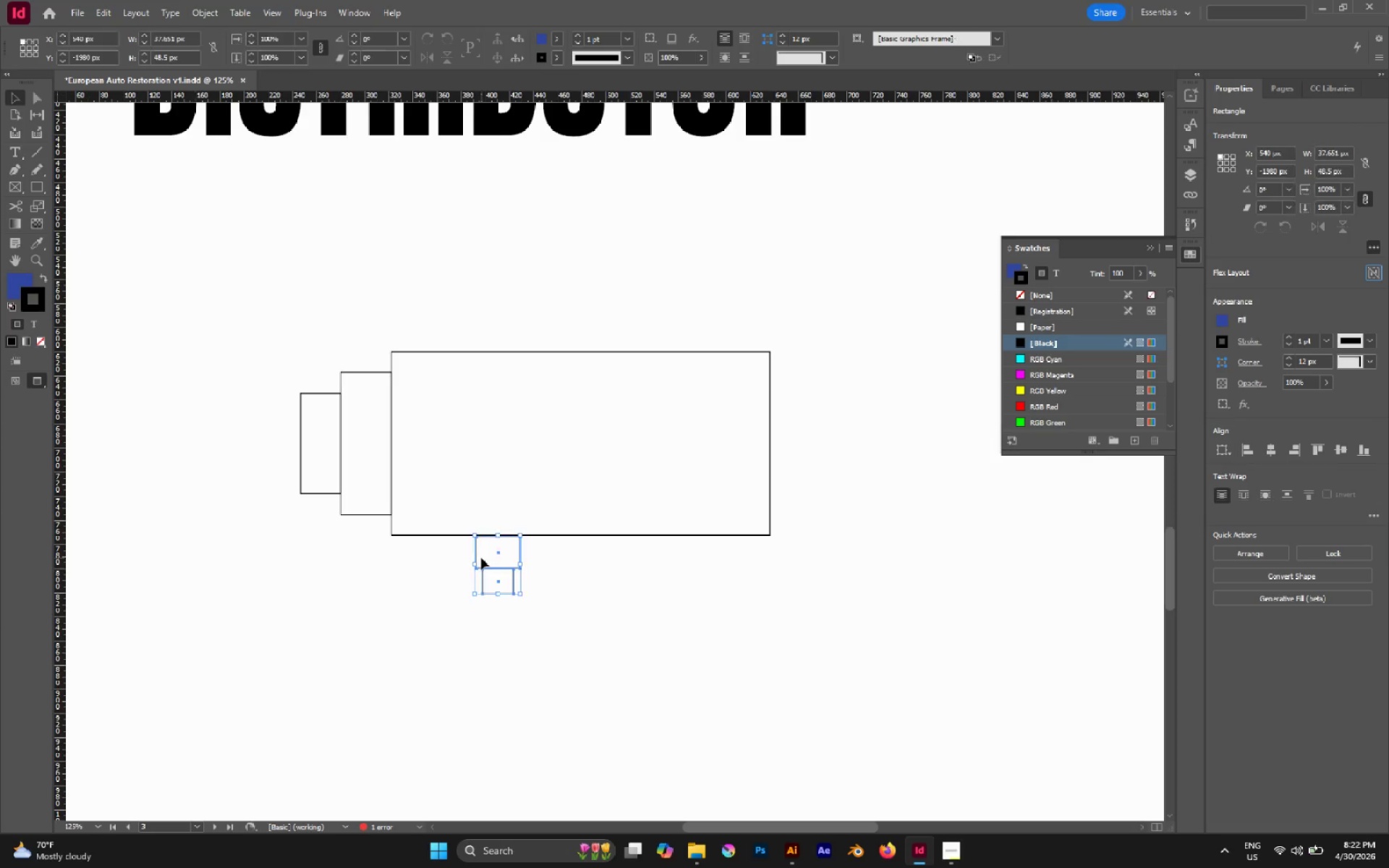 
key(Control+G)
 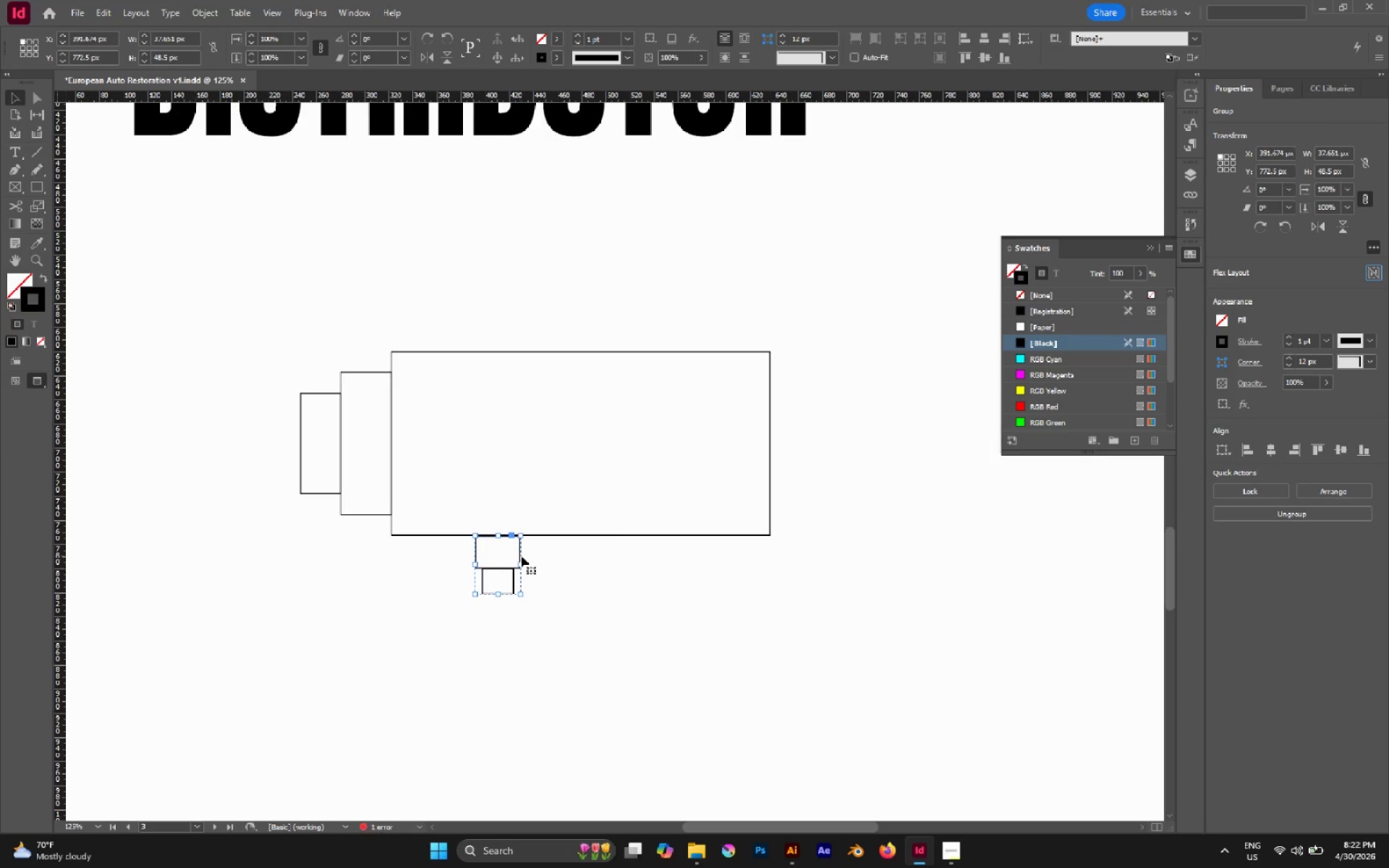 
left_click_drag(start_coordinate=[521, 556], to_coordinate=[469, 550])
 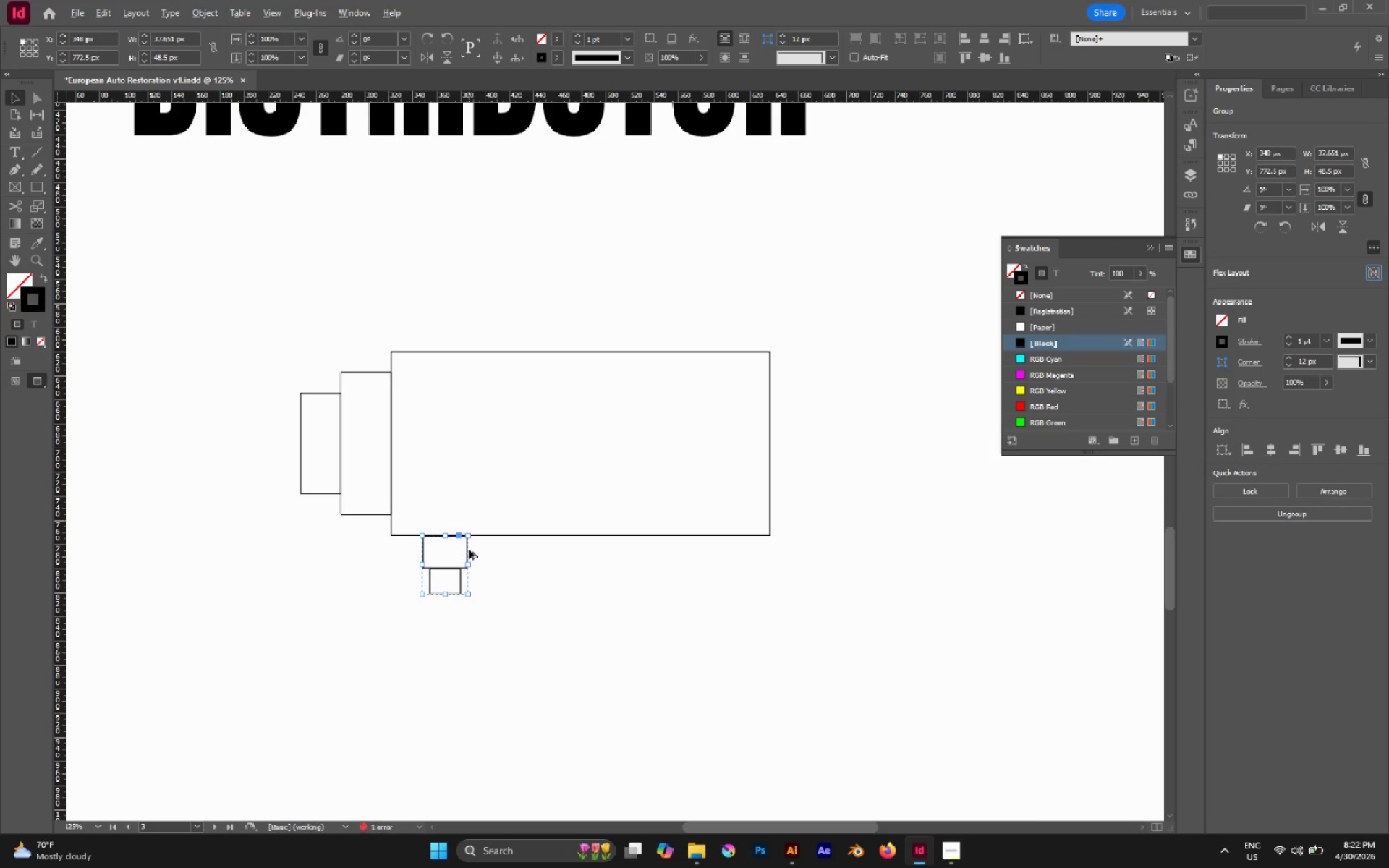 
hold_key(key=ShiftLeft, duration=1.73)
 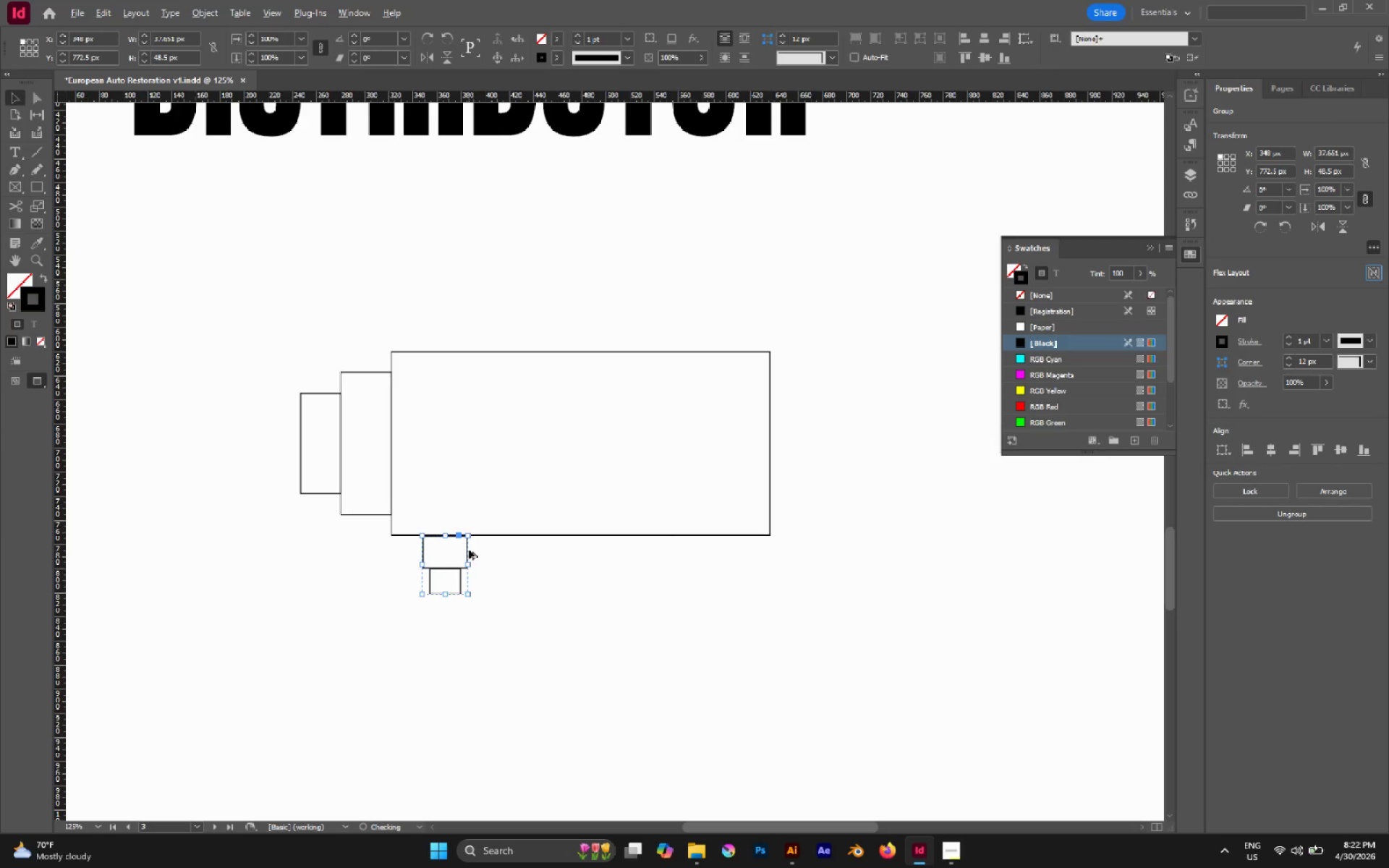 
hold_key(key=AltLeft, duration=1.62)
left_click_drag(start_coordinate=[469, 550], to_coordinate=[530, 548])
 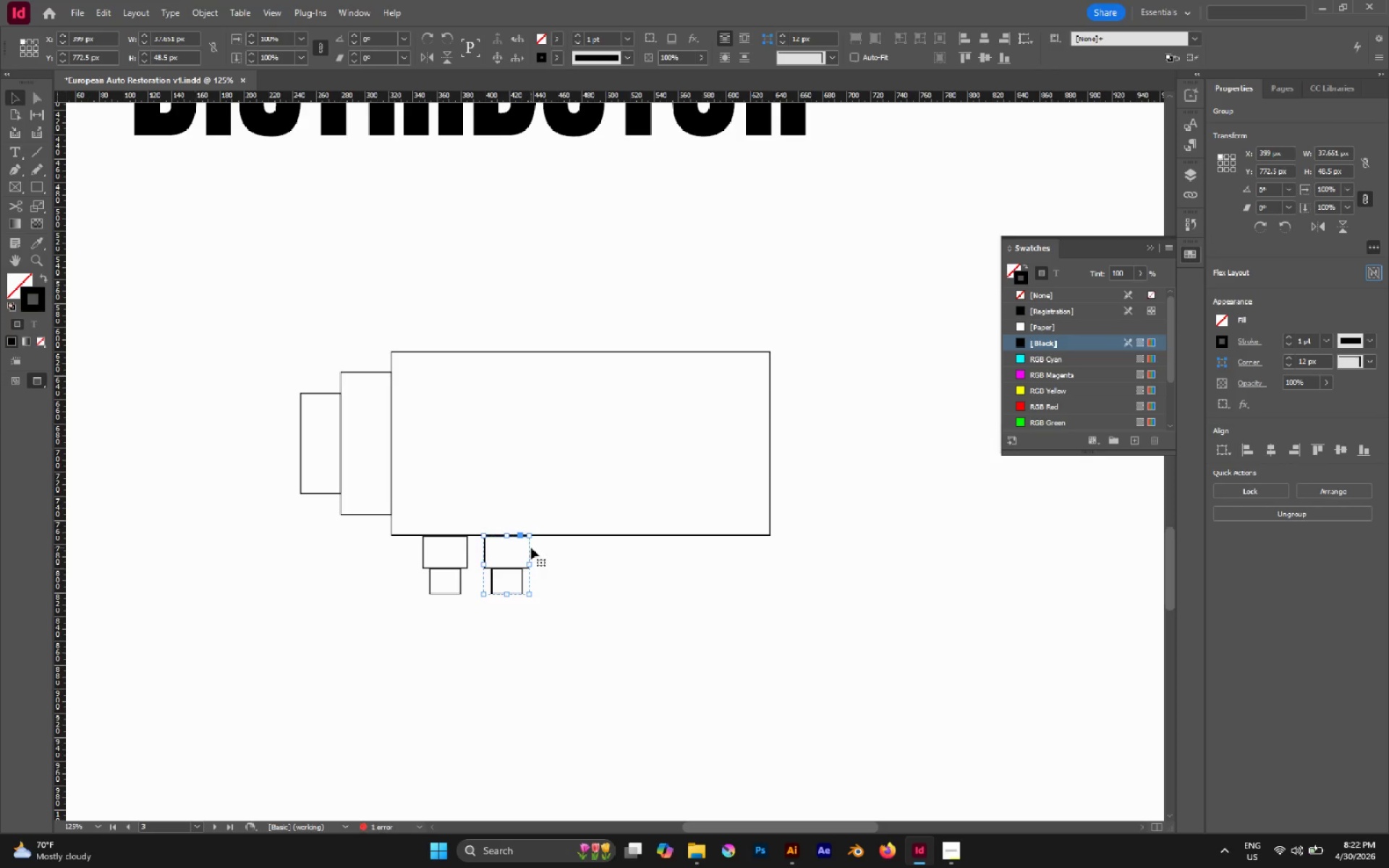 
hold_key(key=ShiftLeft, duration=1.14)
 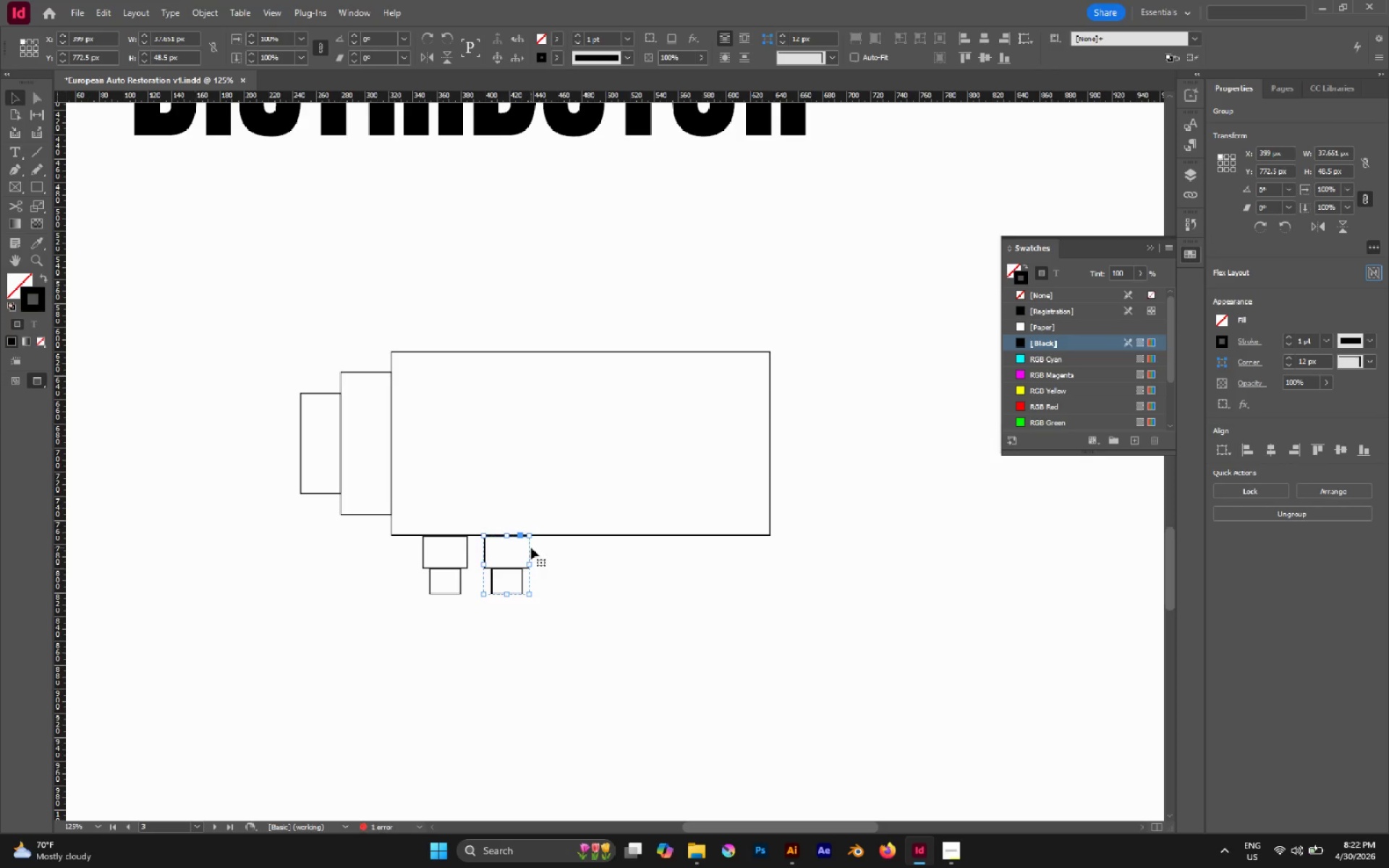 
key(Control+D)
 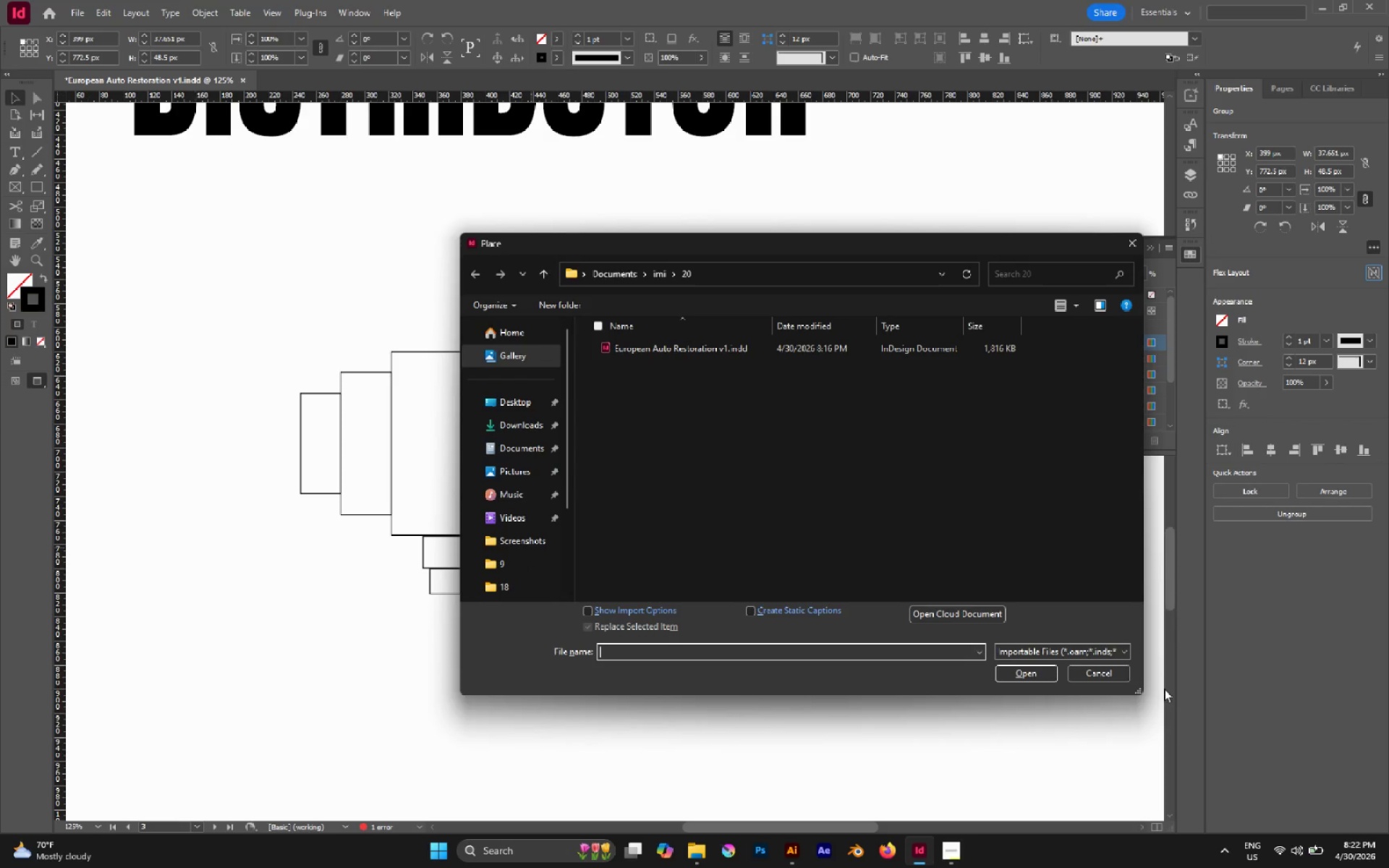 
key(Escape)
 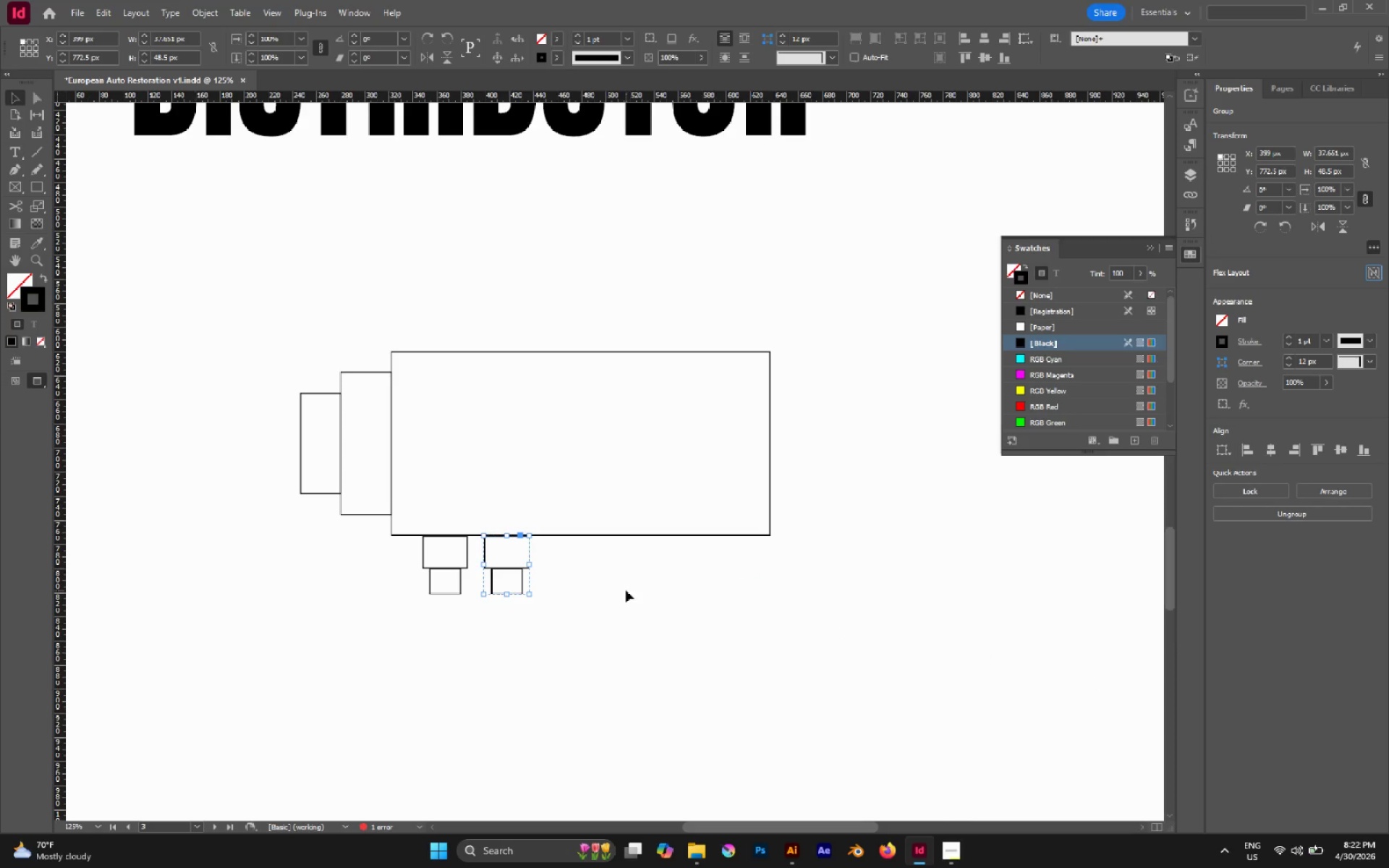 
hold_key(key=AltLeft, duration=2.48)
left_click_drag(start_coordinate=[505, 567], to_coordinate=[566, 574])
 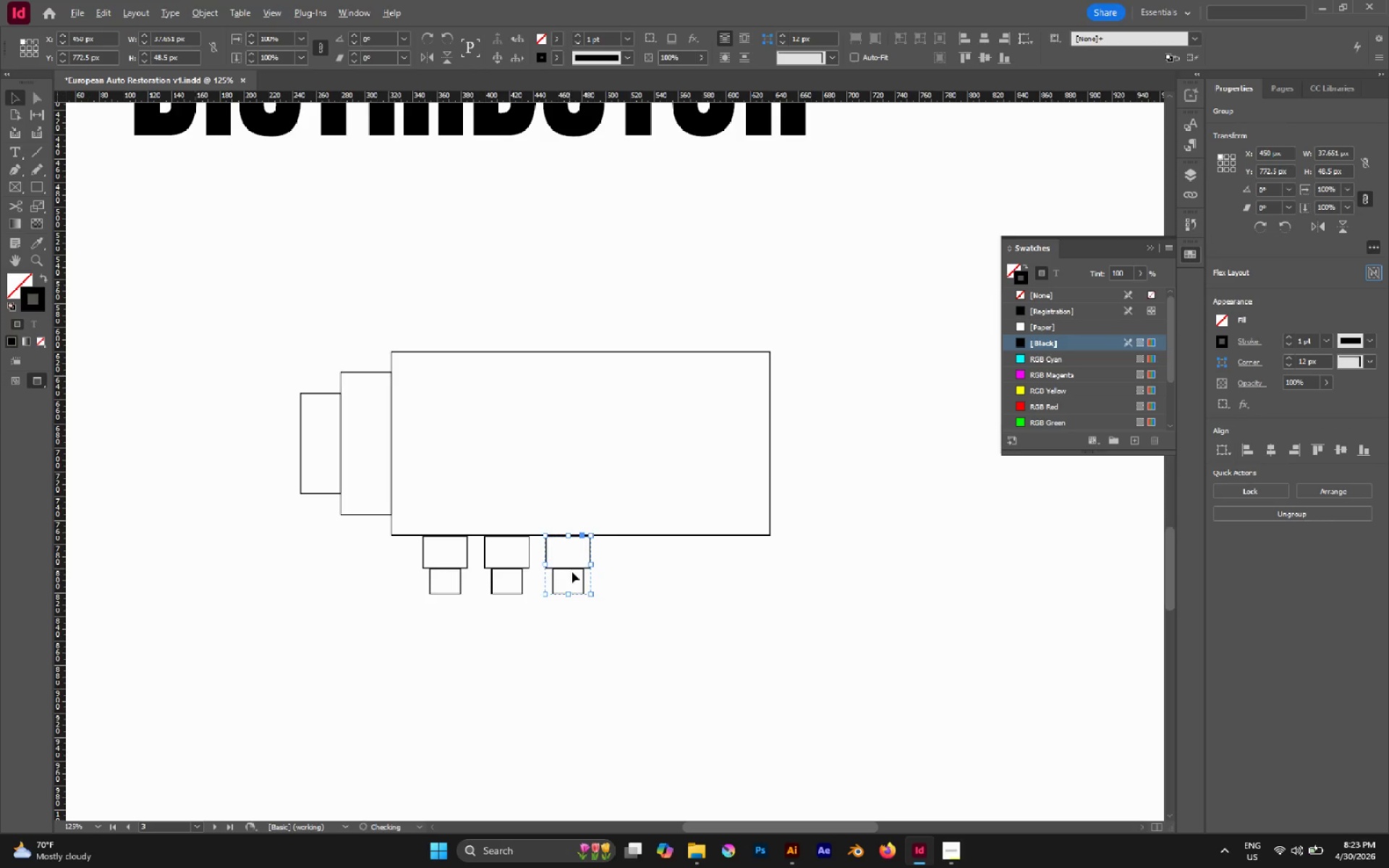 
hold_key(key=ShiftLeft, duration=1.45)
 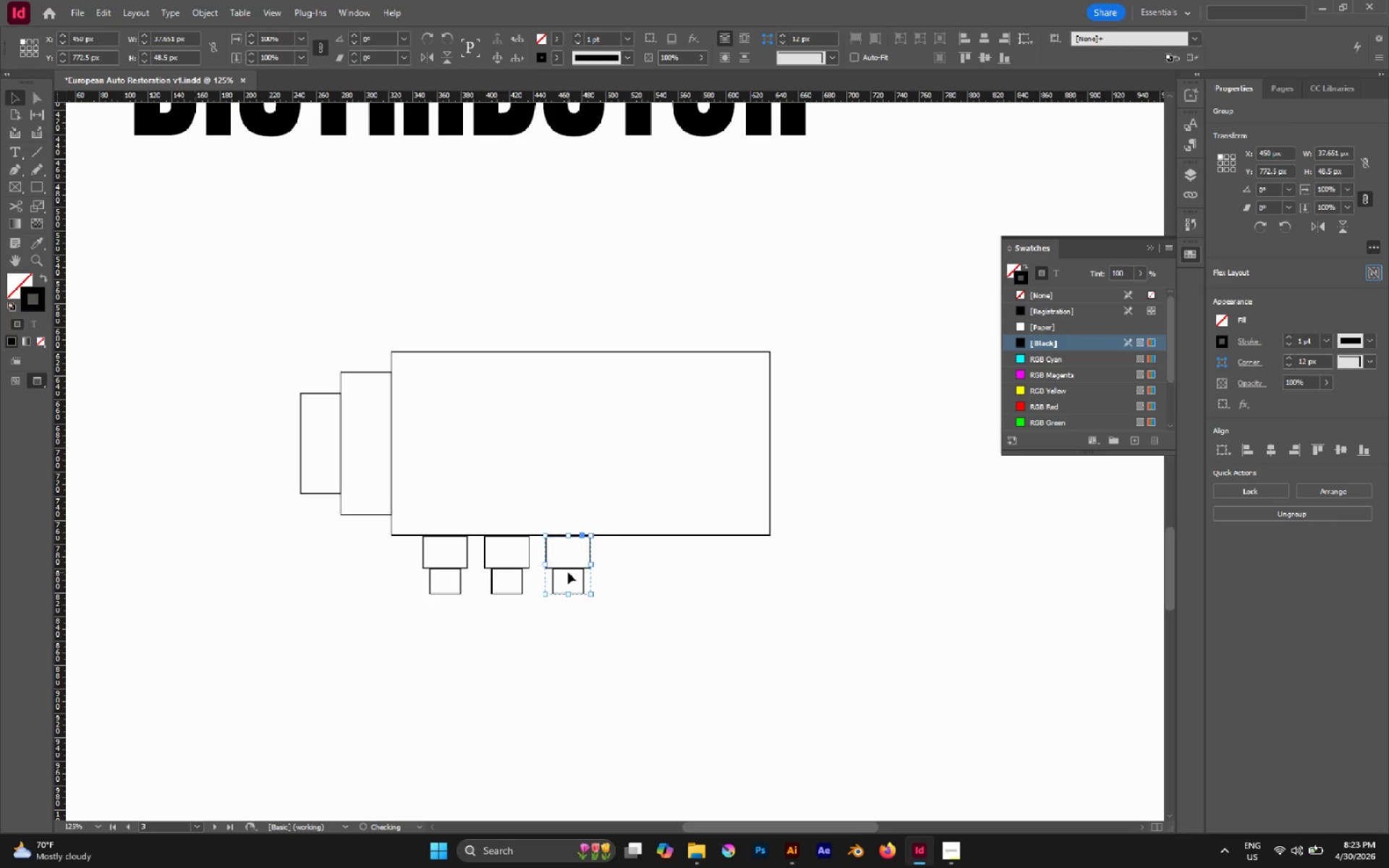 
hold_key(key=AltLeft, duration=3.06)
left_click_drag(start_coordinate=[577, 569], to_coordinate=[636, 569])
 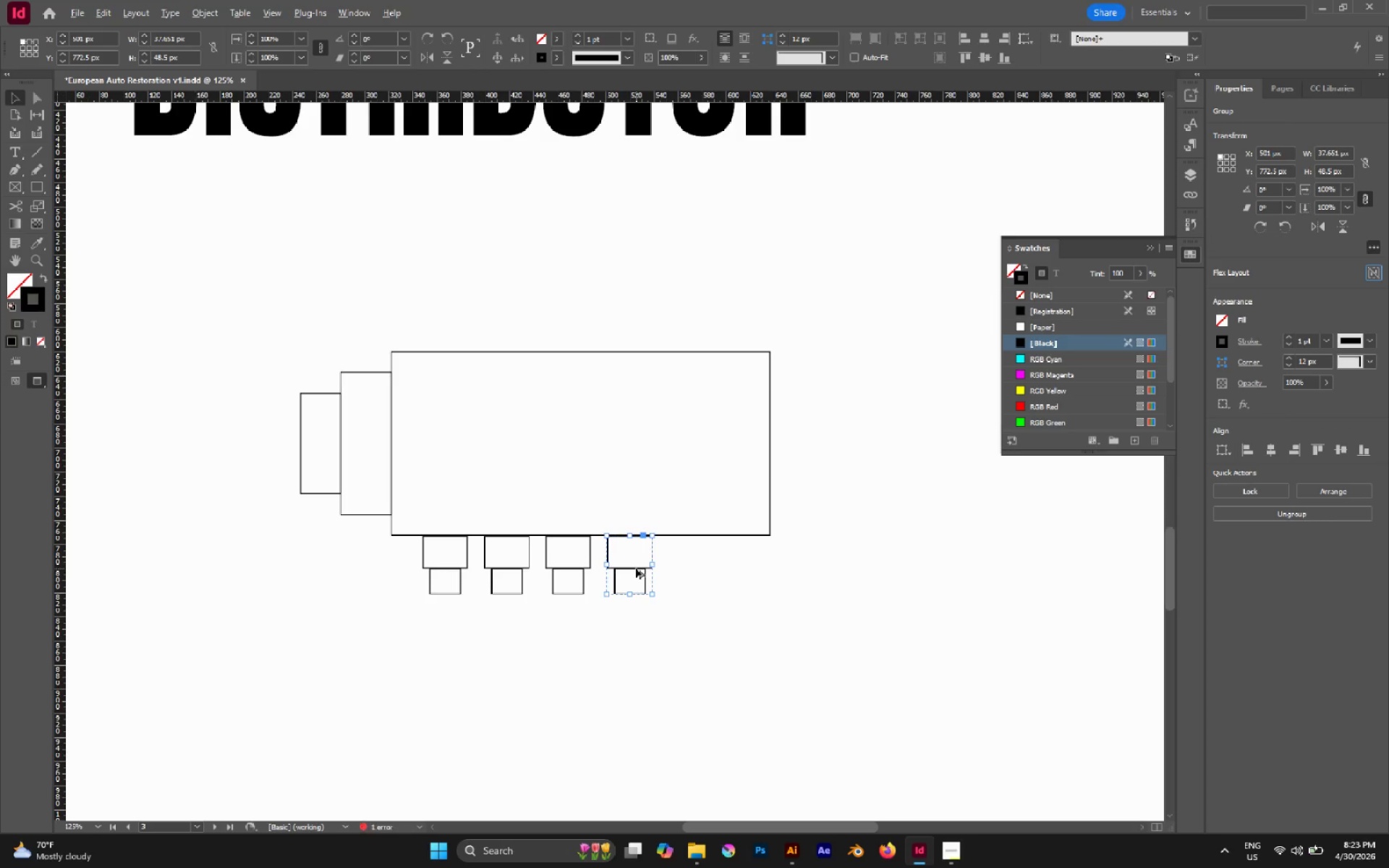 
hold_key(key=ShiftLeft, duration=2.06)
 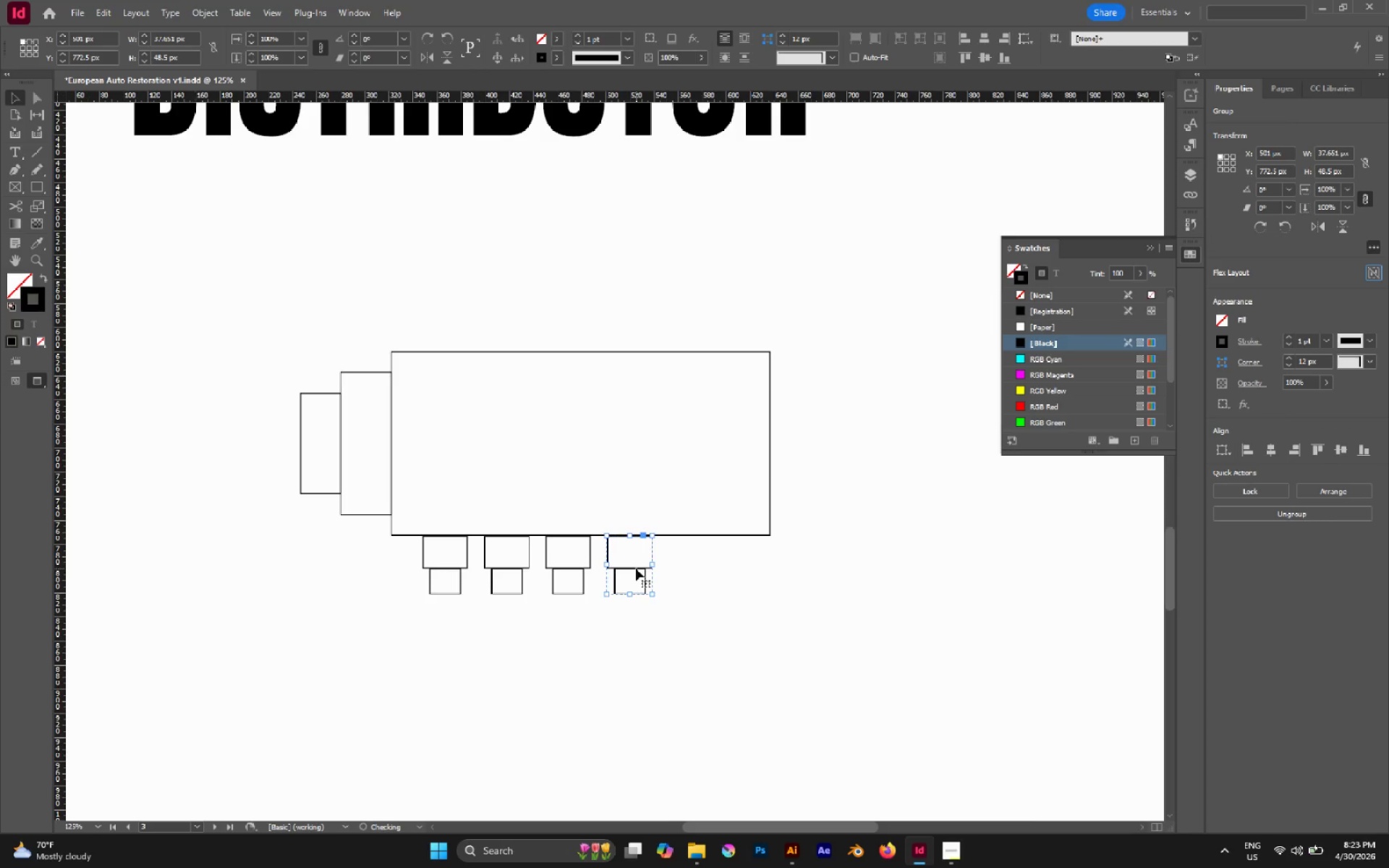 
hold_key(key=AltLeft, duration=2.22)
left_click_drag(start_coordinate=[636, 569], to_coordinate=[700, 567])
 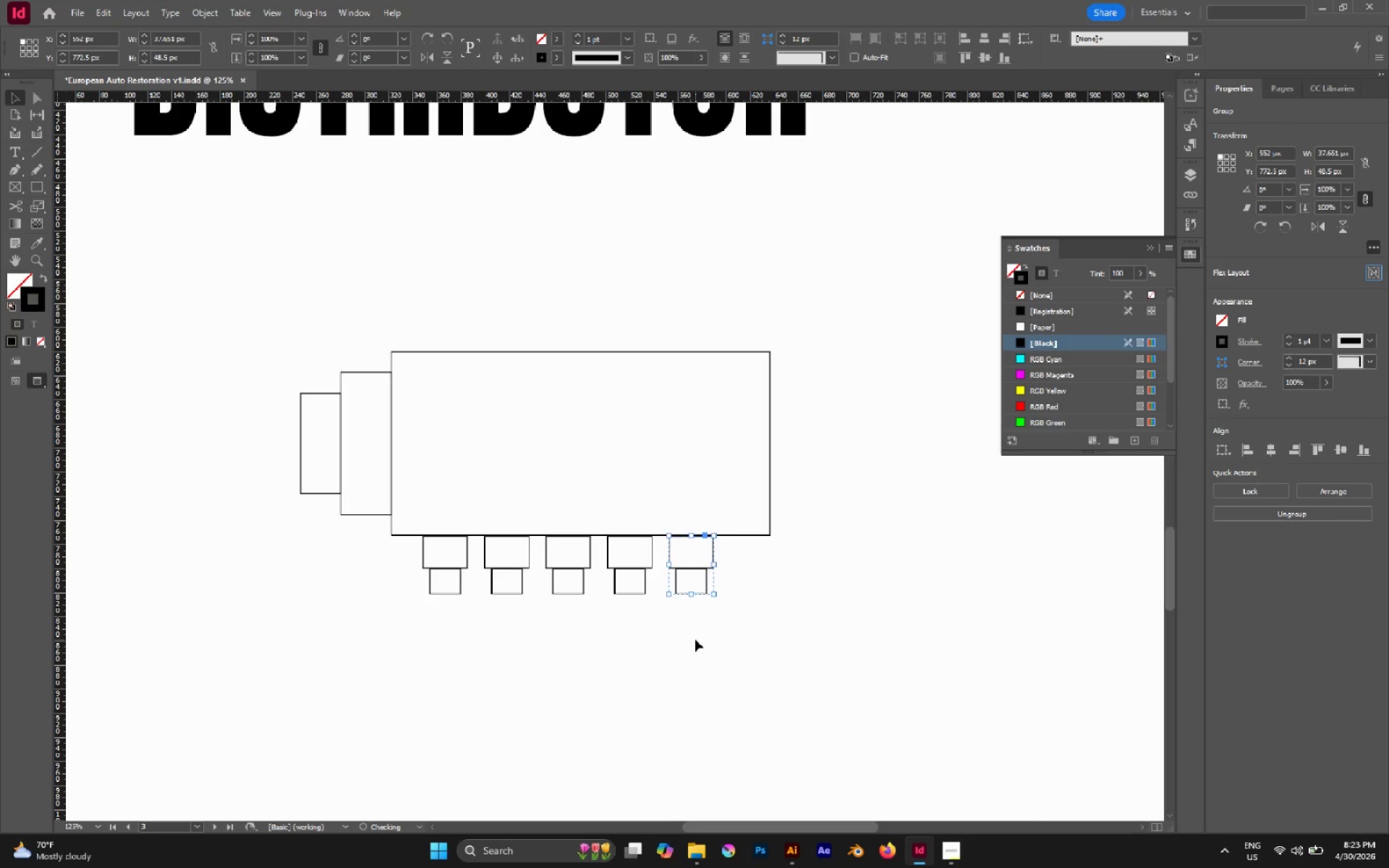 
hold_key(key=ShiftLeft, duration=1.67)
 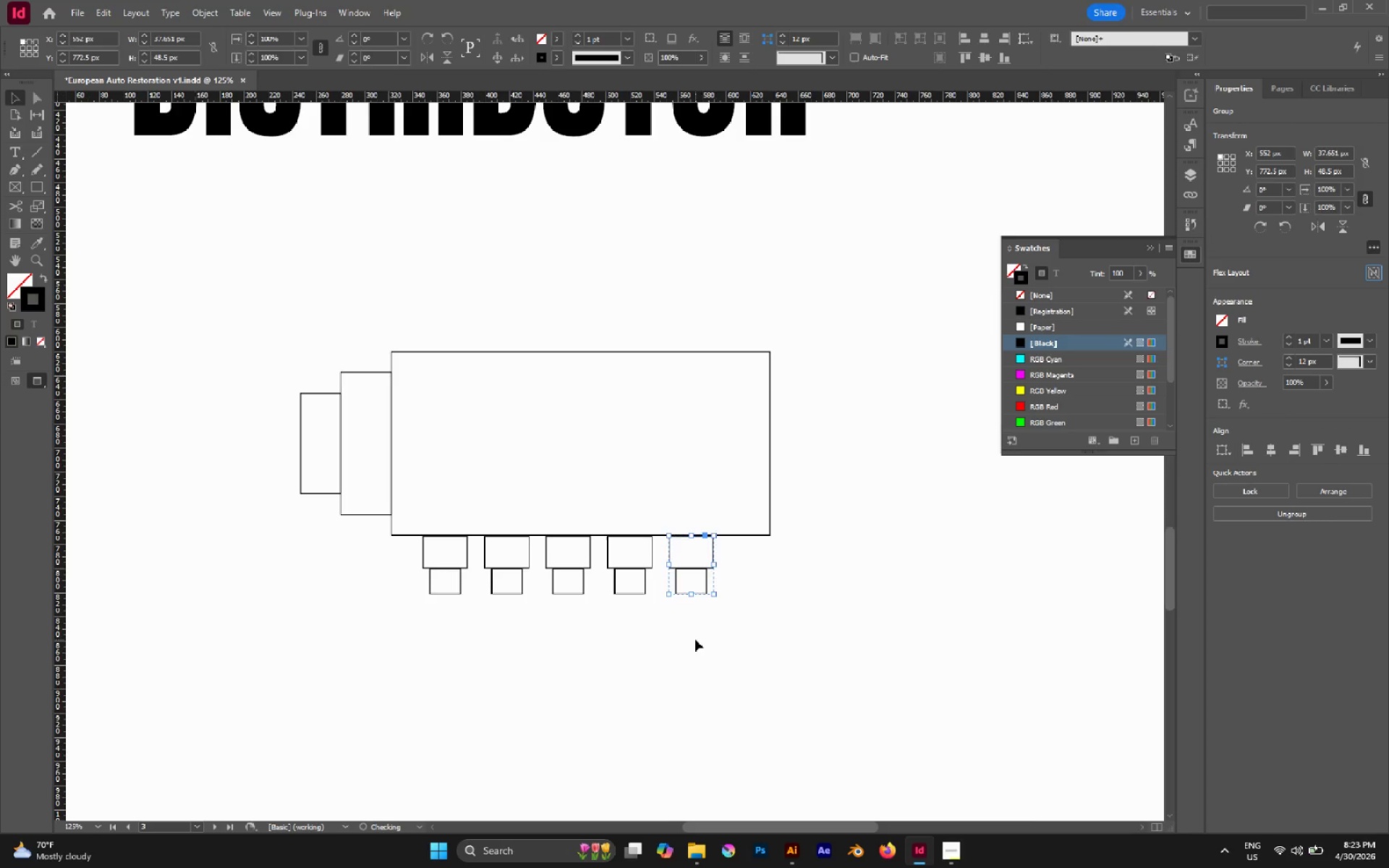 
left_click([695, 639])
 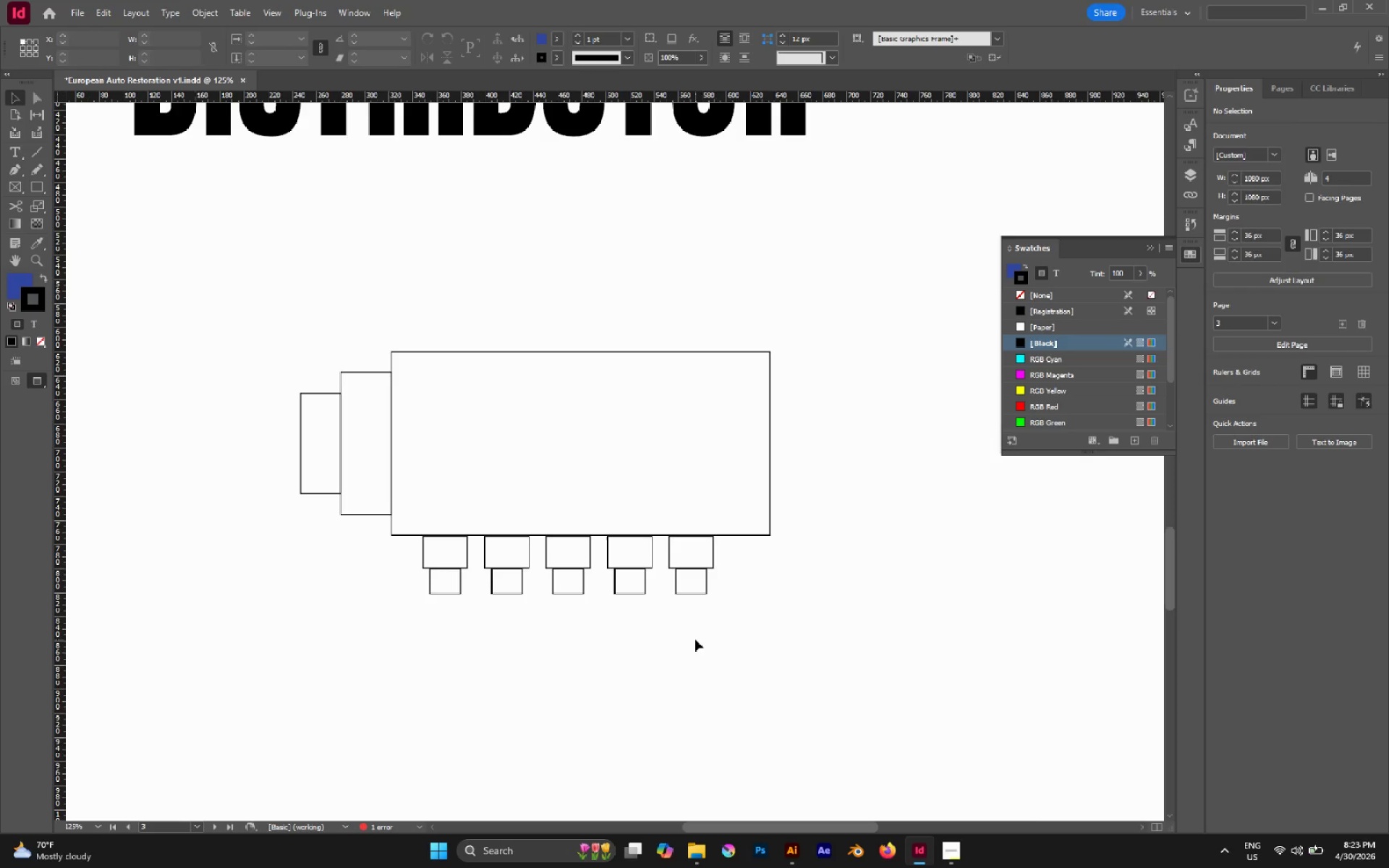 
scroll: coordinate [616, 542], scroll_direction: up, amount: 2.0
 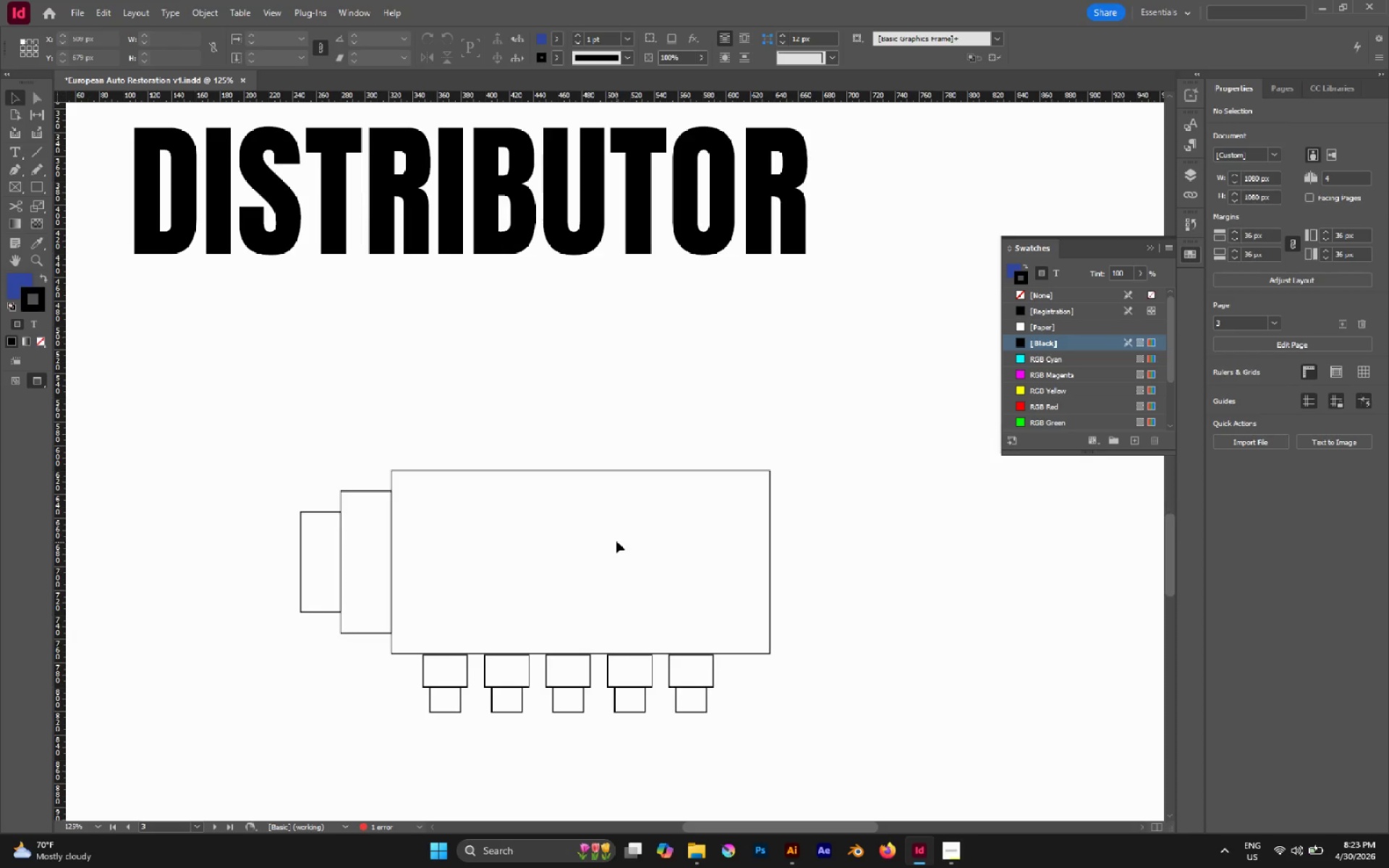 
key(Alt+AltLeft)
 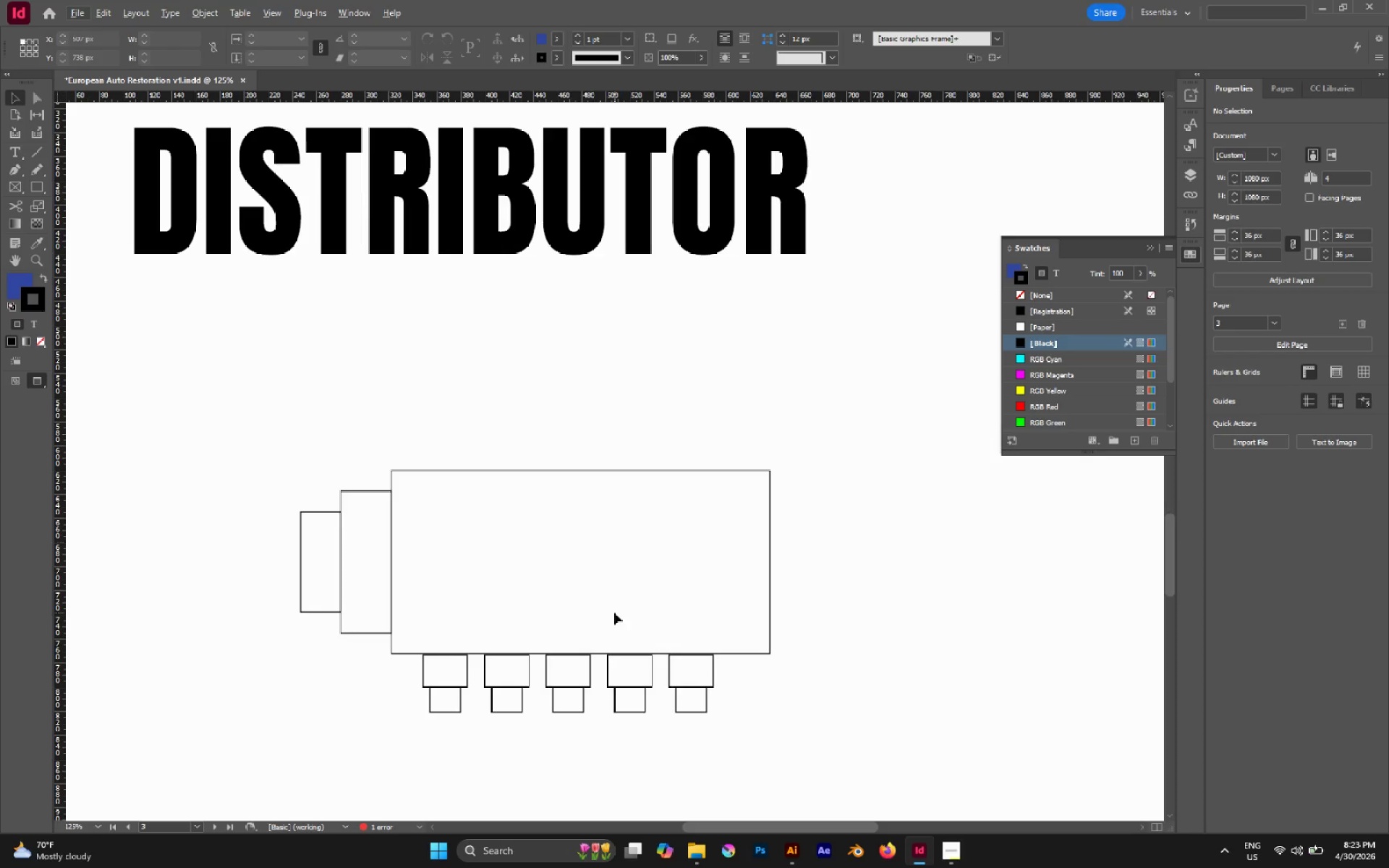 
wait(8.97)
 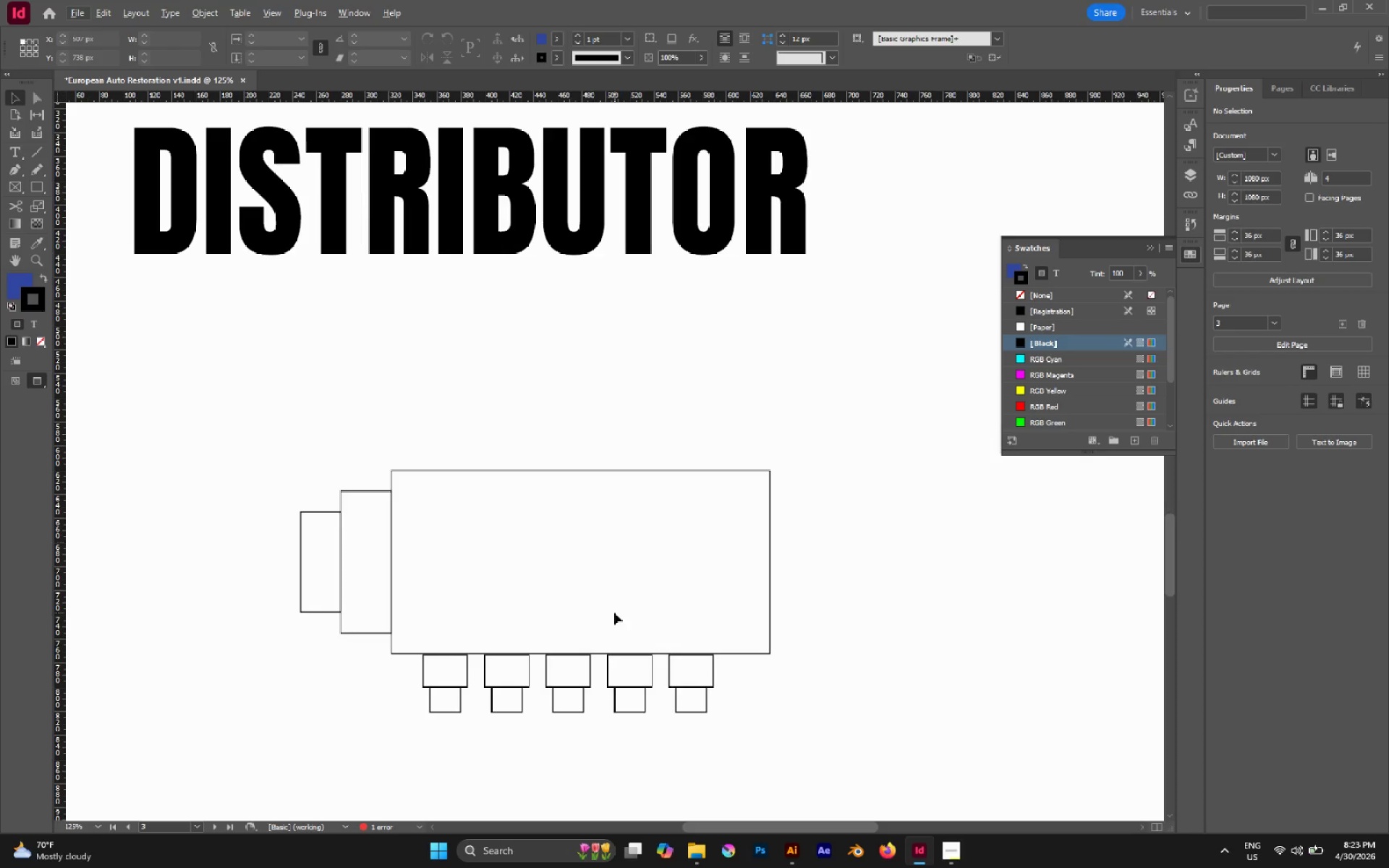 
double_click([312, 510])
 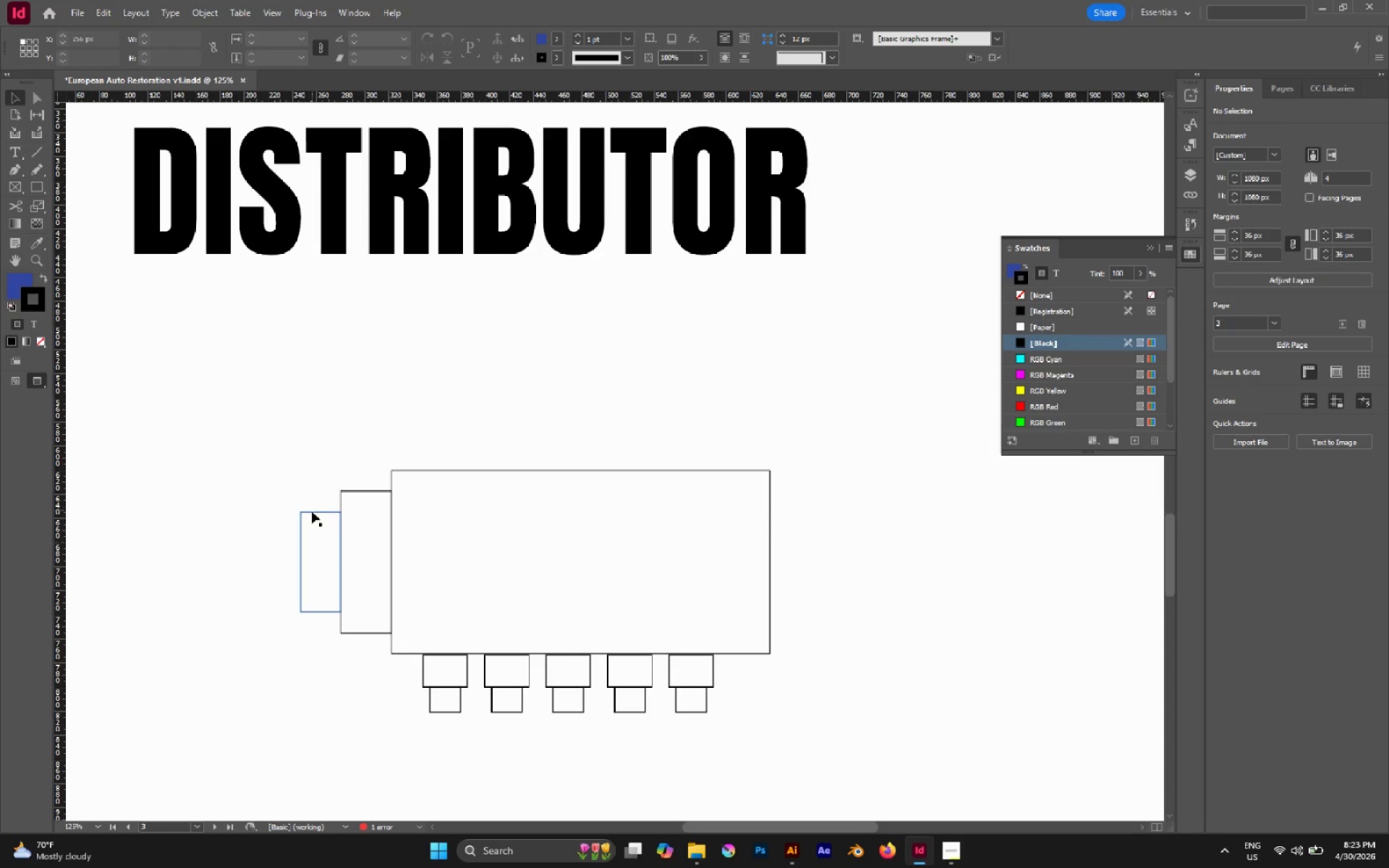 
double_click([312, 512])
 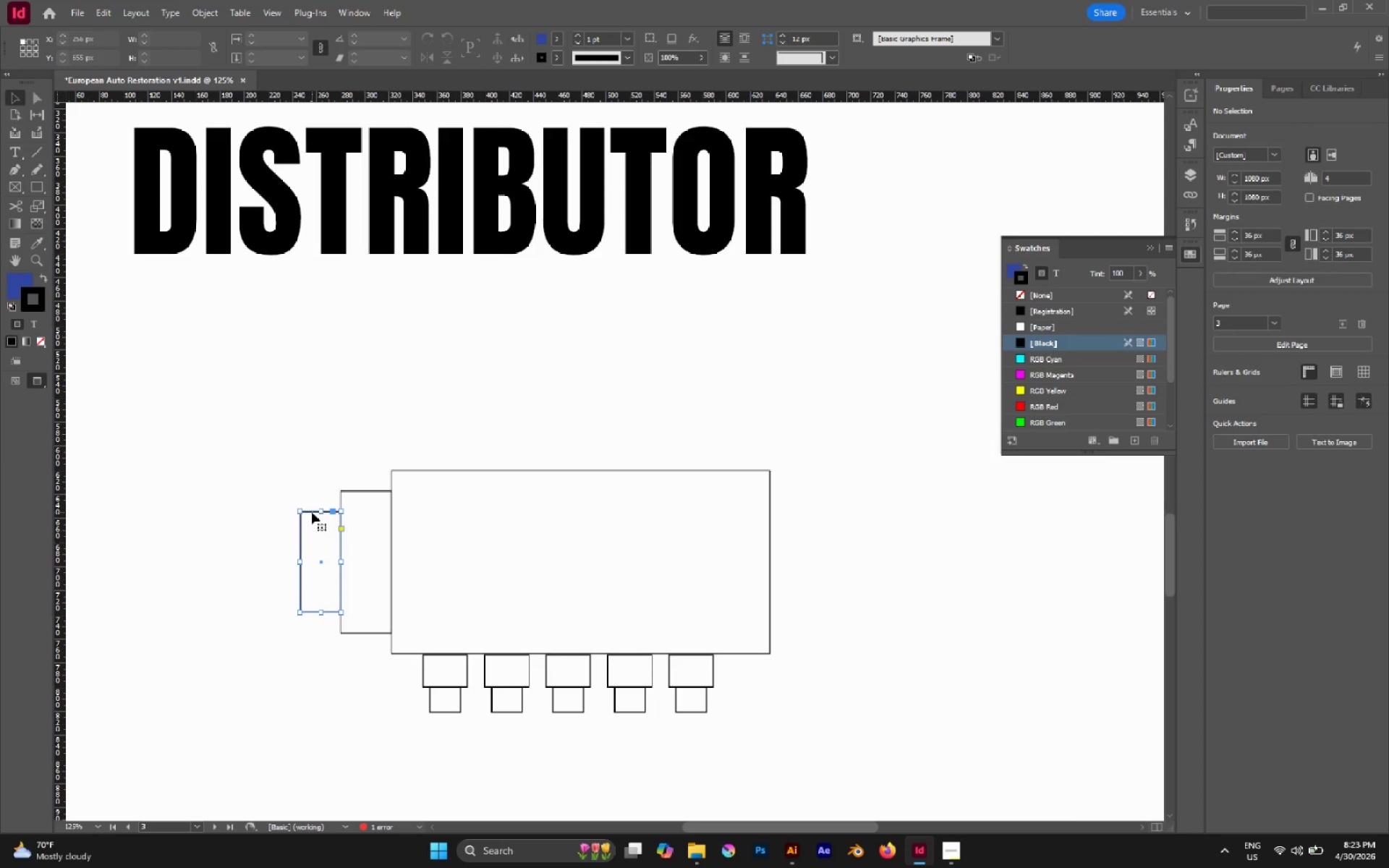 
hold_key(key=AltLeft, duration=1.34)
left_click_drag(start_coordinate=[312, 512], to_coordinate=[511, 527])
 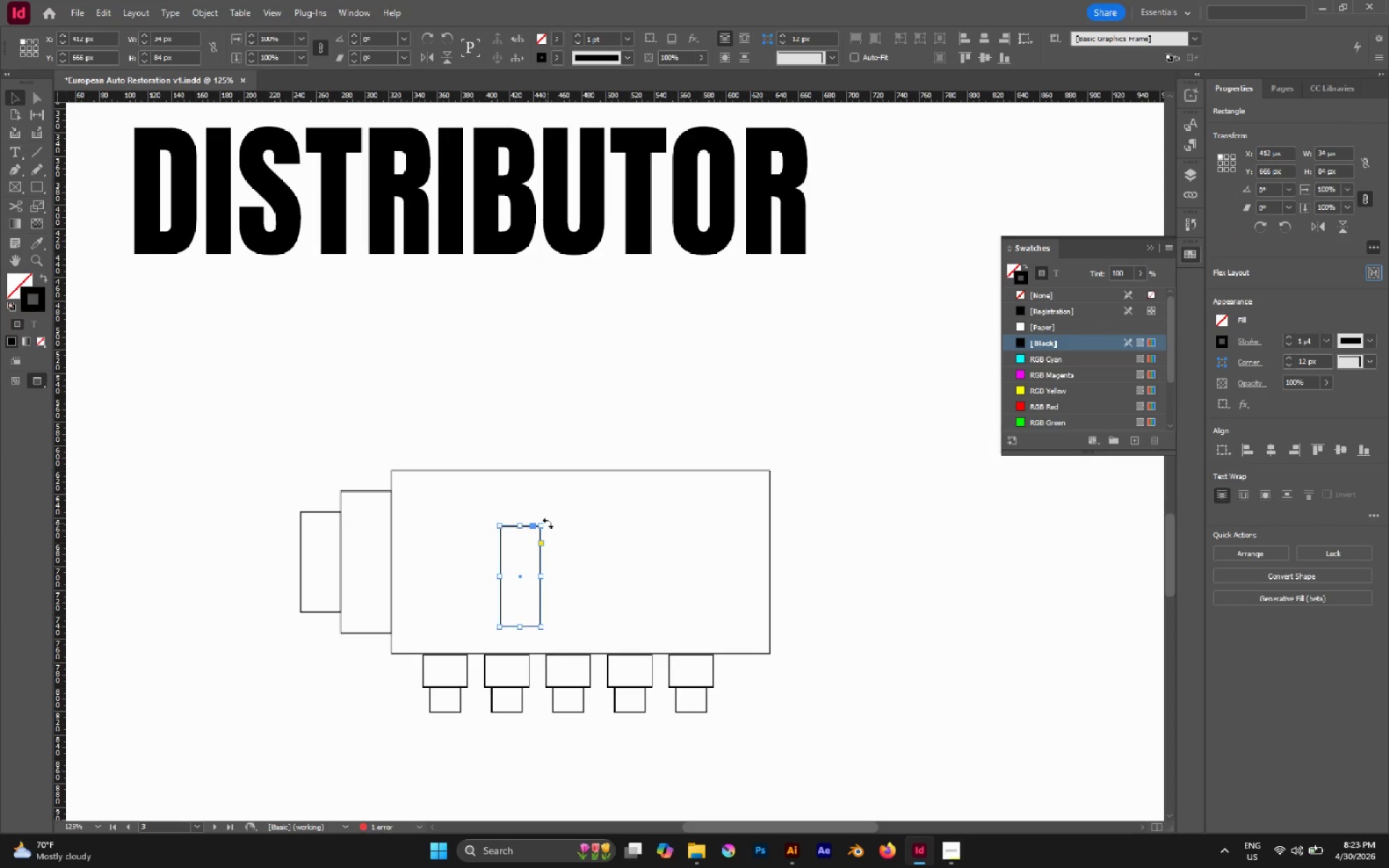 
hold_key(key=ShiftLeft, duration=1.64)
left_click_drag(start_coordinate=[548, 523], to_coordinate=[609, 604])
 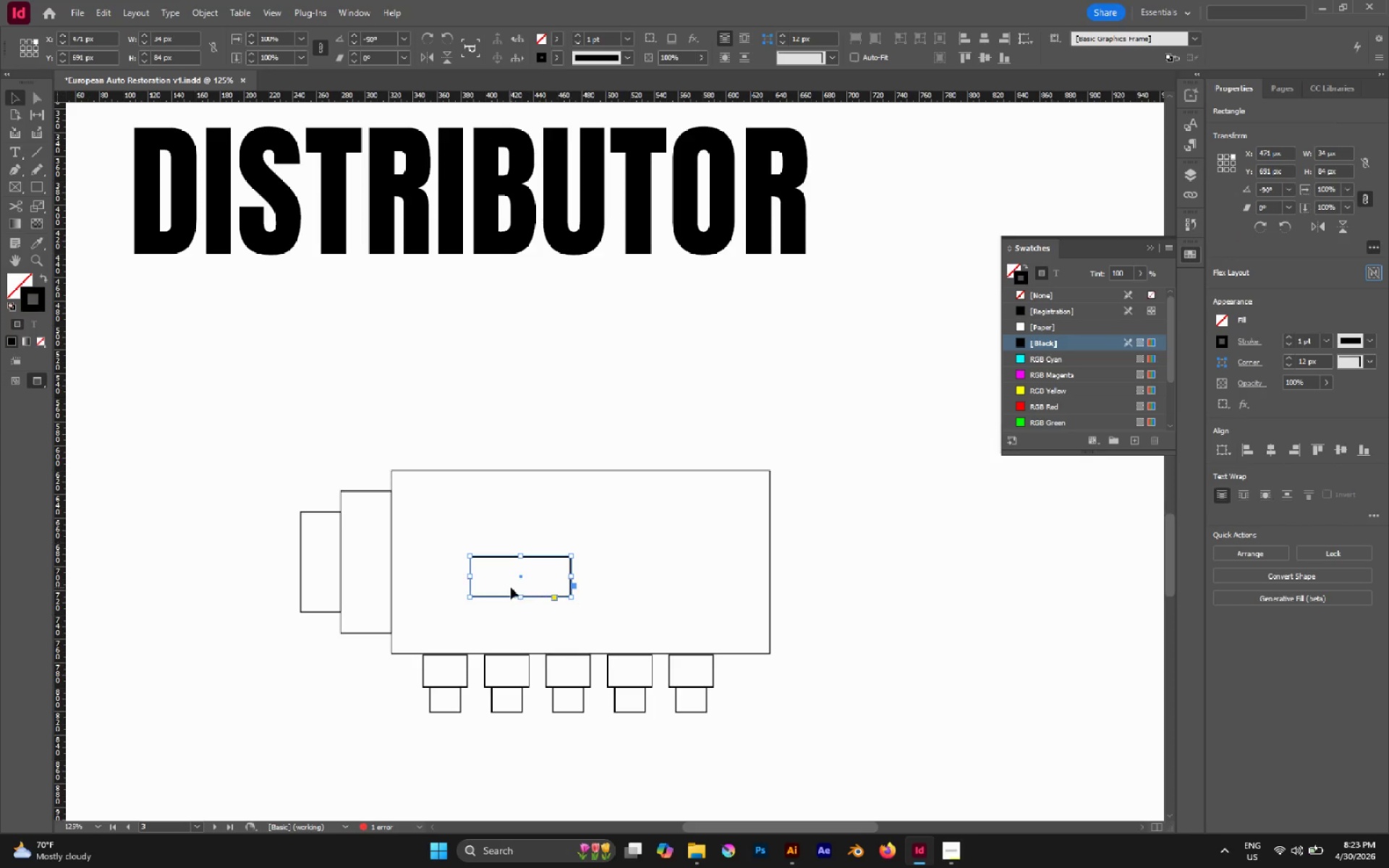 
left_click_drag(start_coordinate=[475, 433], to_coordinate=[551, 604])
 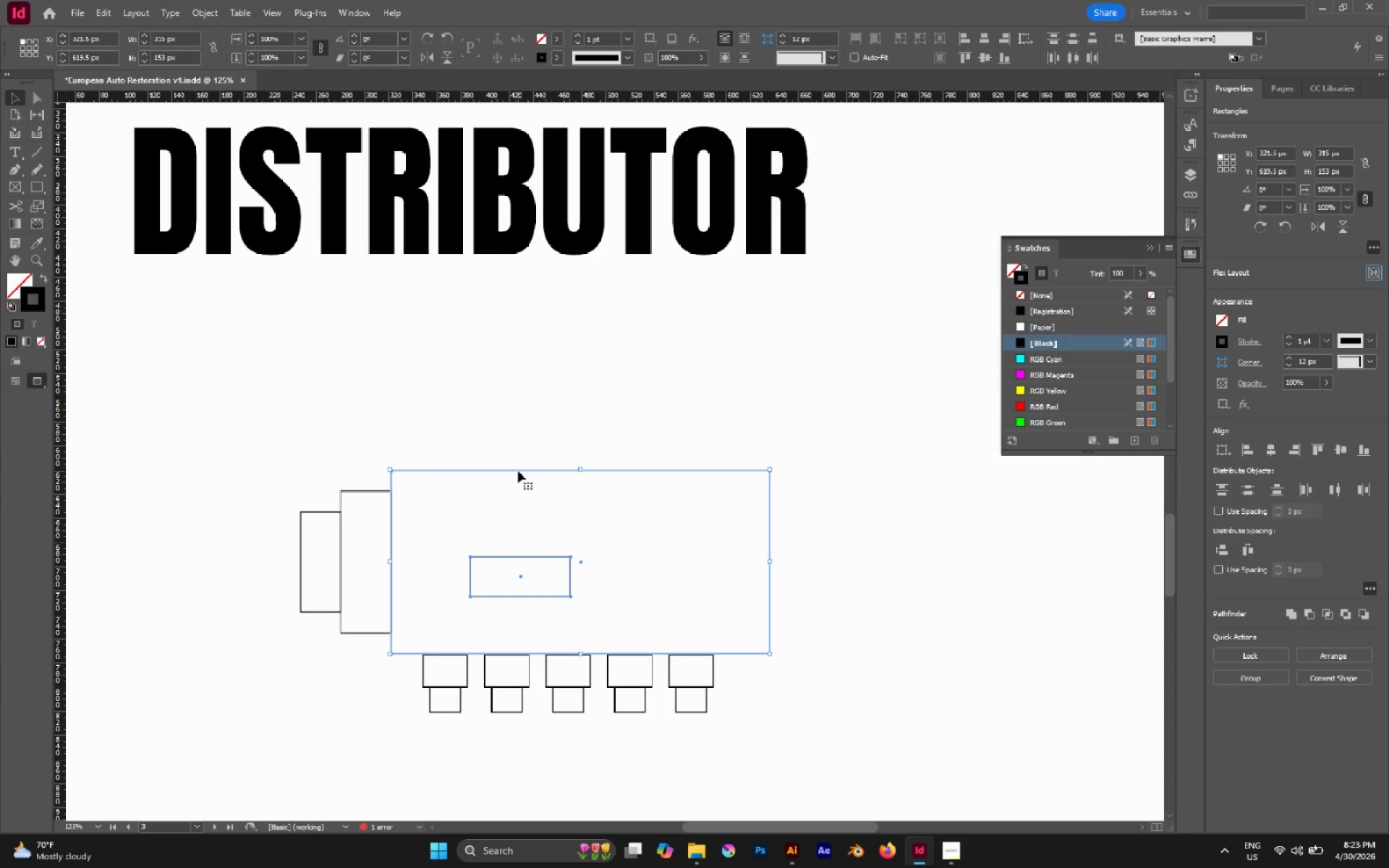 
left_click([518, 471])
 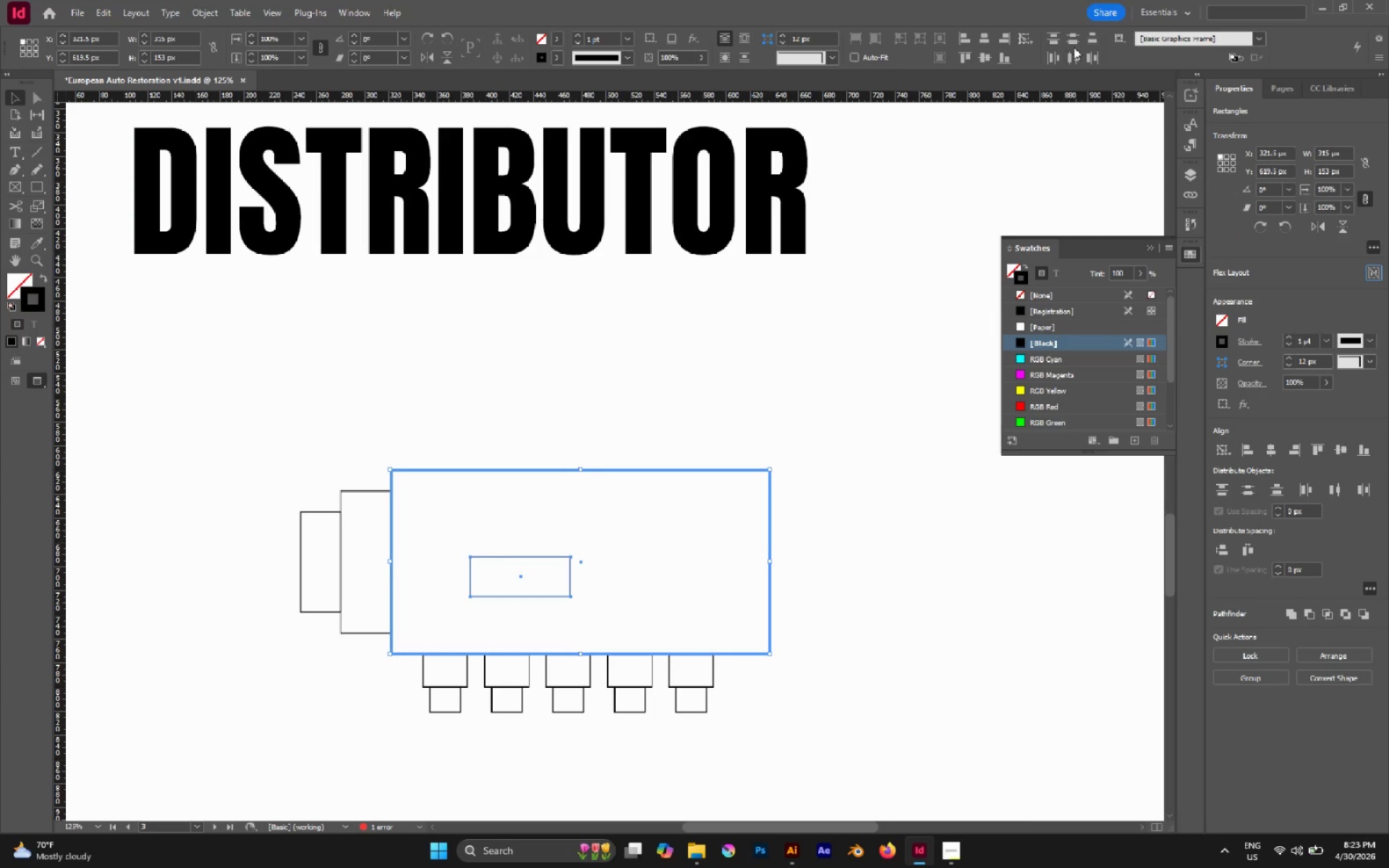 
left_click([979, 56])
 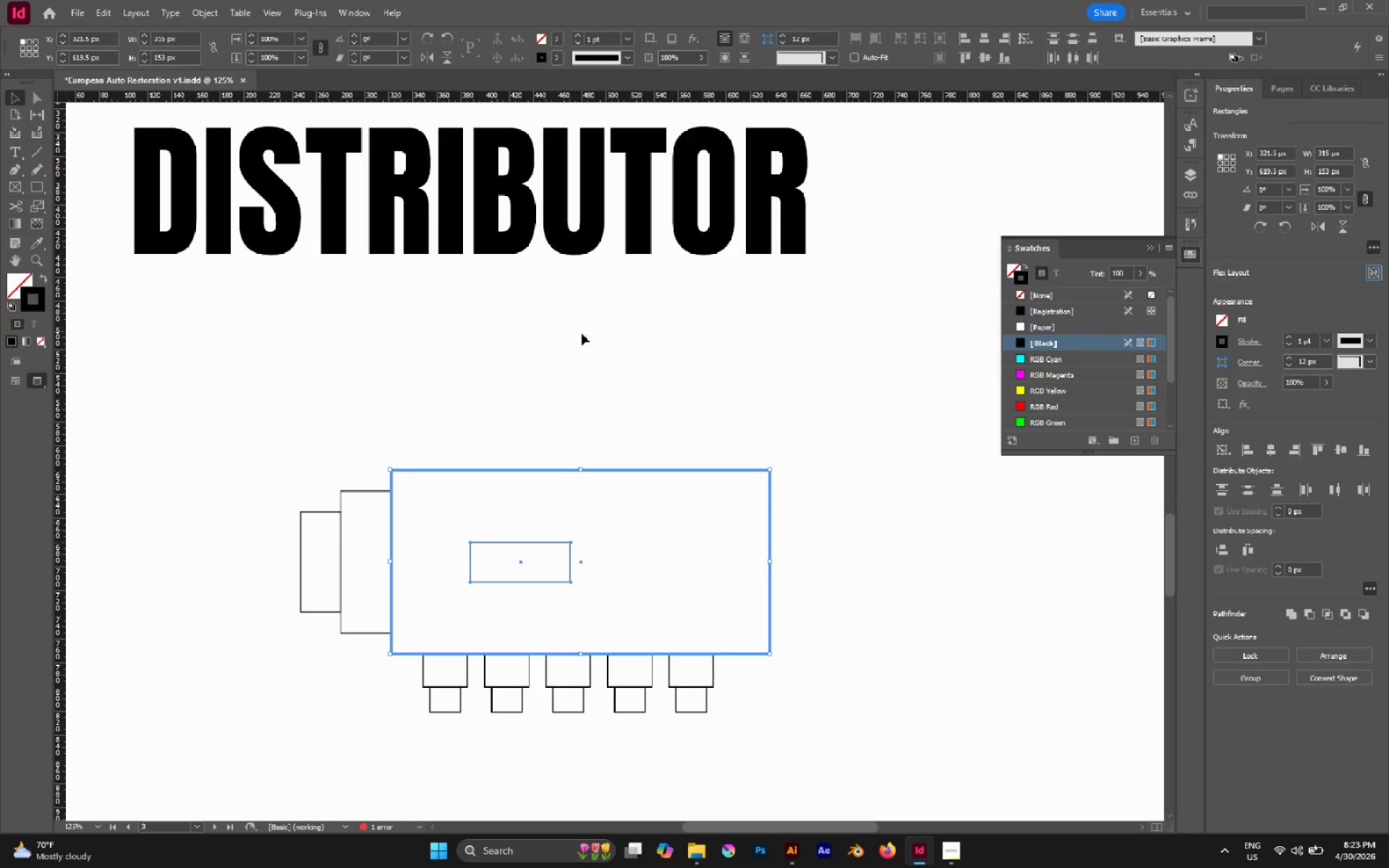 
left_click([538, 362])
 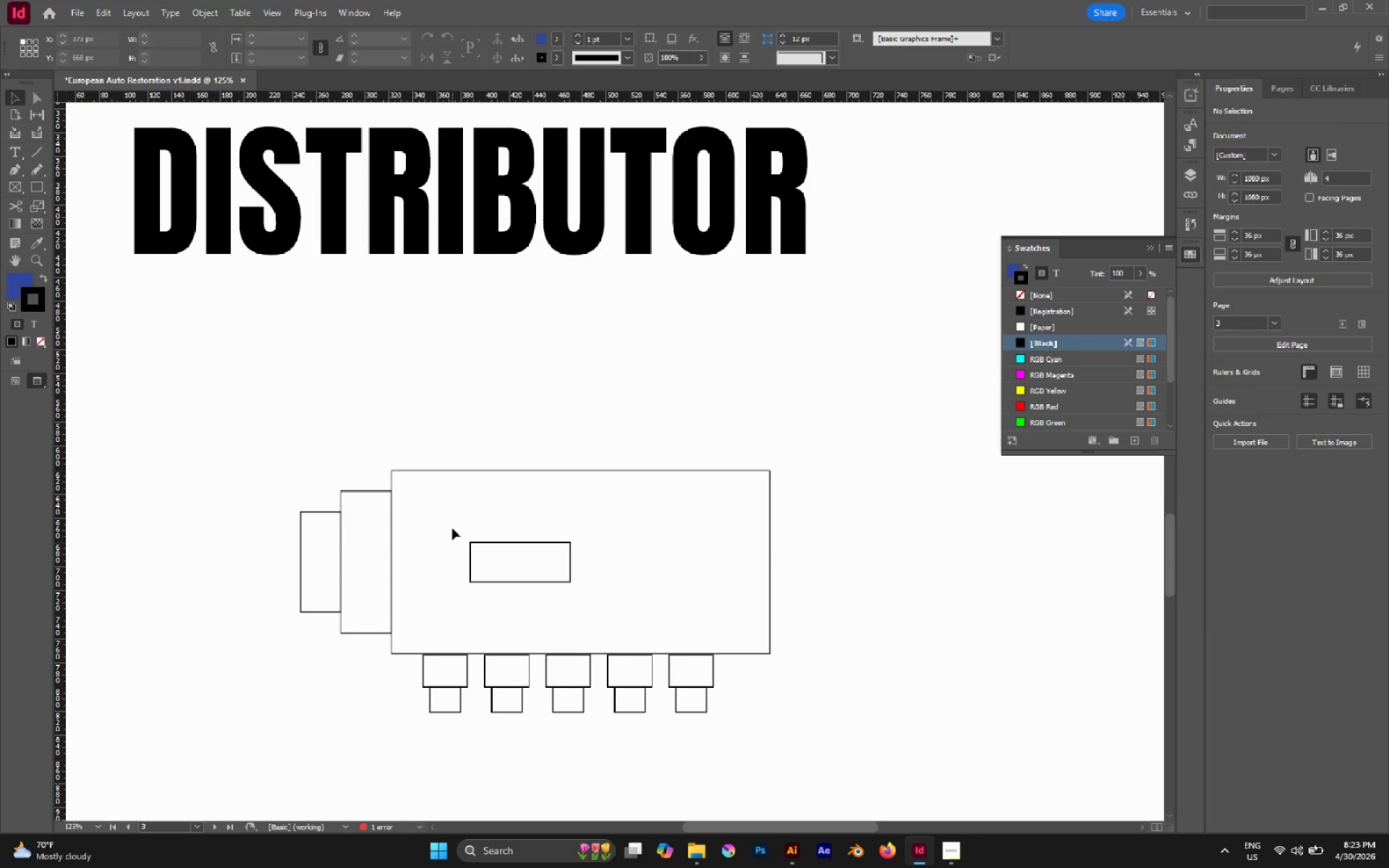 
left_click_drag(start_coordinate=[450, 527], to_coordinate=[478, 558])
 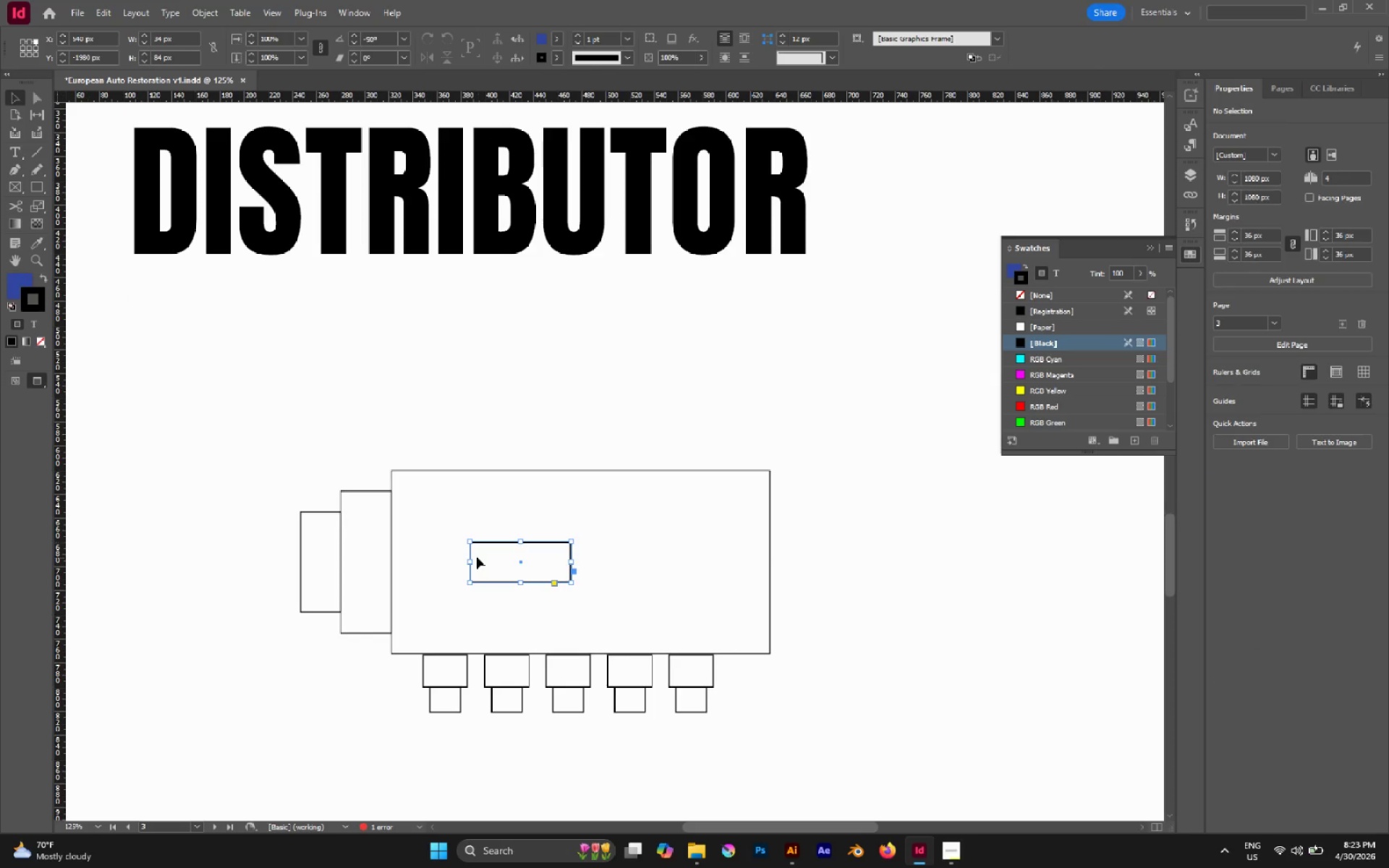 
hold_key(key=AltLeft, duration=2.28)
left_click_drag(start_coordinate=[470, 562], to_coordinate=[431, 554])
 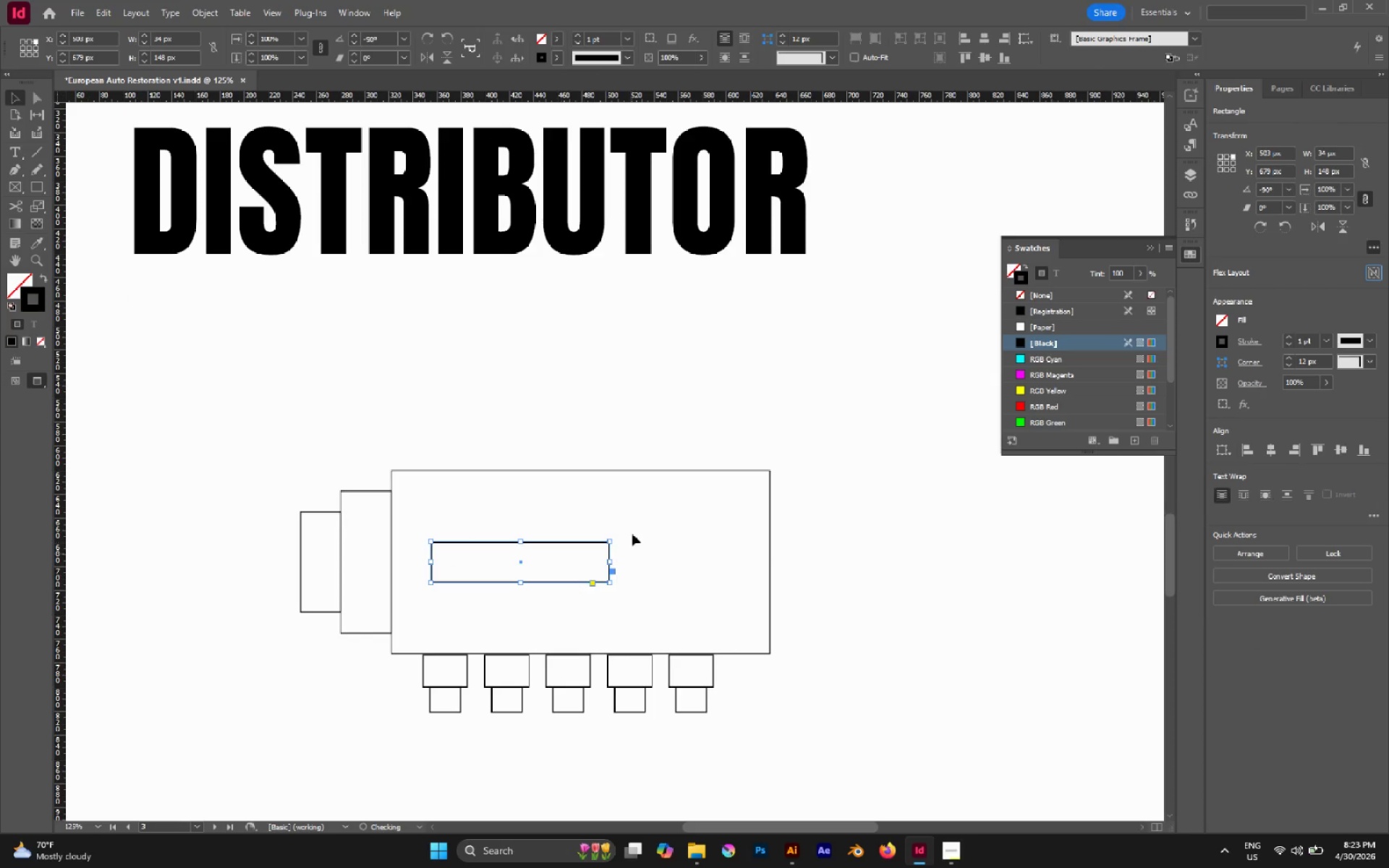 
left_click([631, 525])
 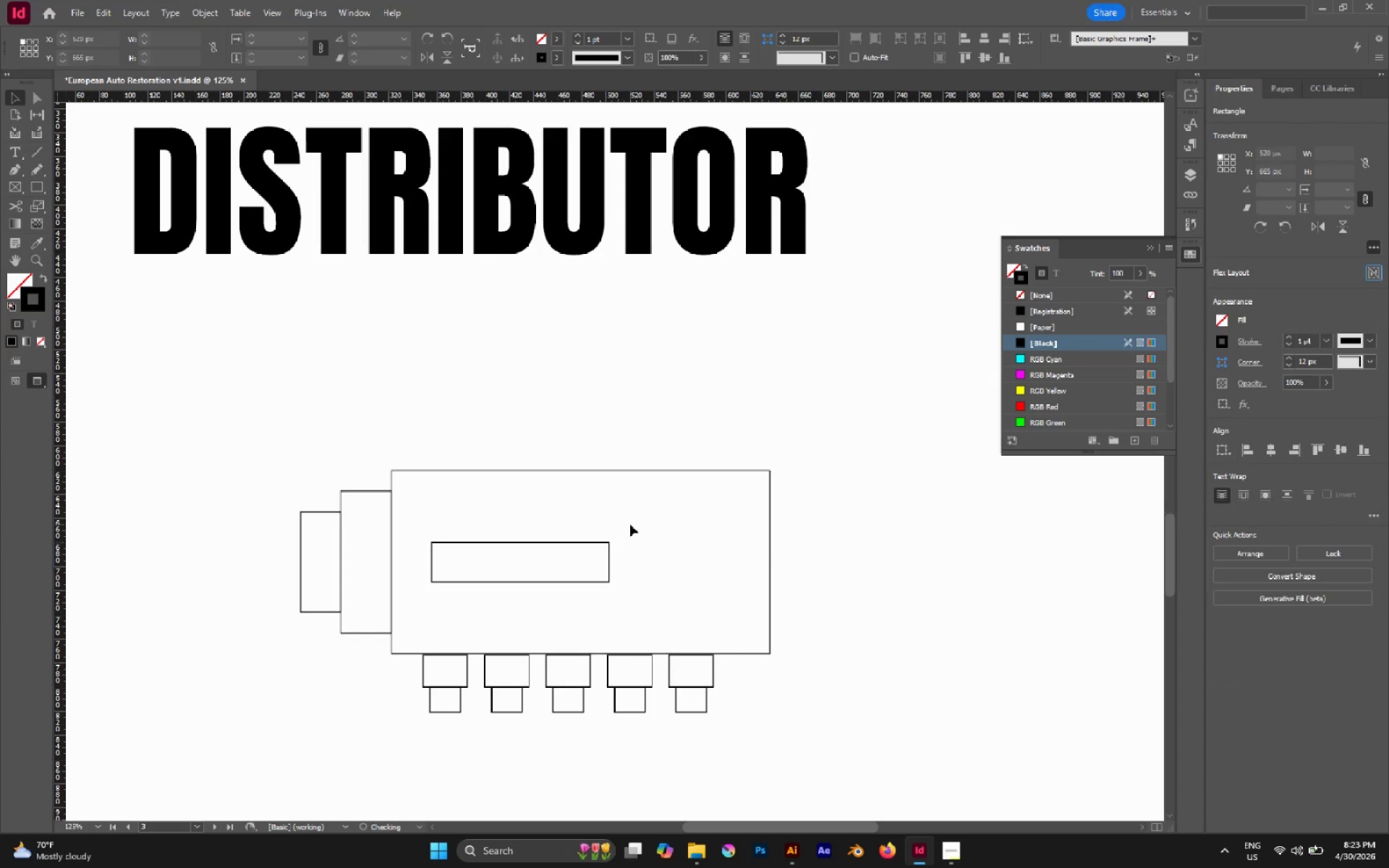 
left_click_drag(start_coordinate=[630, 524], to_coordinate=[572, 556])
 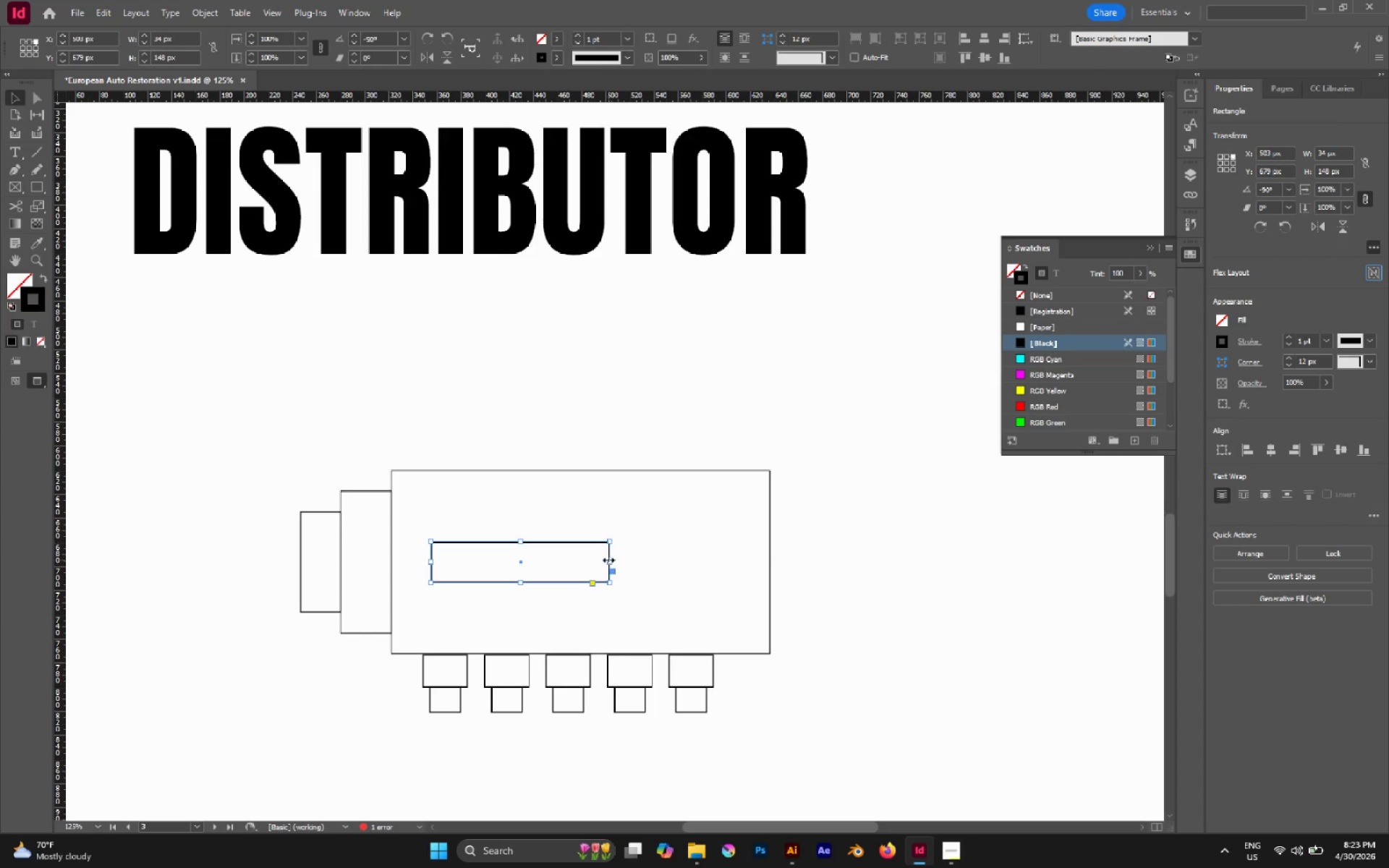 
left_click_drag(start_coordinate=[611, 563], to_coordinate=[576, 558])
 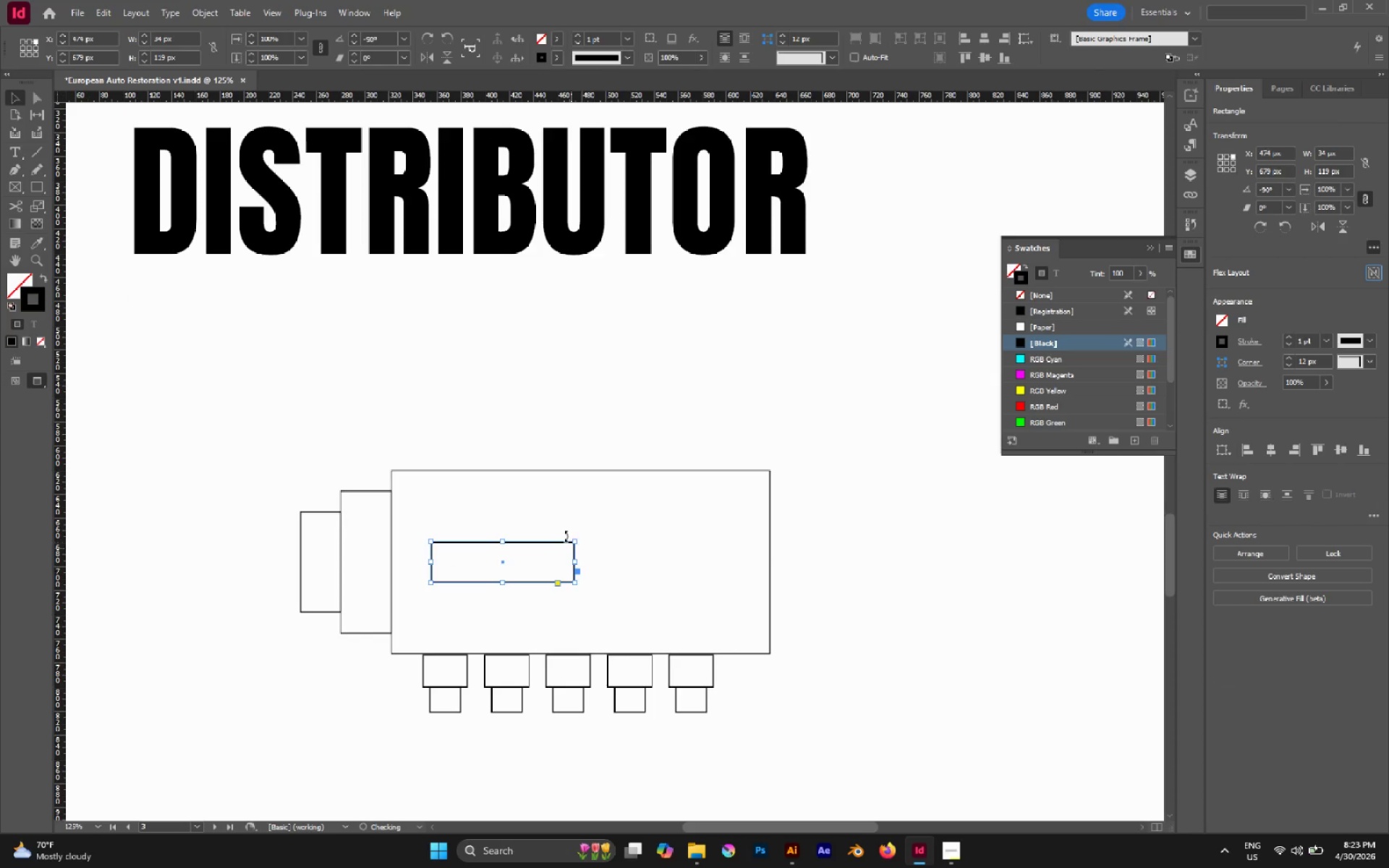 
left_click([561, 525])
 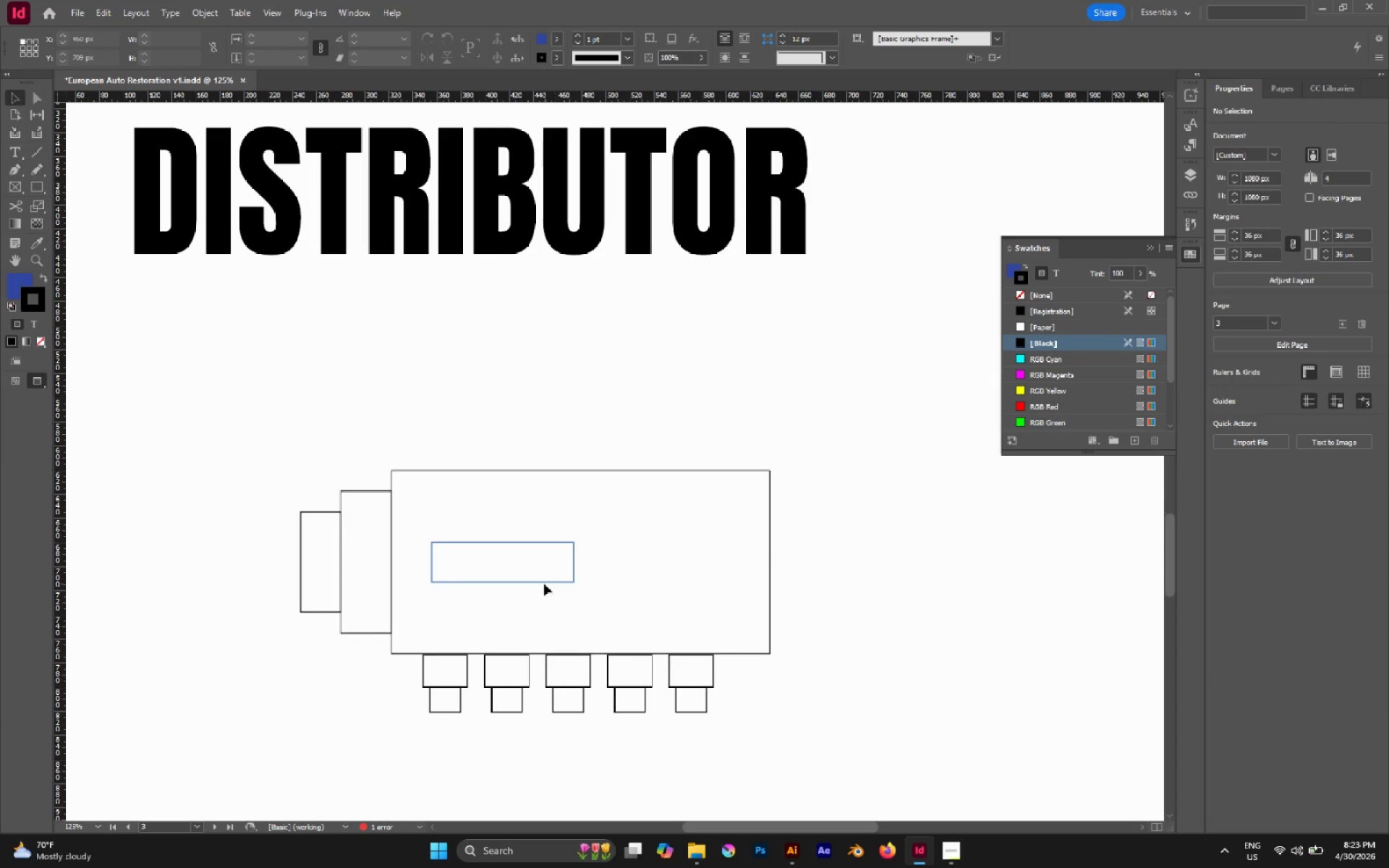 
left_click_drag(start_coordinate=[541, 573], to_coordinate=[557, 603])
 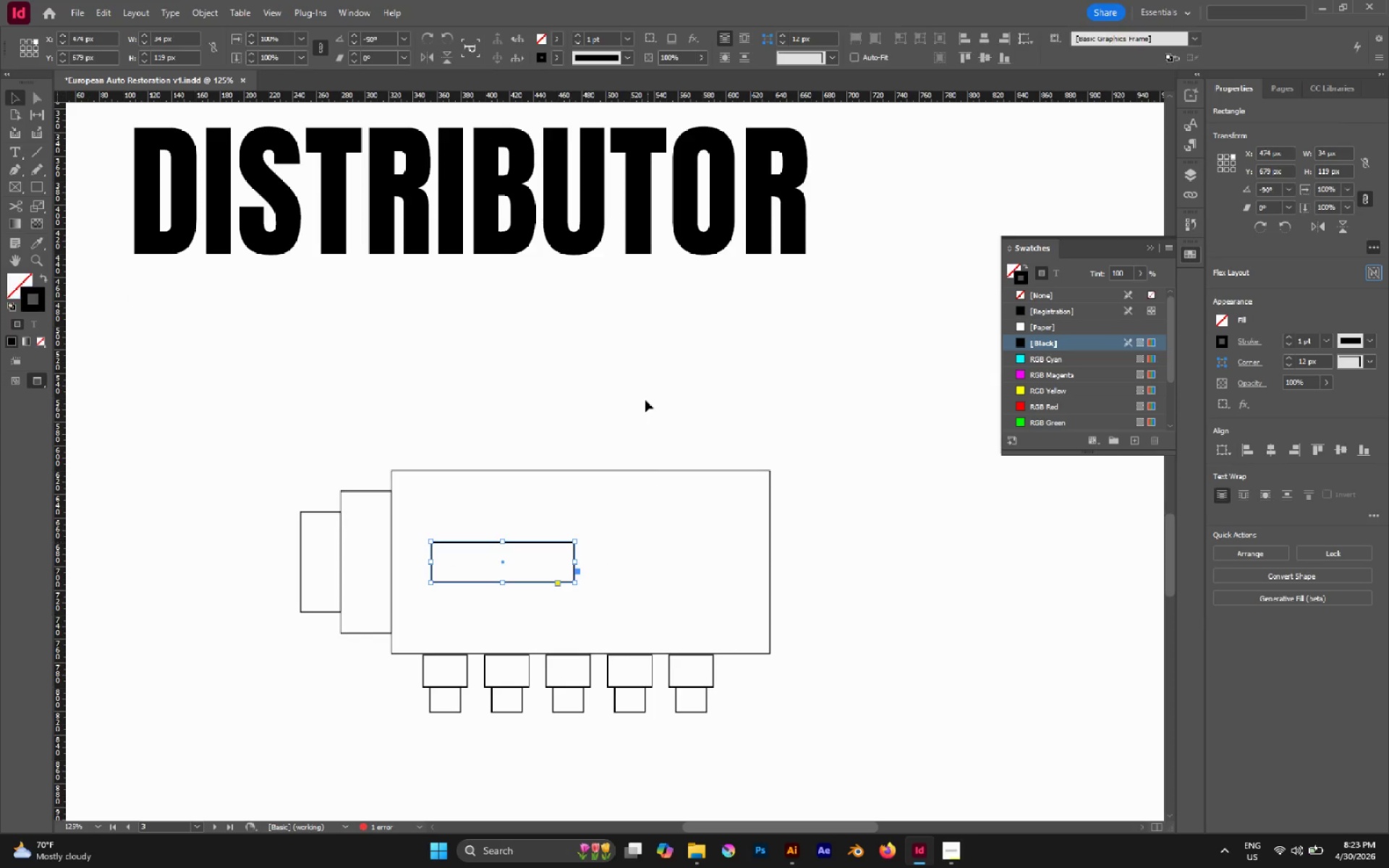 
left_click([645, 400])
 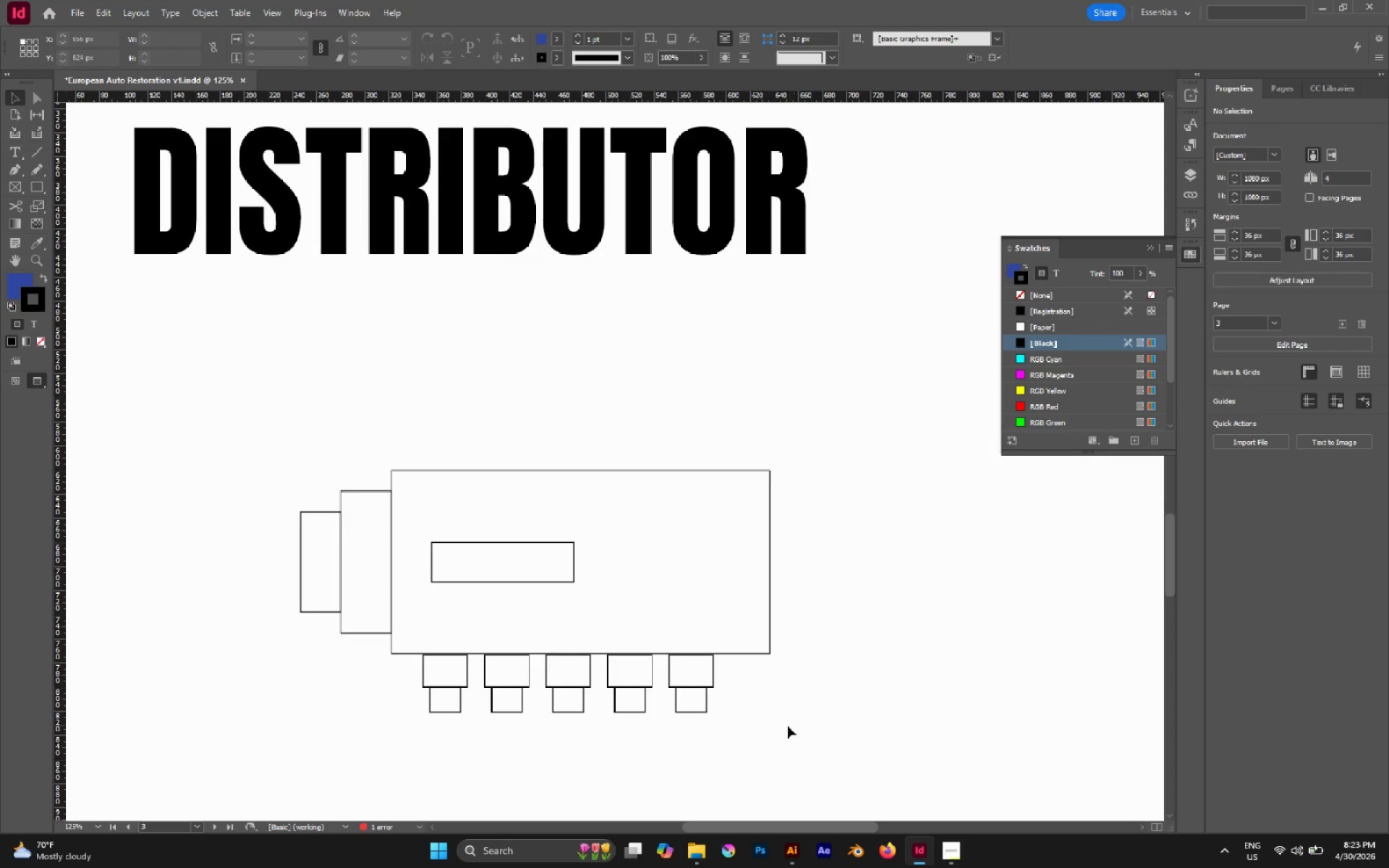 
left_click_drag(start_coordinate=[787, 727], to_coordinate=[686, 664])
 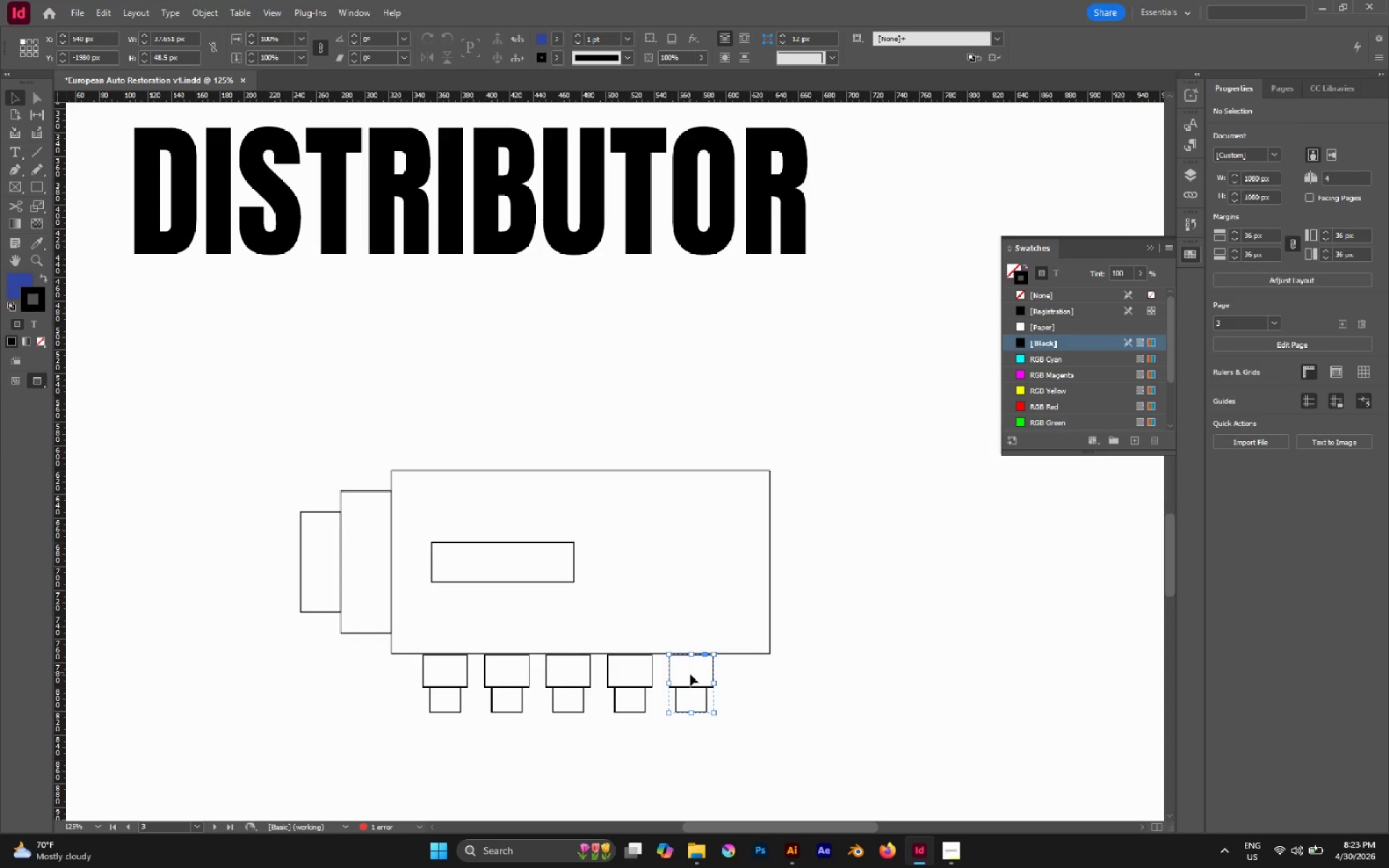 
key(Control+G)
 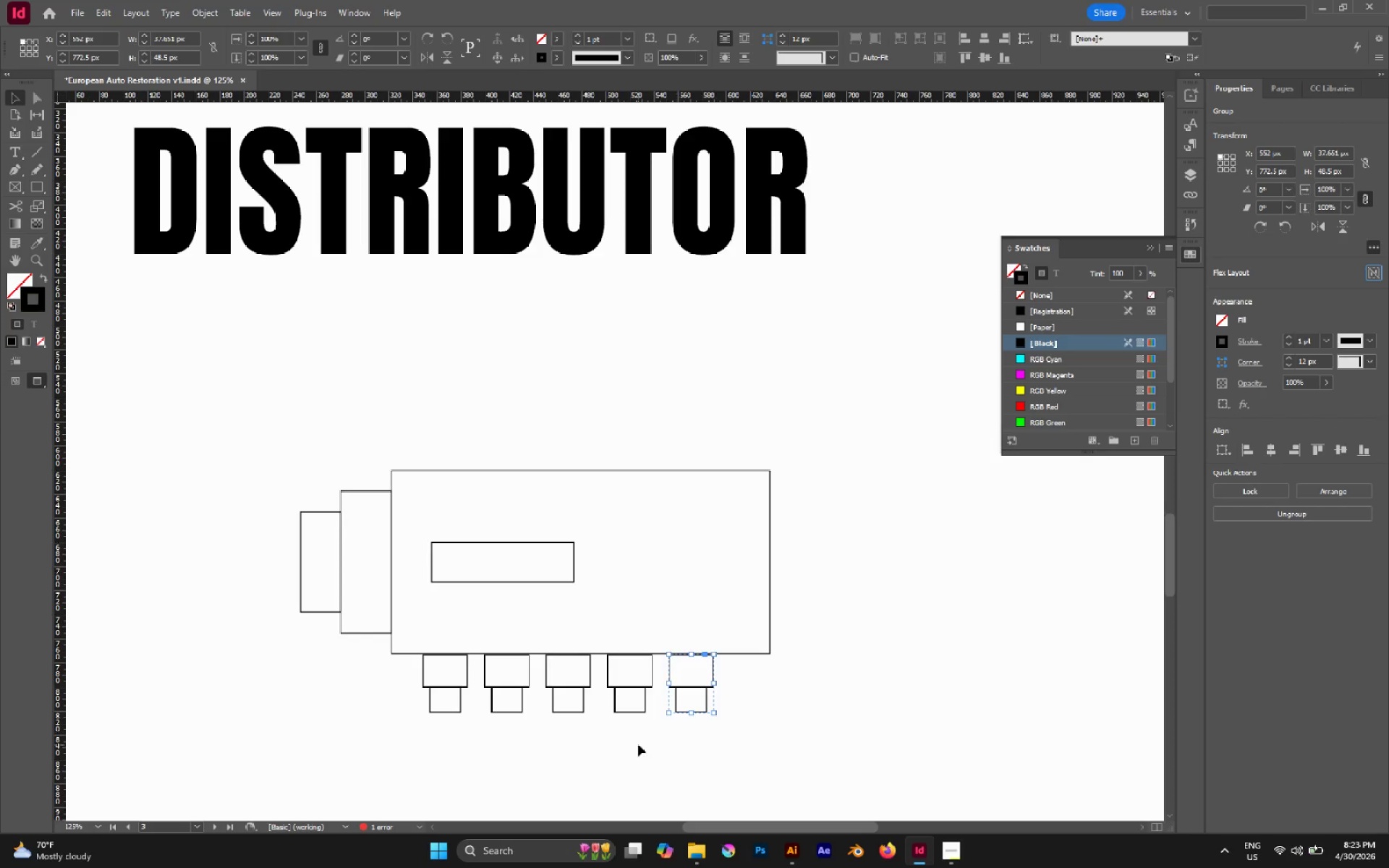 
left_click_drag(start_coordinate=[638, 744], to_coordinate=[603, 676])
 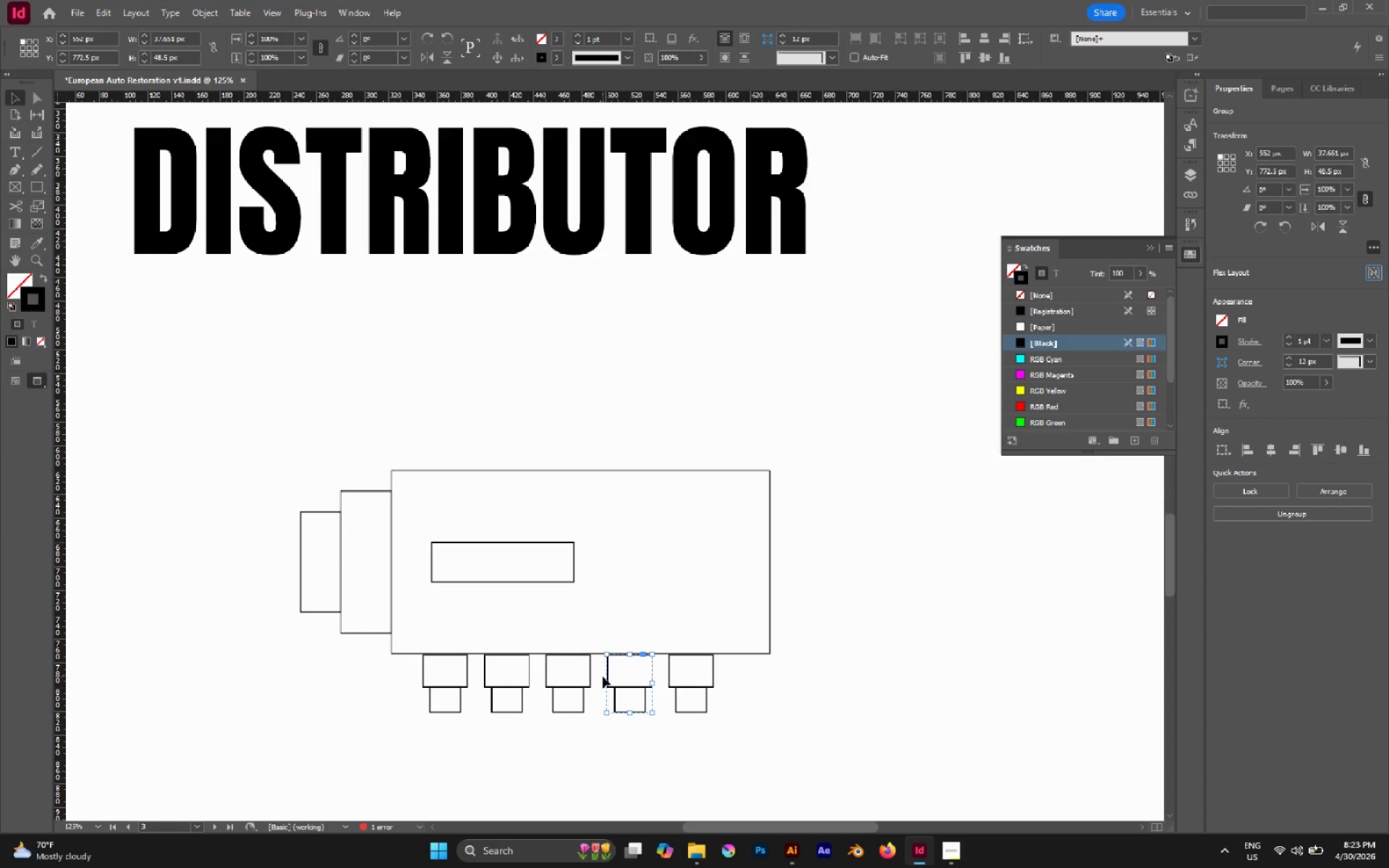 
key(Control+G)
 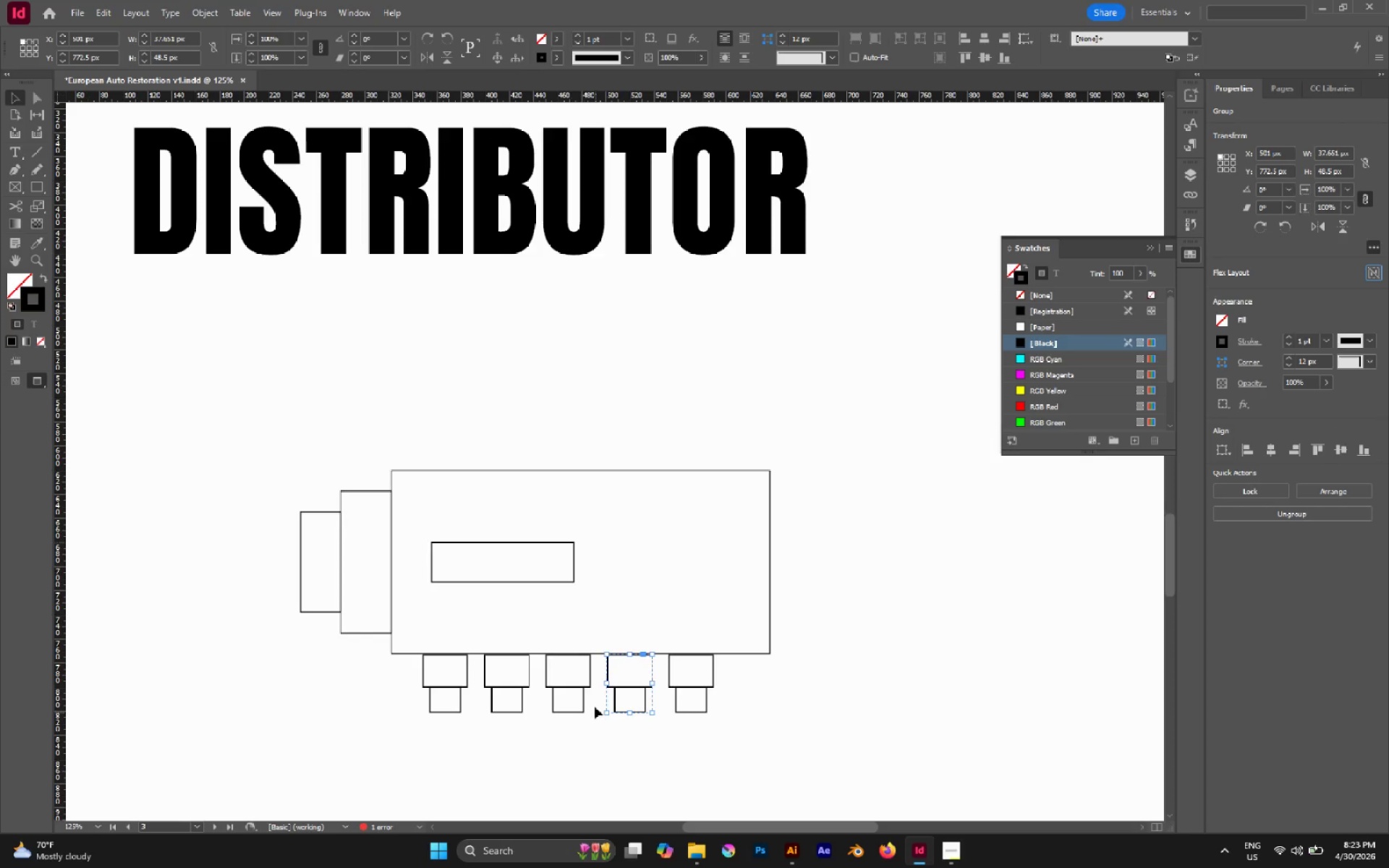 
left_click_drag(start_coordinate=[595, 701], to_coordinate=[572, 671])
 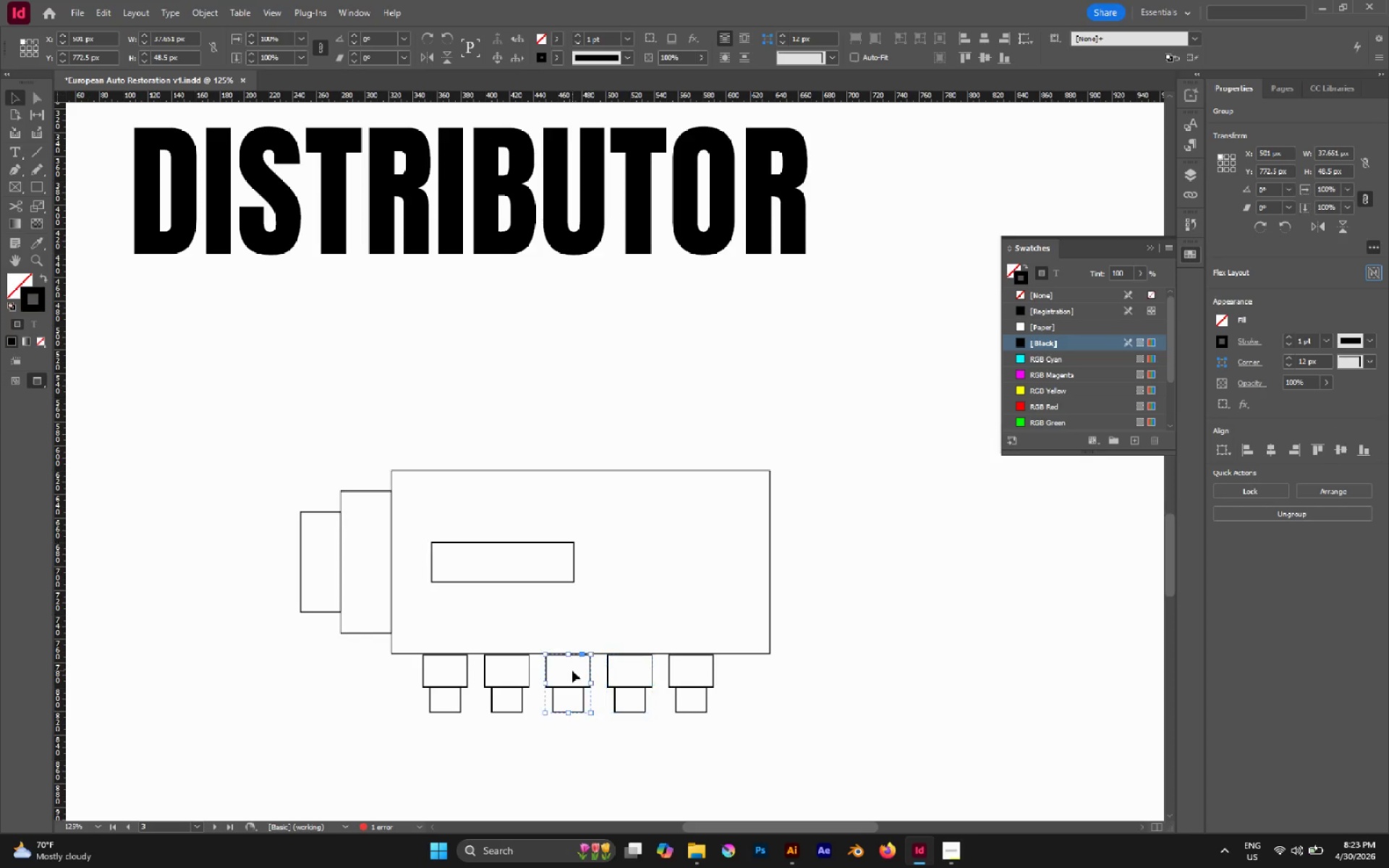 
key(Control+G)
 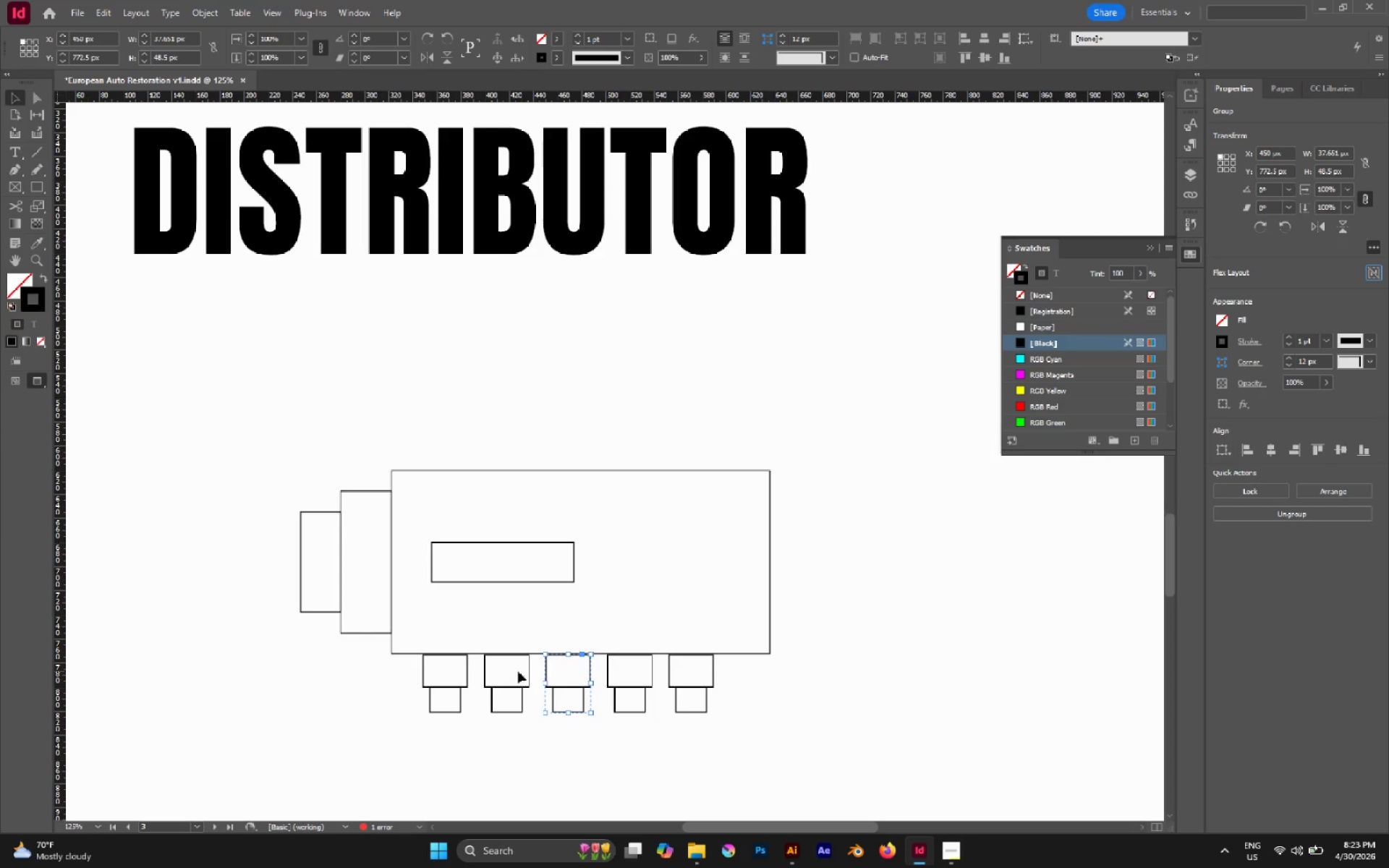 
left_click_drag(start_coordinate=[512, 671], to_coordinate=[527, 694])
 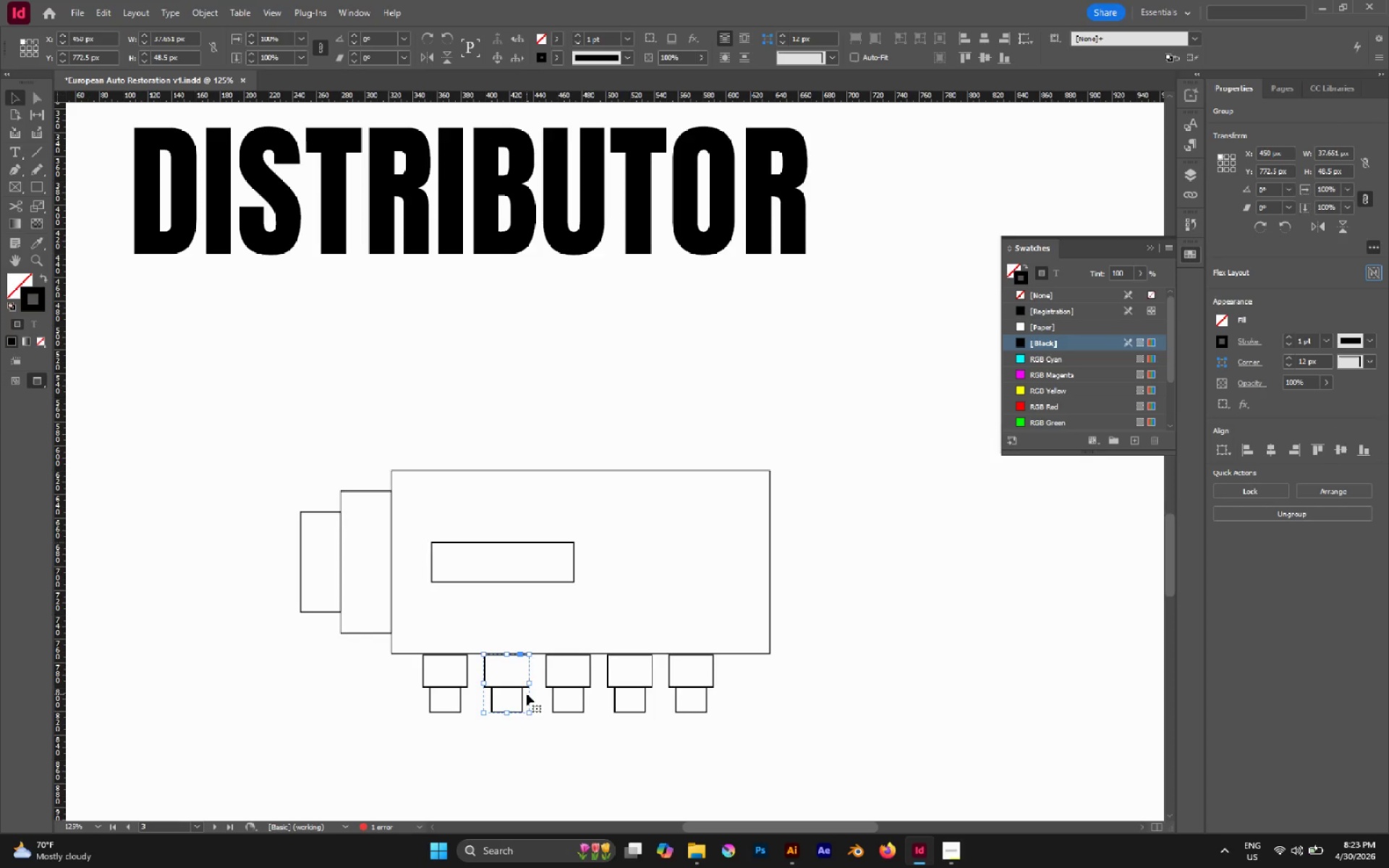 
key(Control+G)
 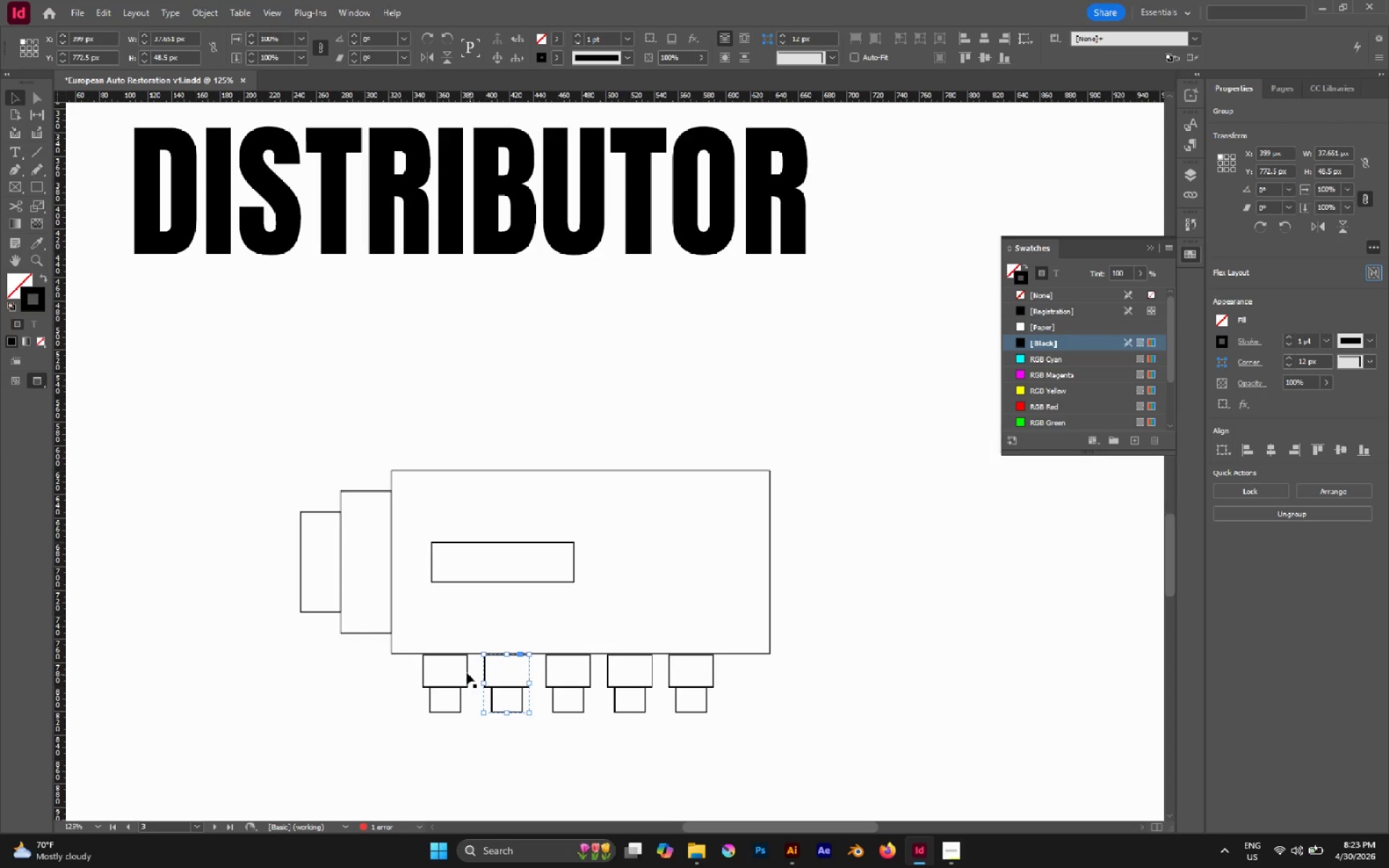 
left_click_drag(start_coordinate=[456, 669], to_coordinate=[469, 695])
 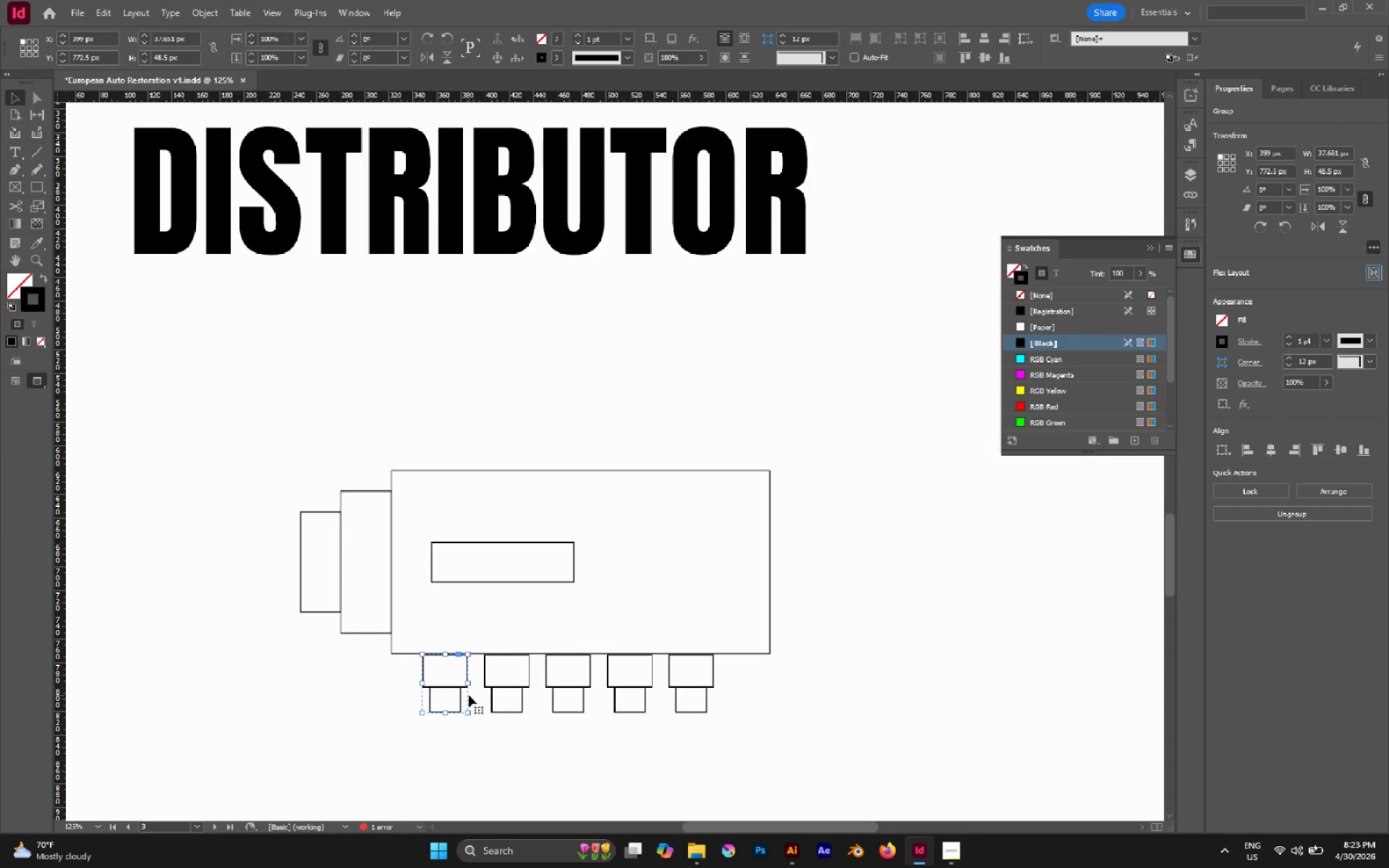 
key(Control+G)
 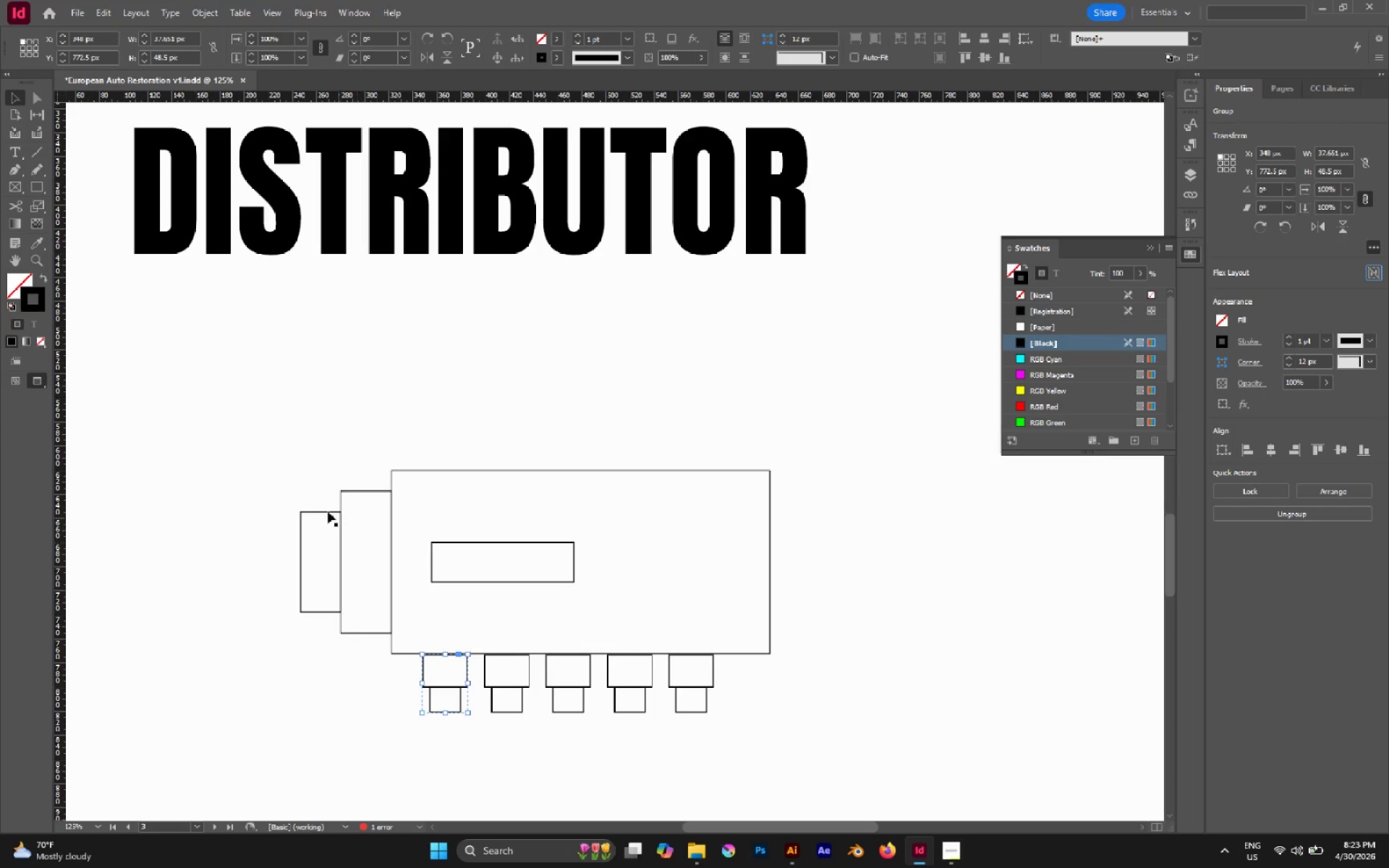 
left_click_drag(start_coordinate=[289, 490], to_coordinate=[358, 557])
 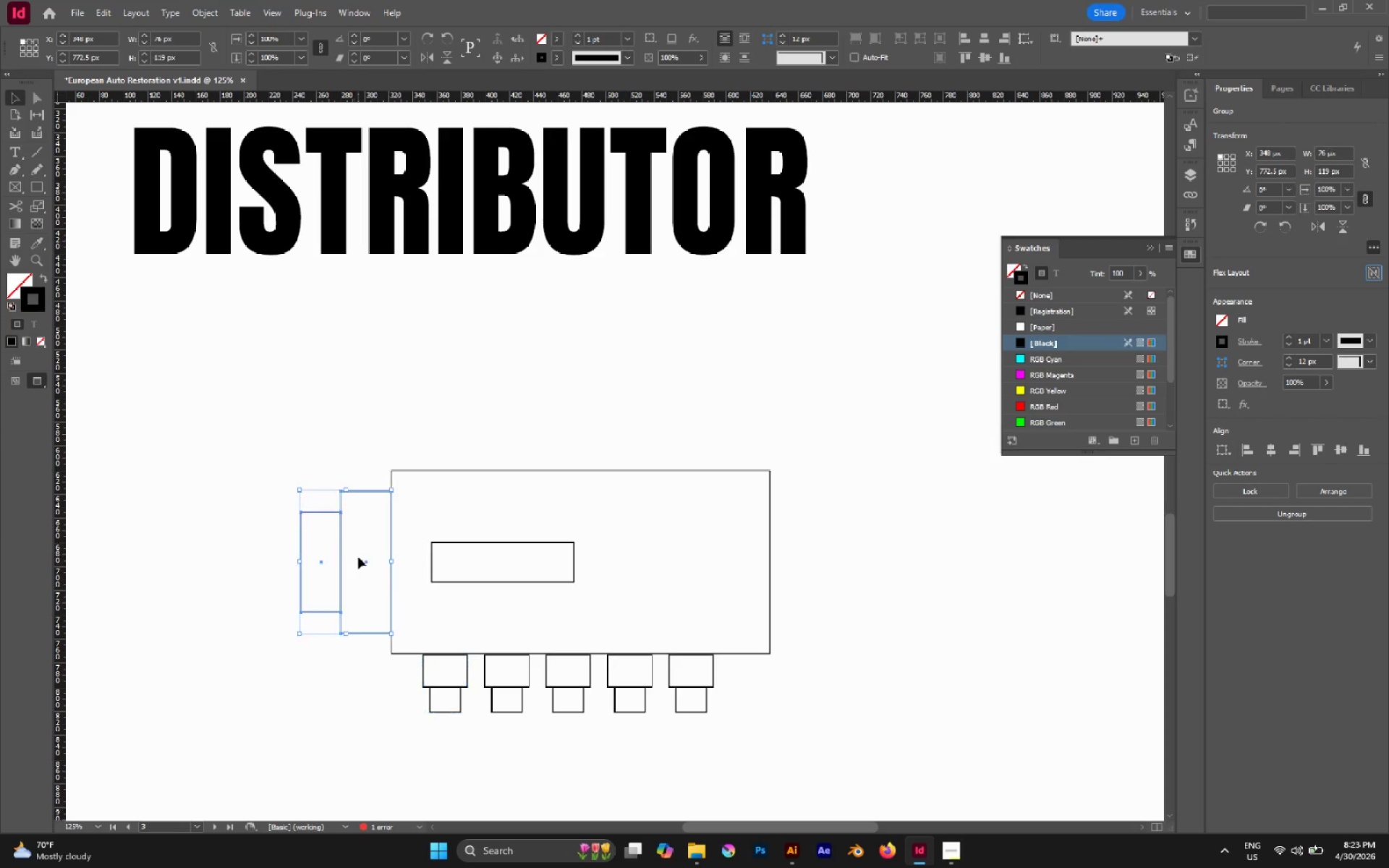 
key(Control+G)
 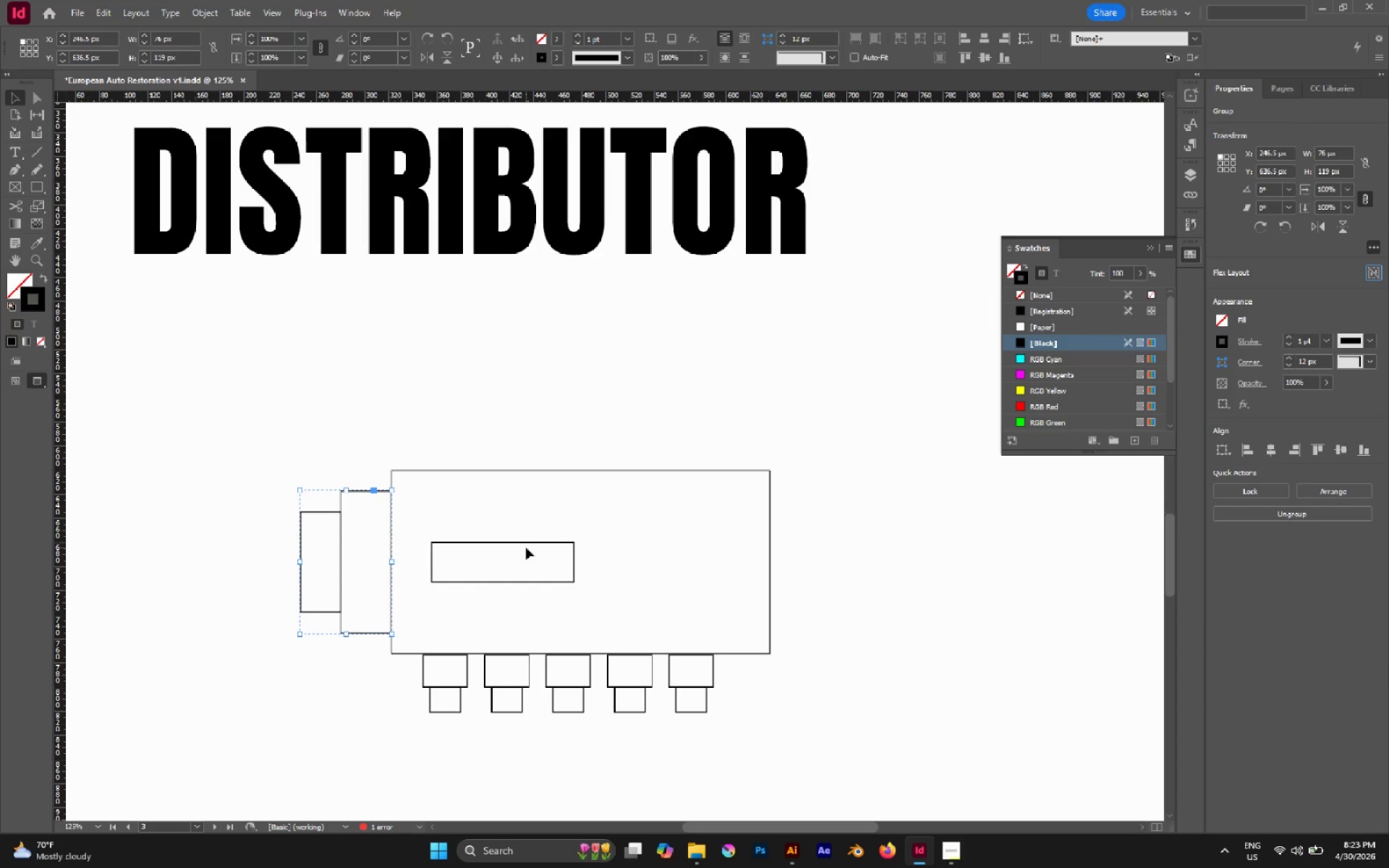 
left_click([526, 548])
 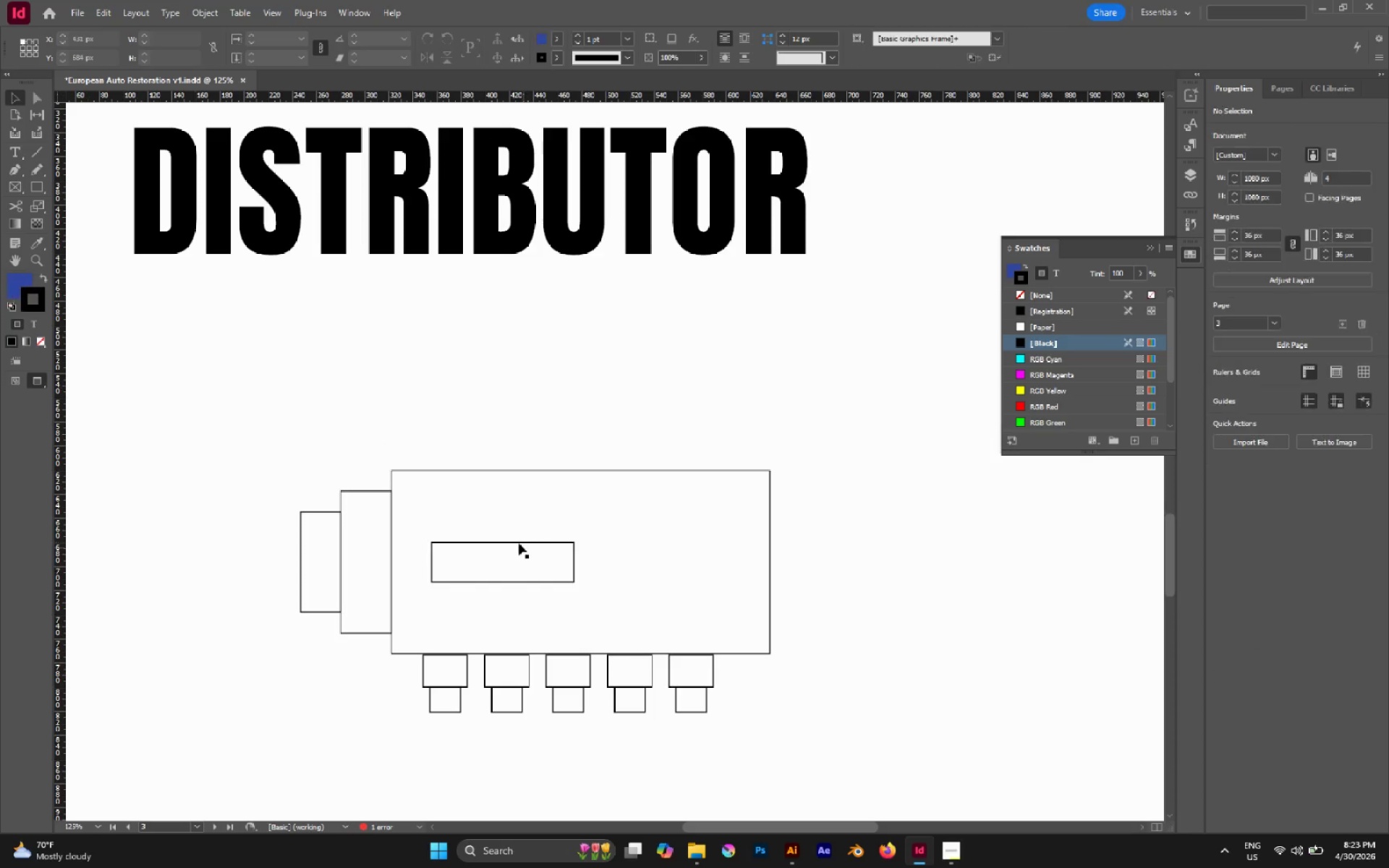 
left_click([517, 542])
 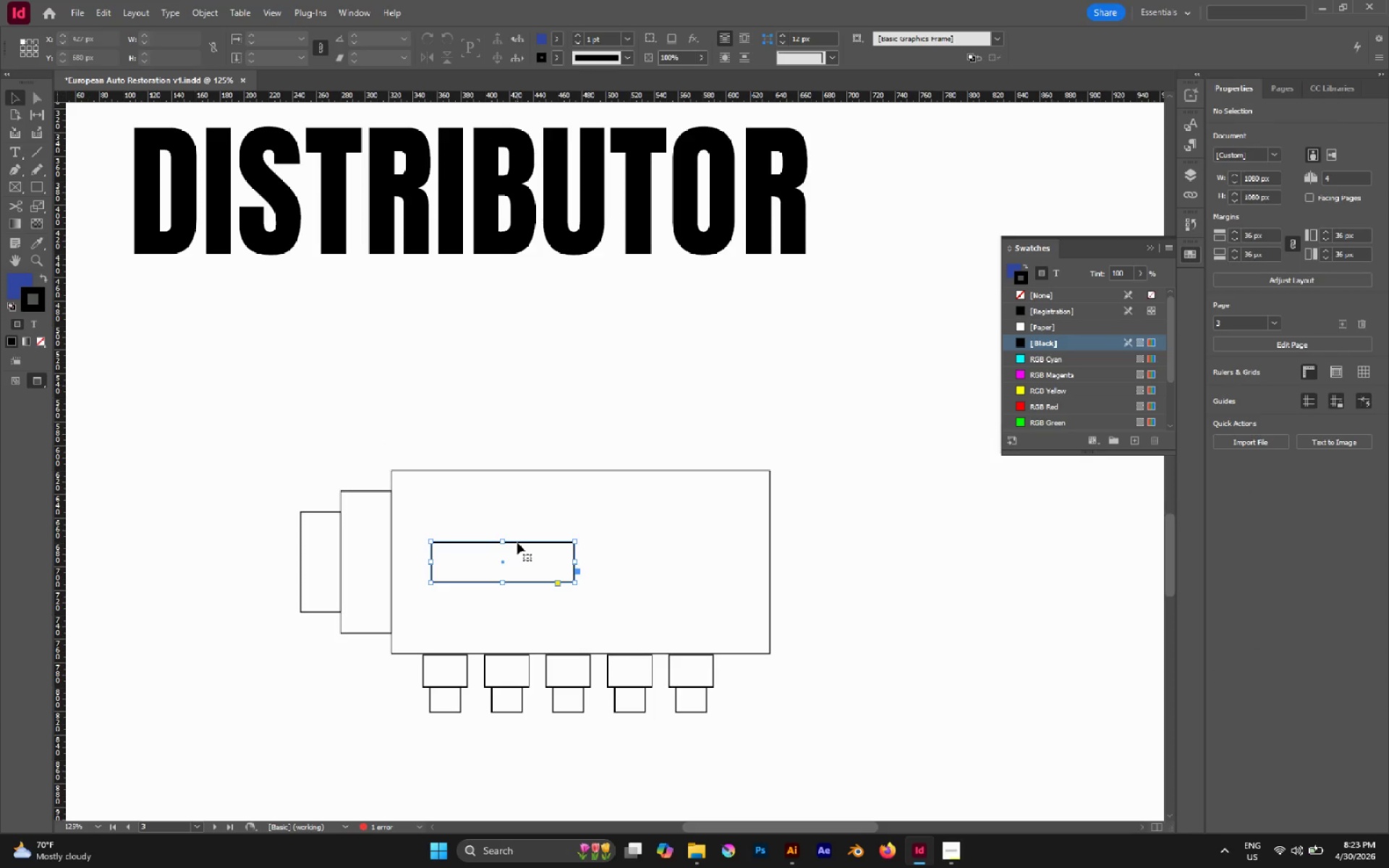 
hold_key(key=AltLeft, duration=2.0)
left_click_drag(start_coordinate=[517, 542], to_coordinate=[663, 550])
 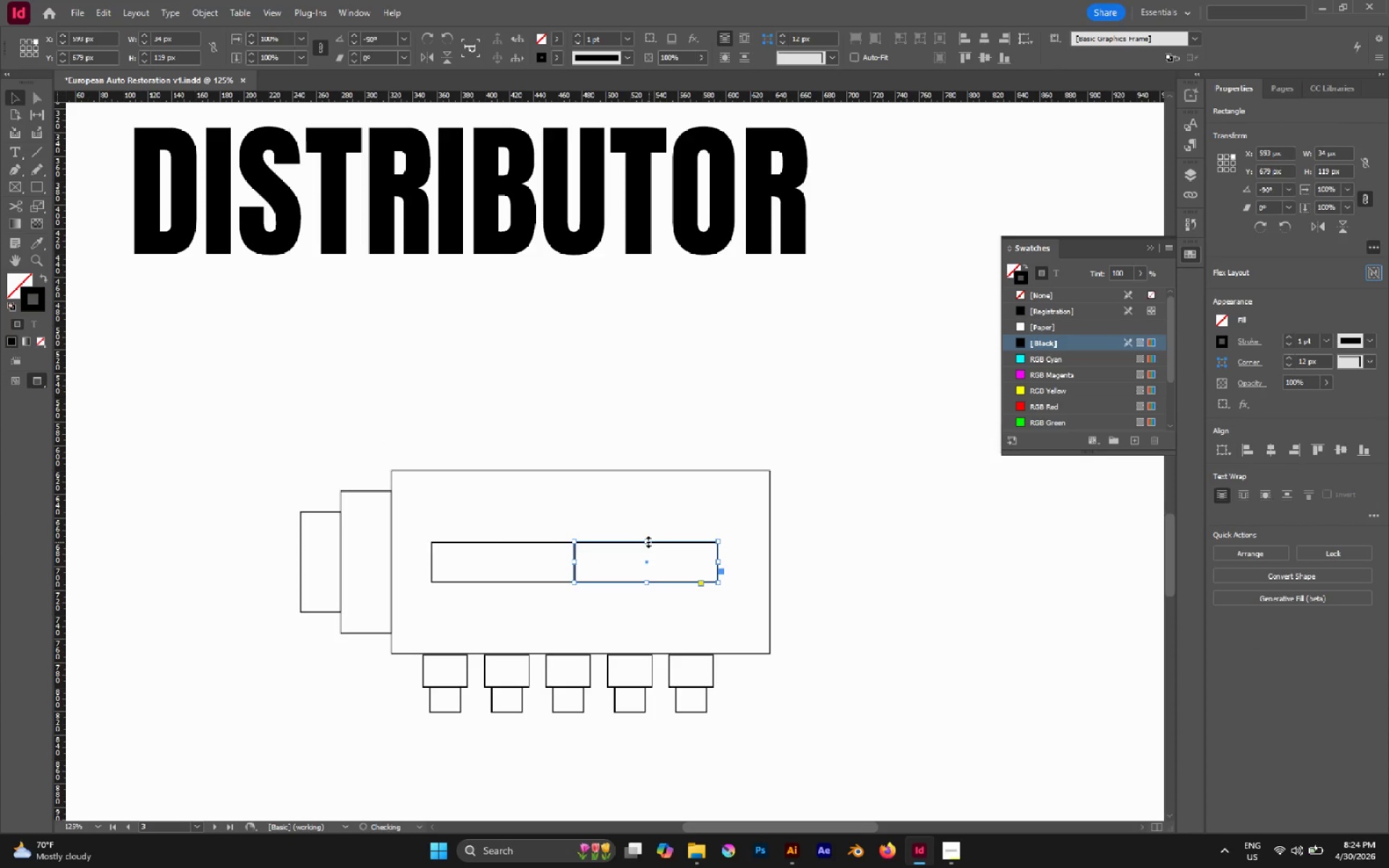 
hold_key(key=ShiftLeft, duration=1.61)
 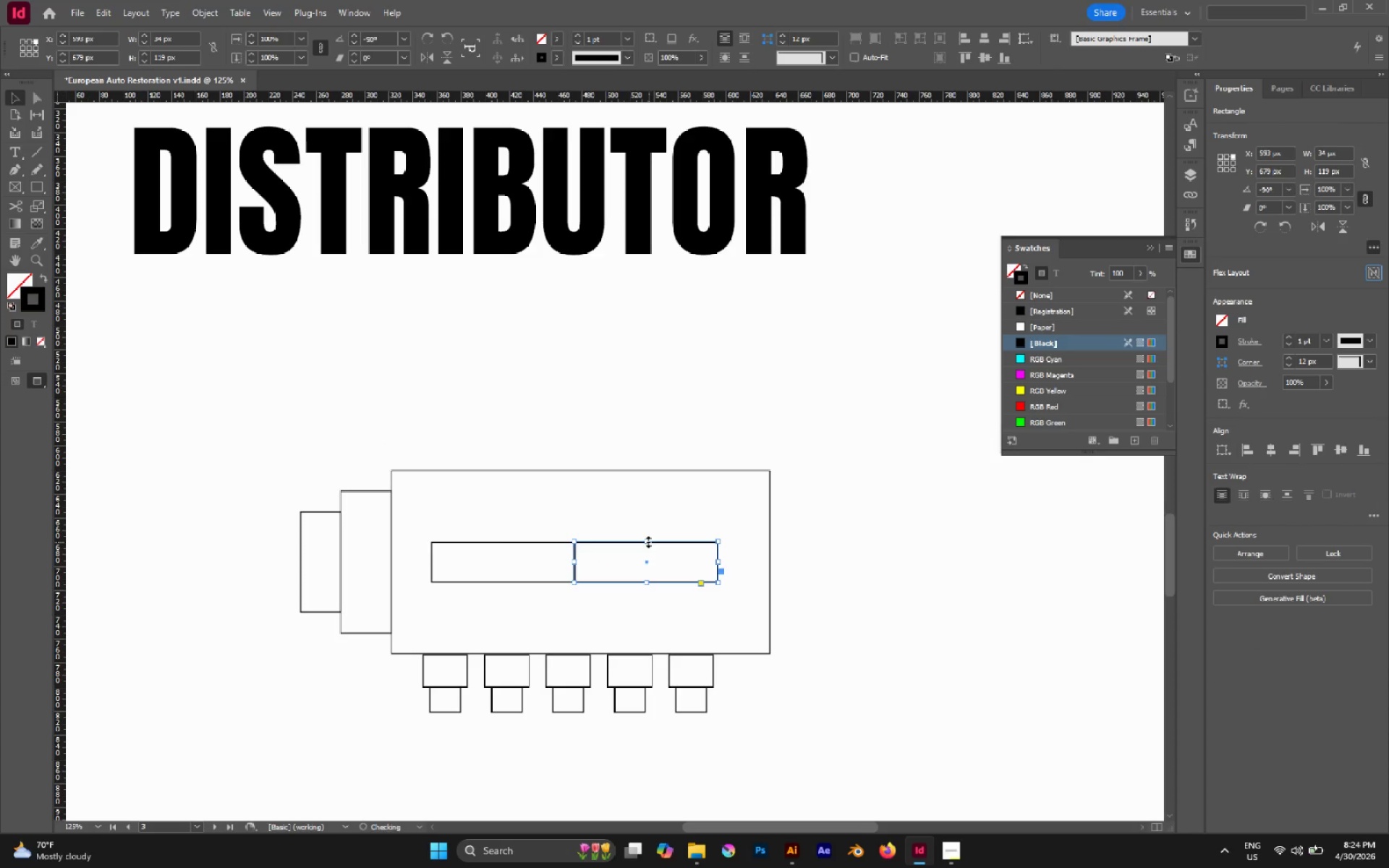 
hold_key(key=AltLeft, duration=1.59)
left_click_drag(start_coordinate=[646, 541], to_coordinate=[645, 548])
 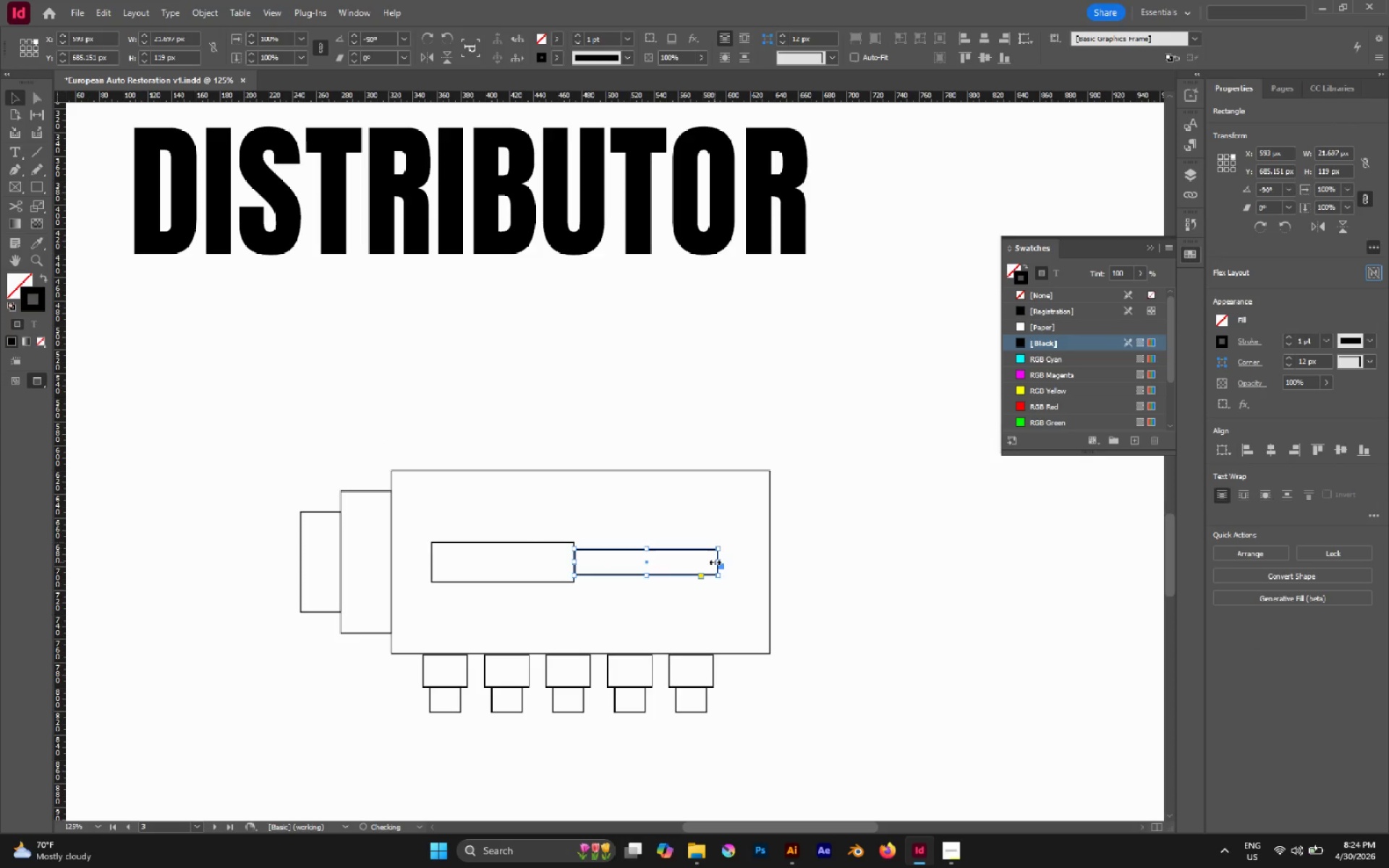 
left_click_drag(start_coordinate=[715, 562], to_coordinate=[638, 558])
 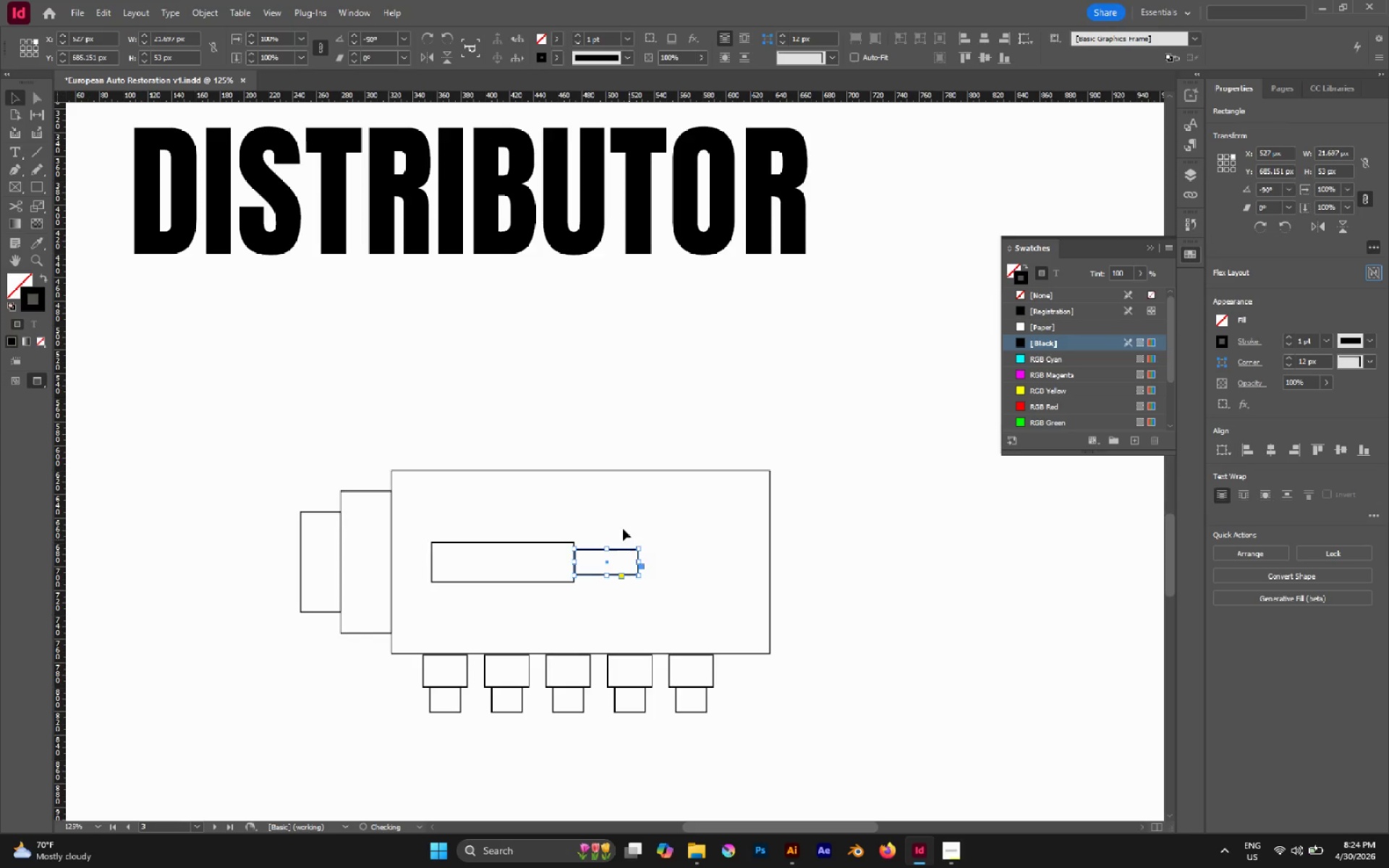 
left_click([623, 529])
 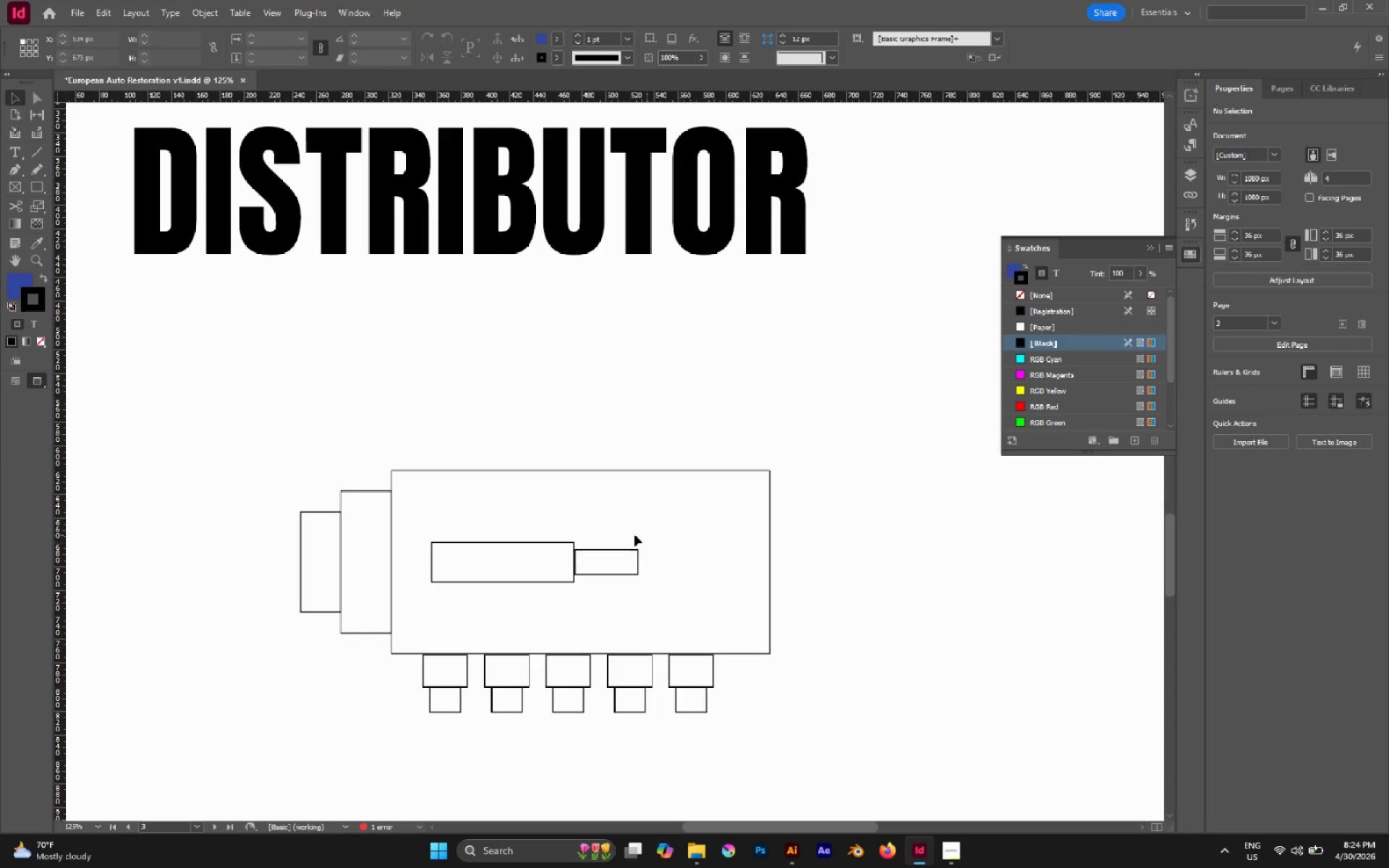 
left_click([328, 514])
 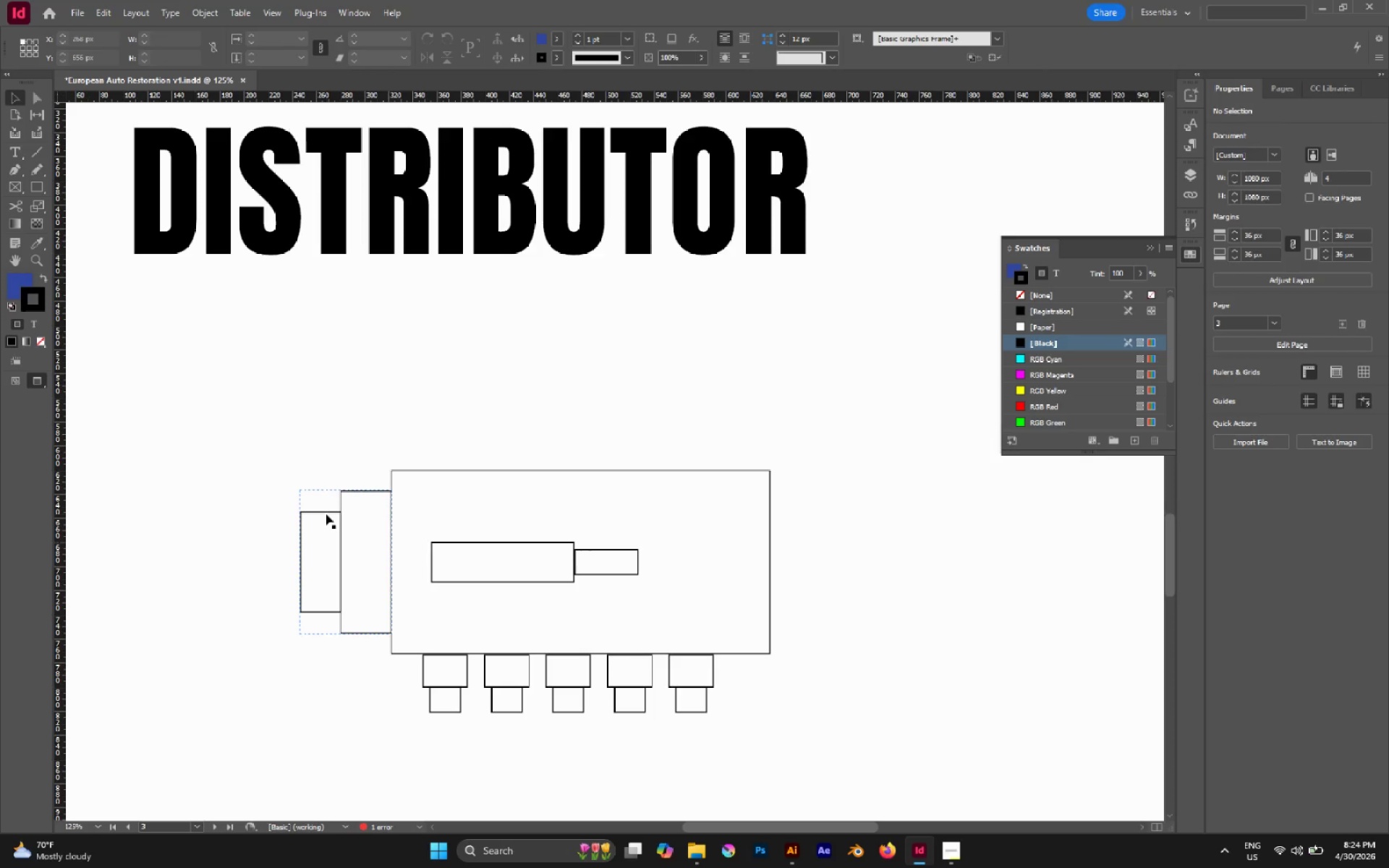 
left_click([326, 514])
 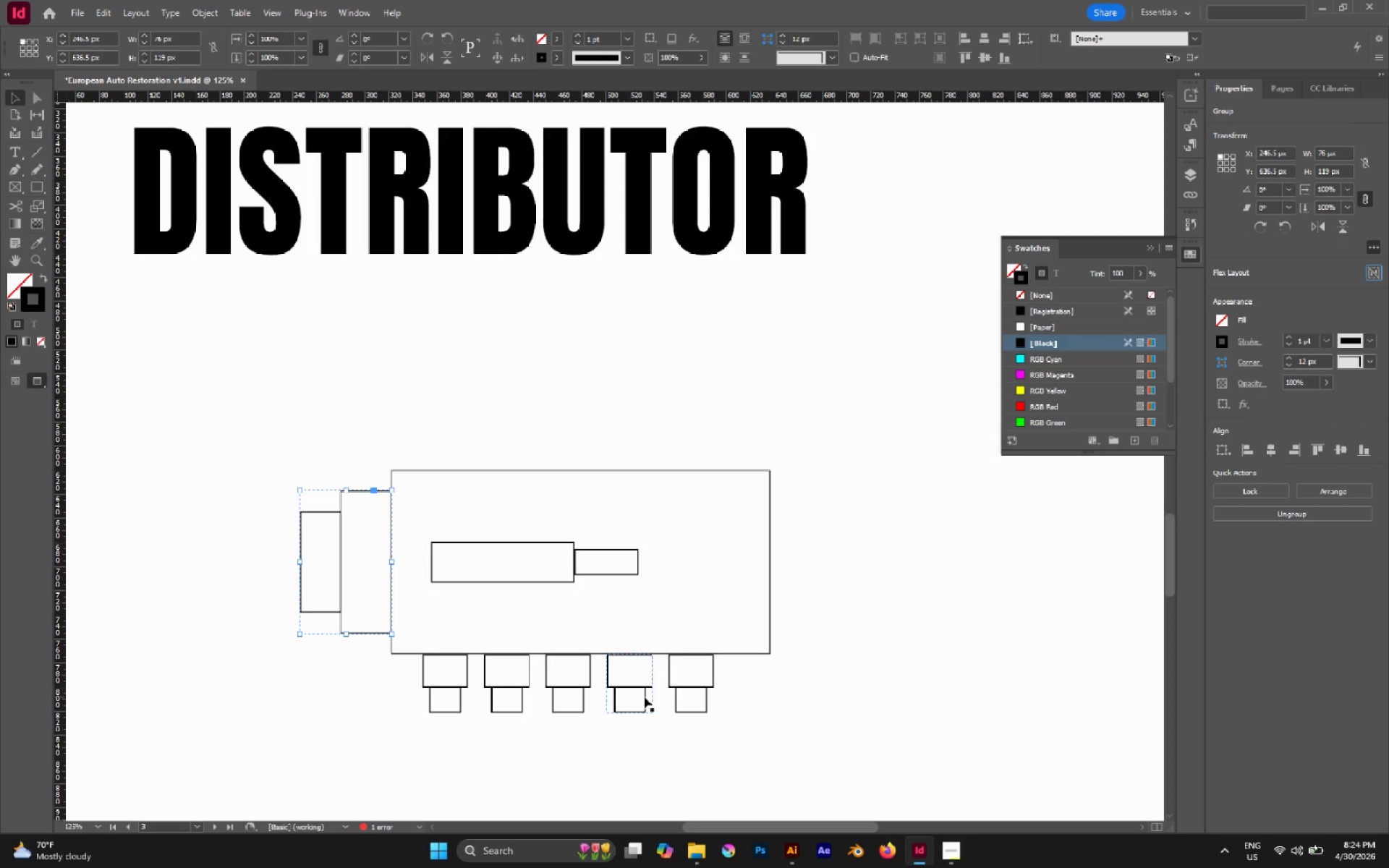 
left_click([649, 580])
 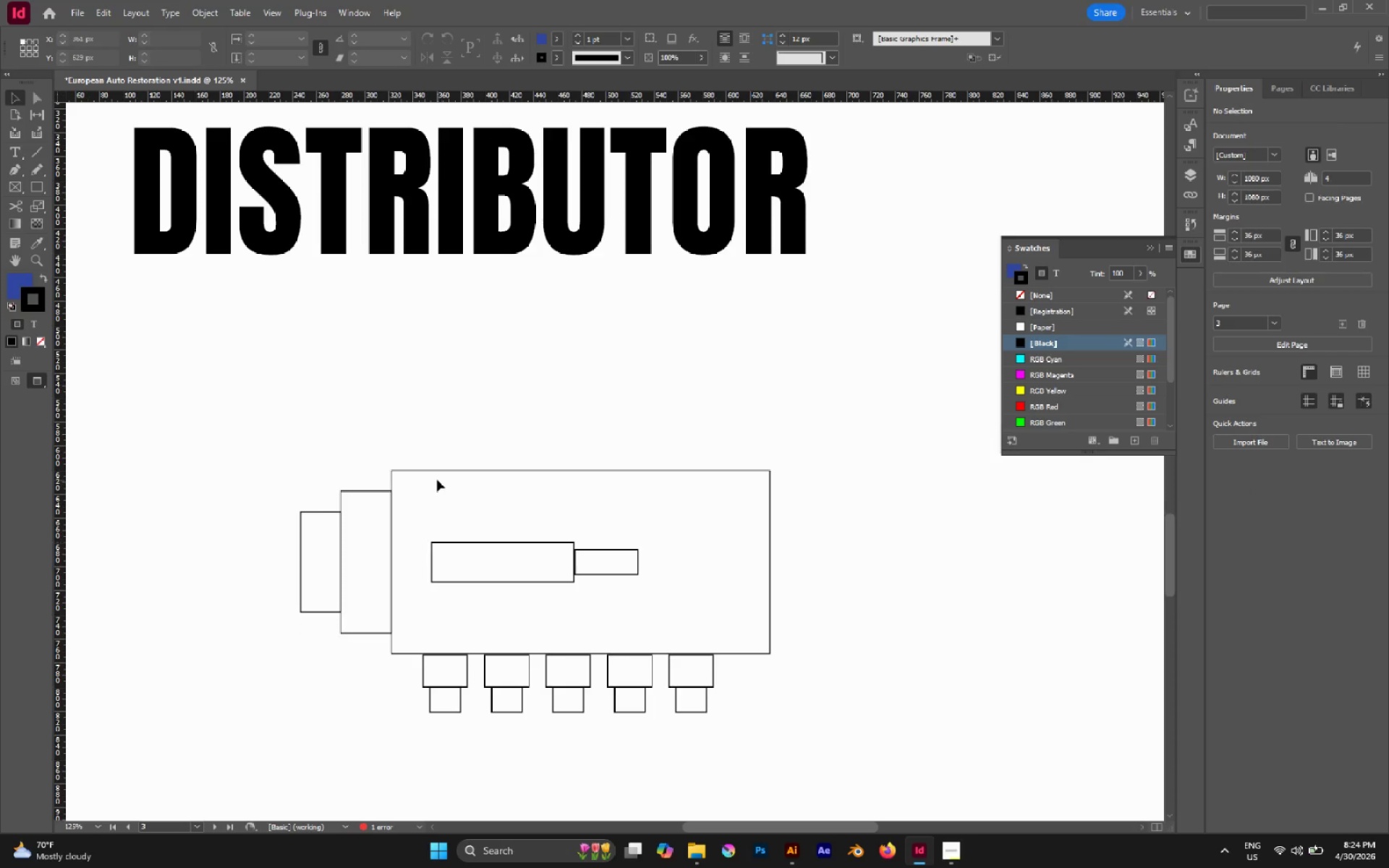 
left_click([434, 469])
 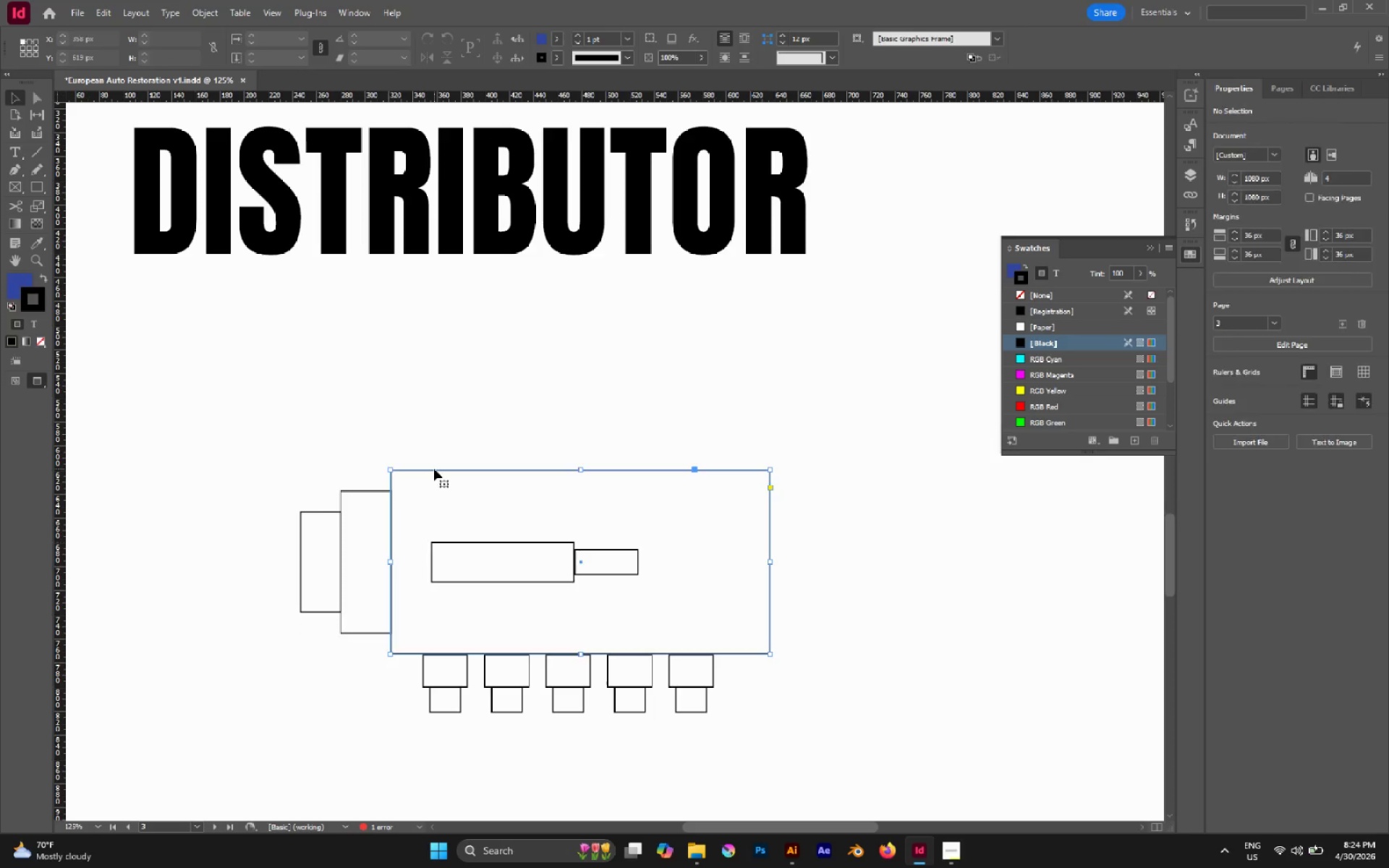 
hold_key(key=AltLeft, duration=1.78)
left_click_drag(start_coordinate=[434, 469], to_coordinate=[700, 480])
 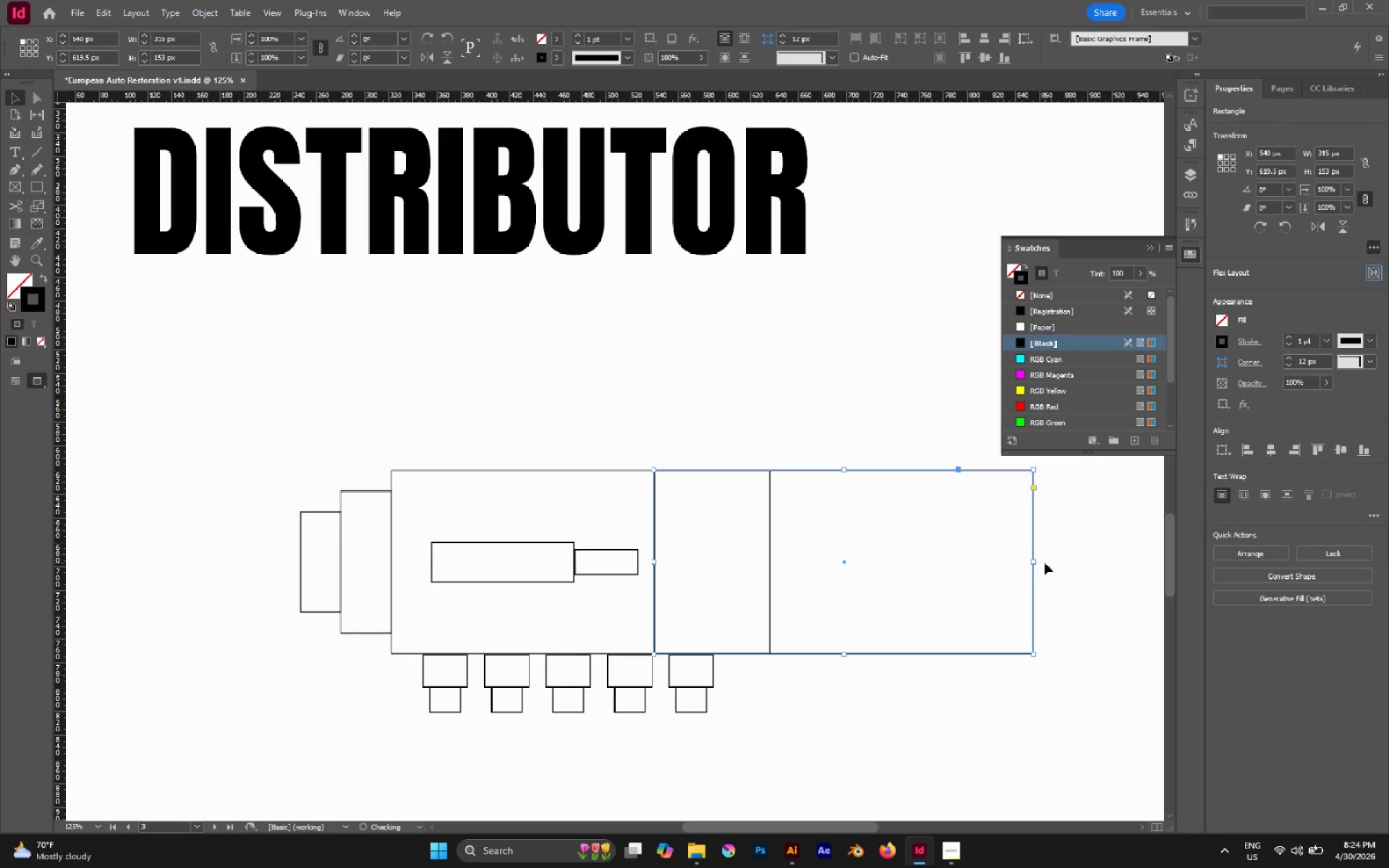 
hold_key(key=ShiftLeft, duration=1.52)
 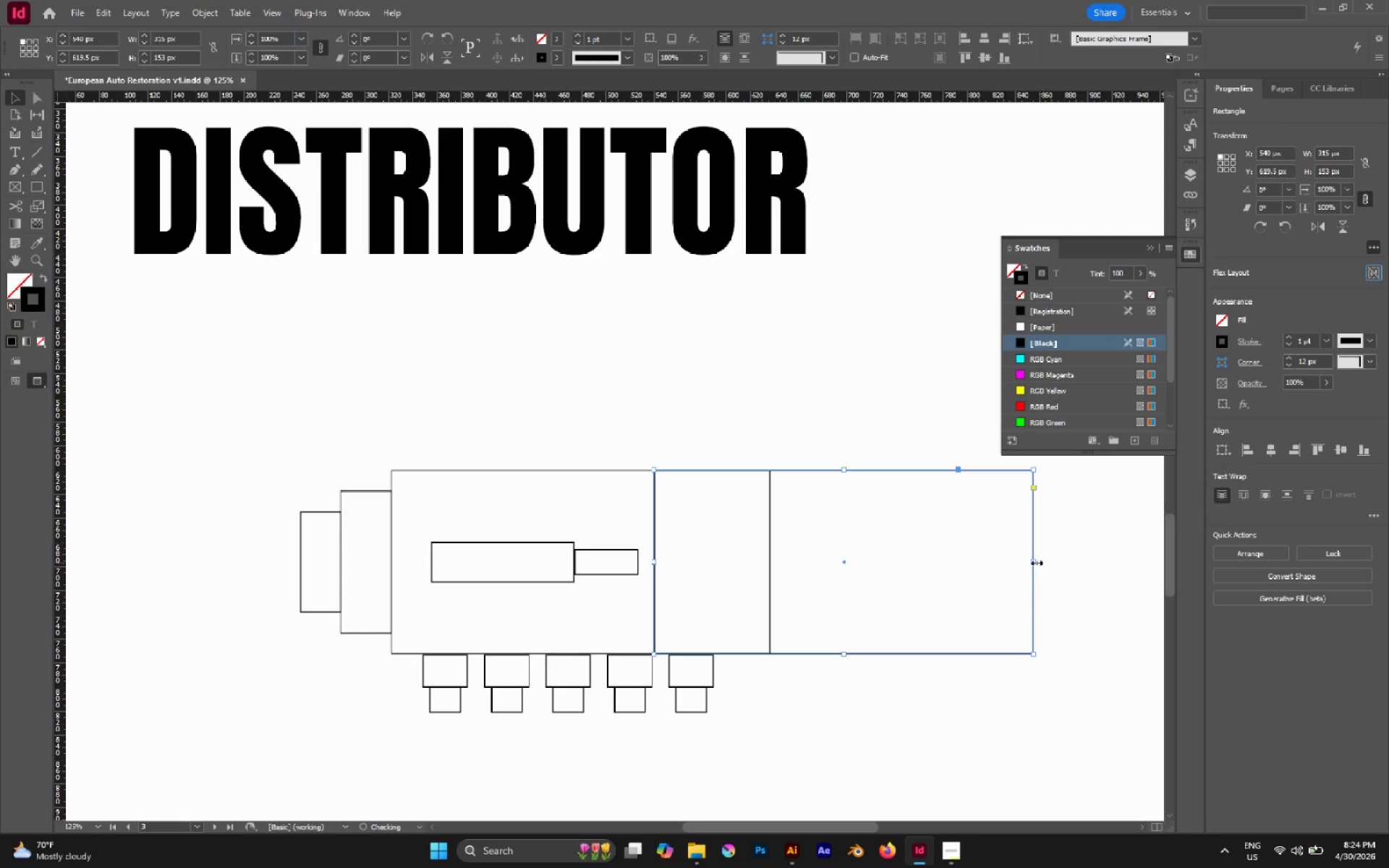 
left_click_drag(start_coordinate=[1036, 563], to_coordinate=[715, 511])
 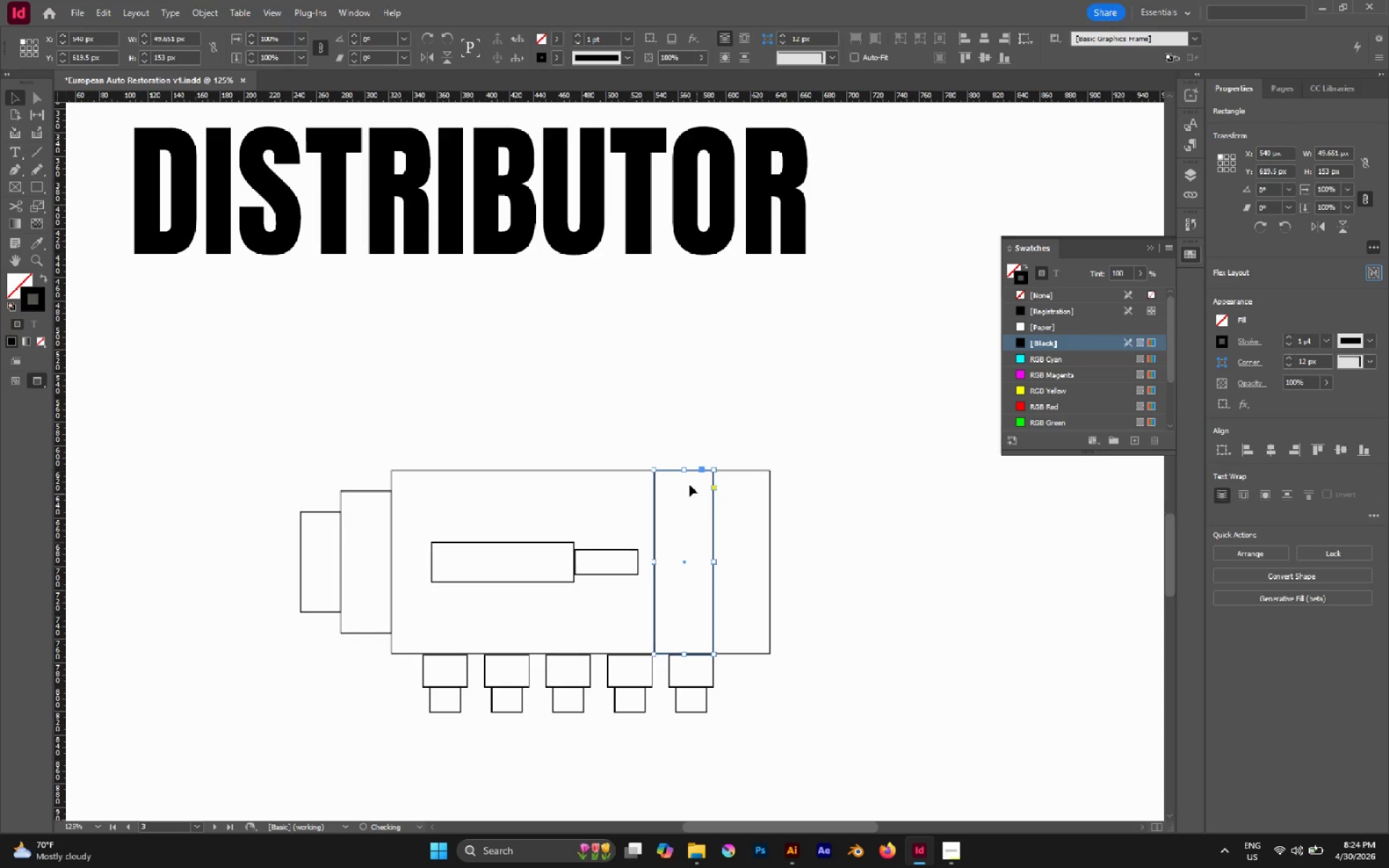 
hold_key(key=AltLeft, duration=1.38)
left_click_drag(start_coordinate=[686, 472], to_coordinate=[690, 491])
 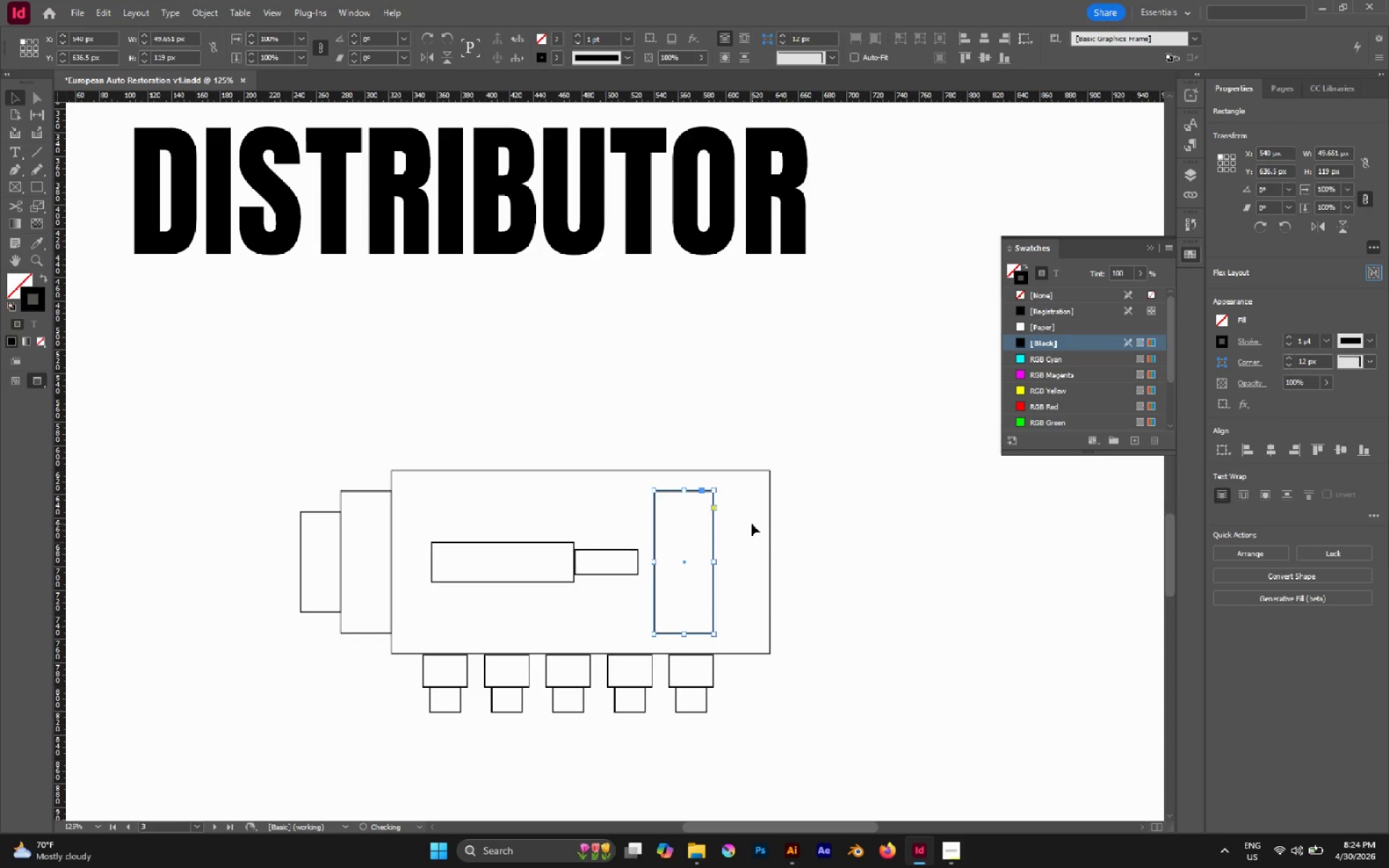 
left_click([752, 524])
 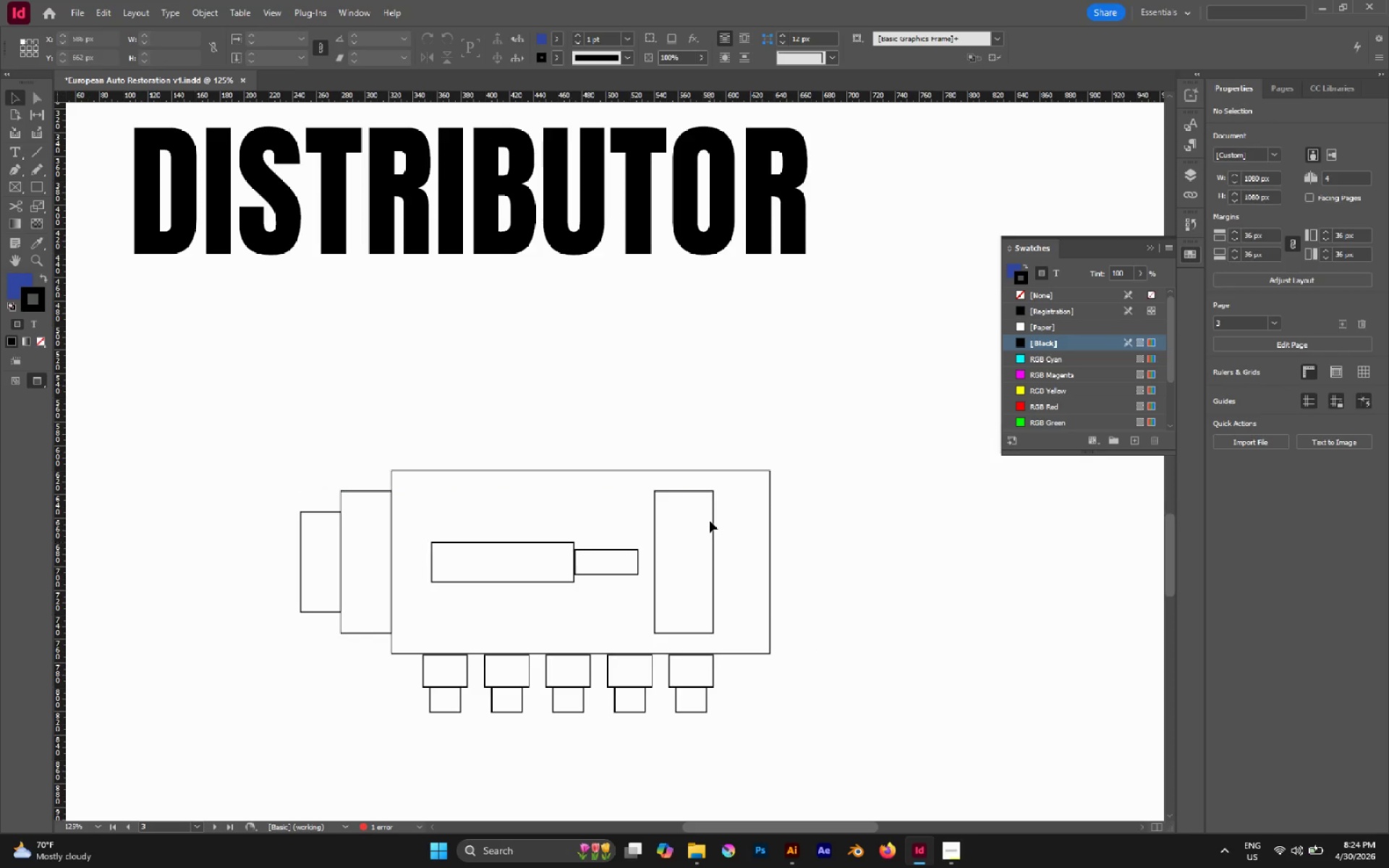 
wait(5.55)
 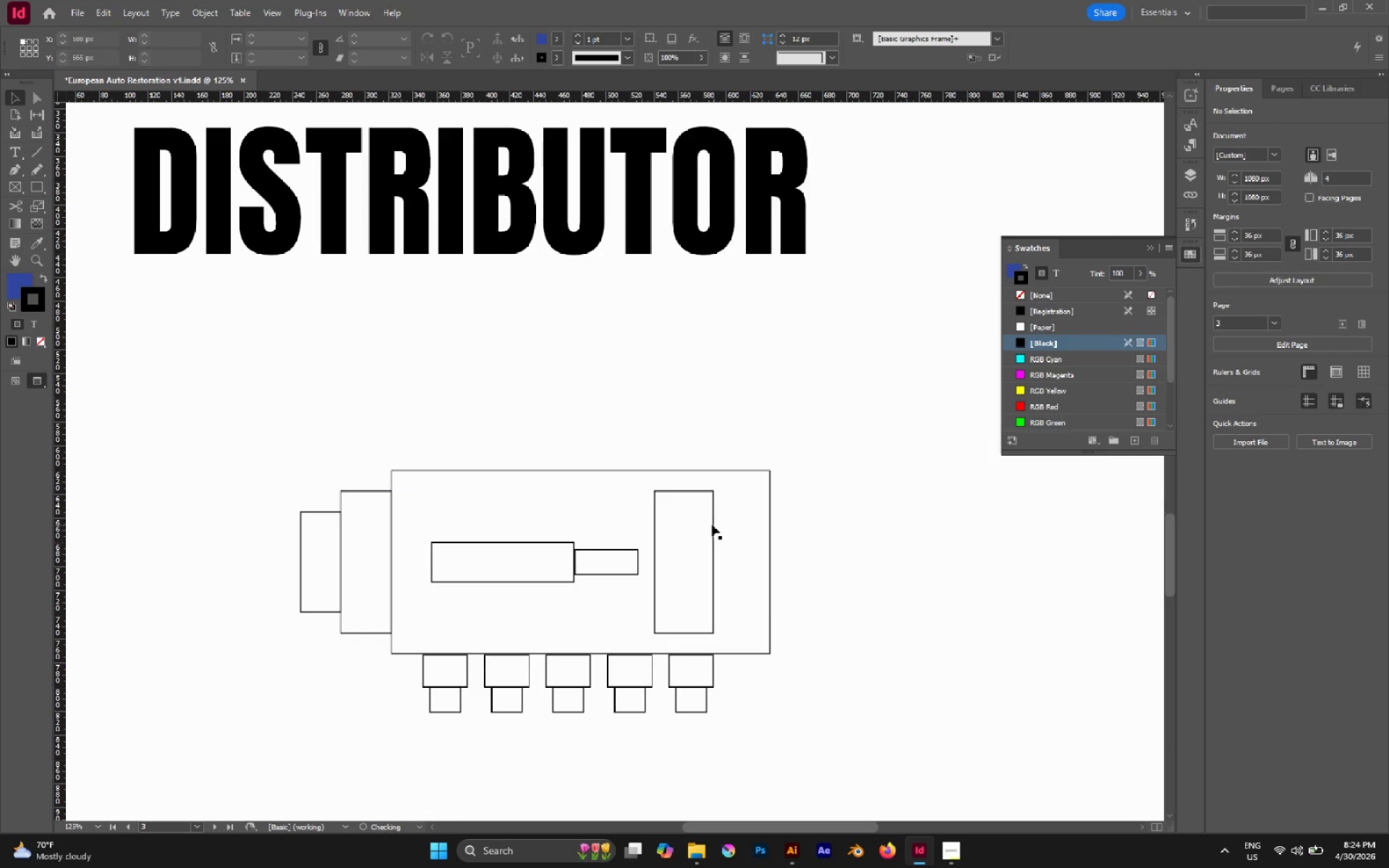 
left_click_drag(start_coordinate=[713, 520], to_coordinate=[731, 520])
 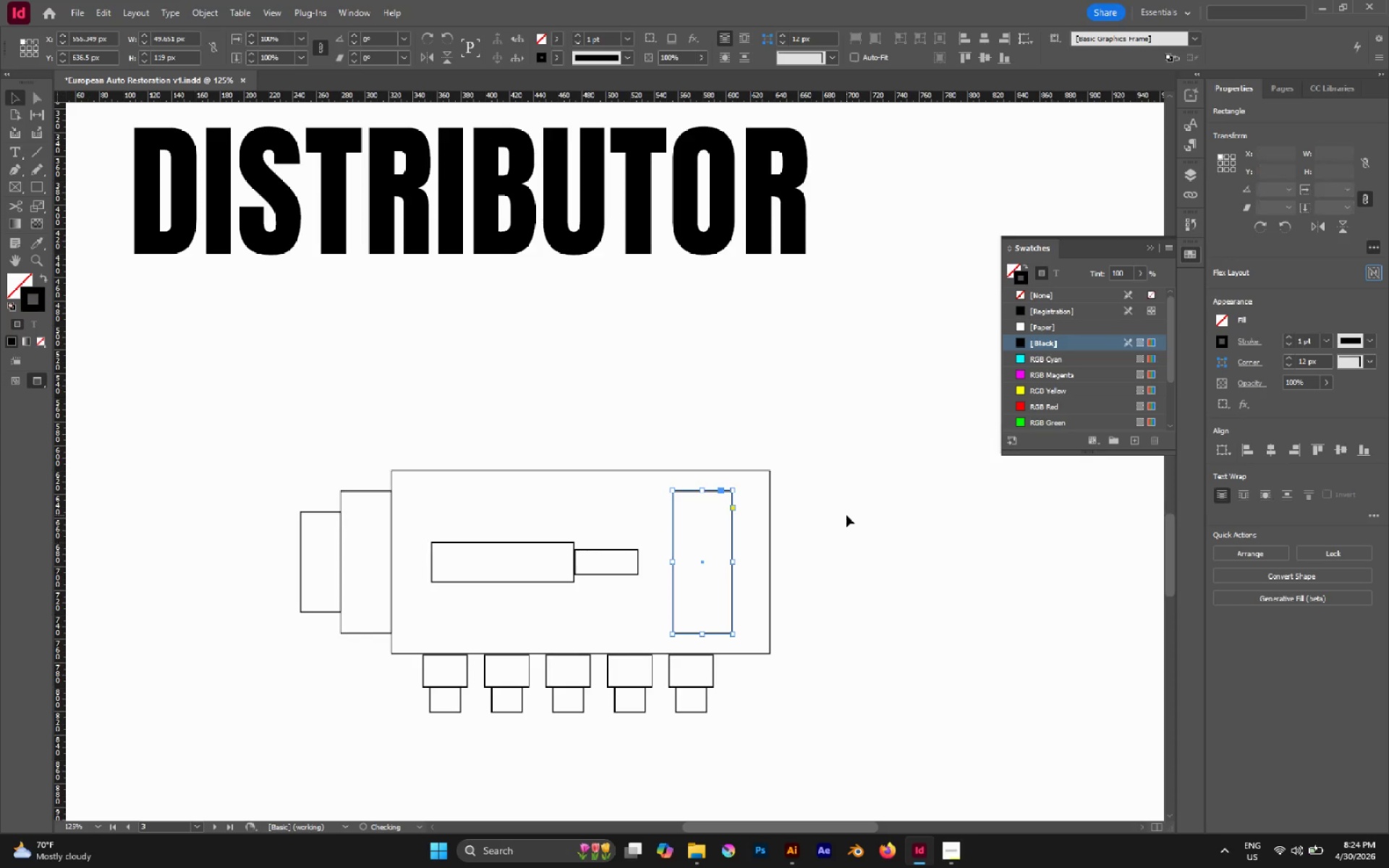 
hold_key(key=ShiftLeft, duration=1.14)
 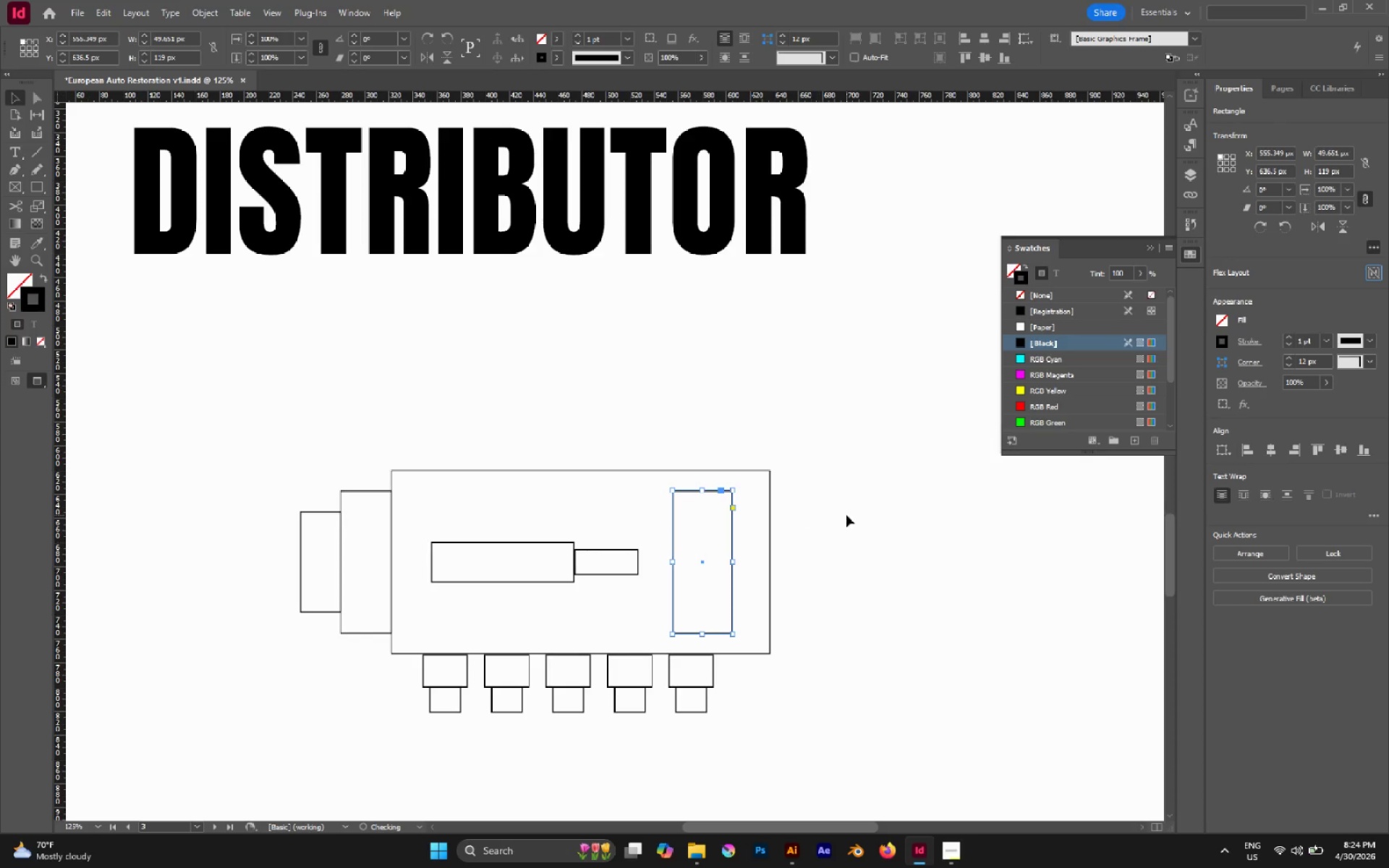 
left_click([846, 515])
 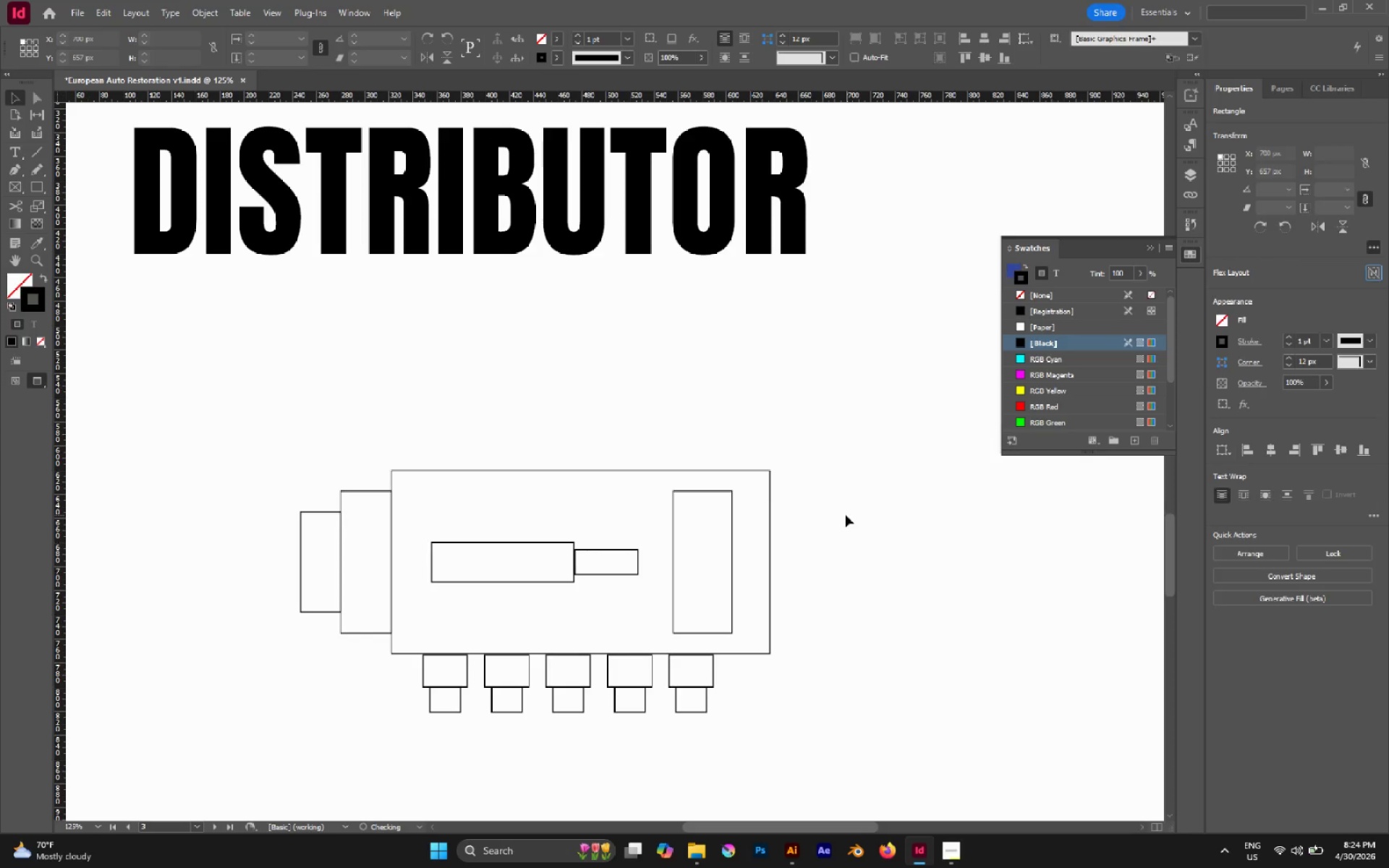 
hold_key(key=AltLeft, duration=1.14)
scroll: coordinate [767, 501], scroll_direction: down, amount: 4.0
 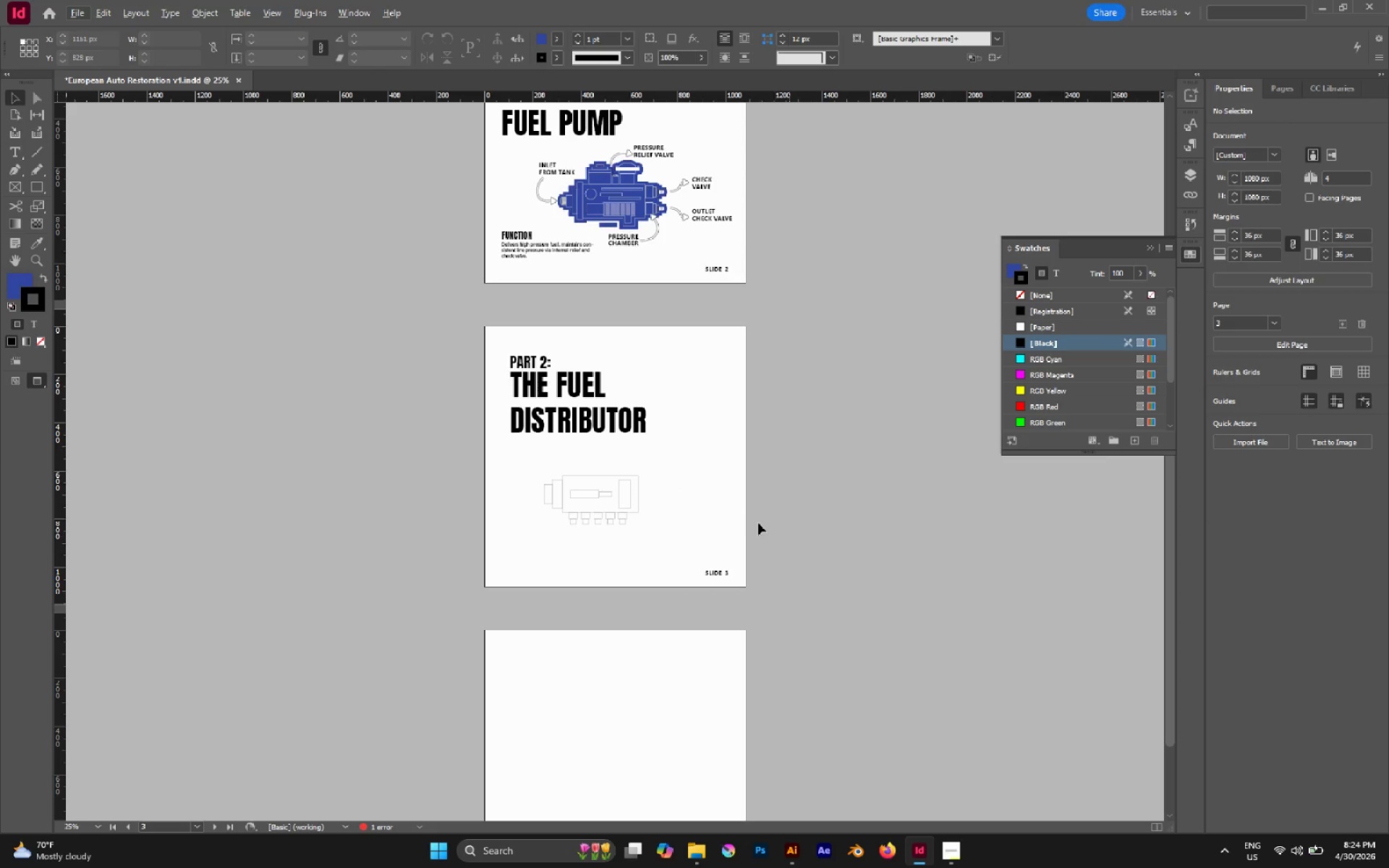 
hold_key(key=AltLeft, duration=1.05)
scroll: coordinate [775, 516], scroll_direction: up, amount: 2.0
 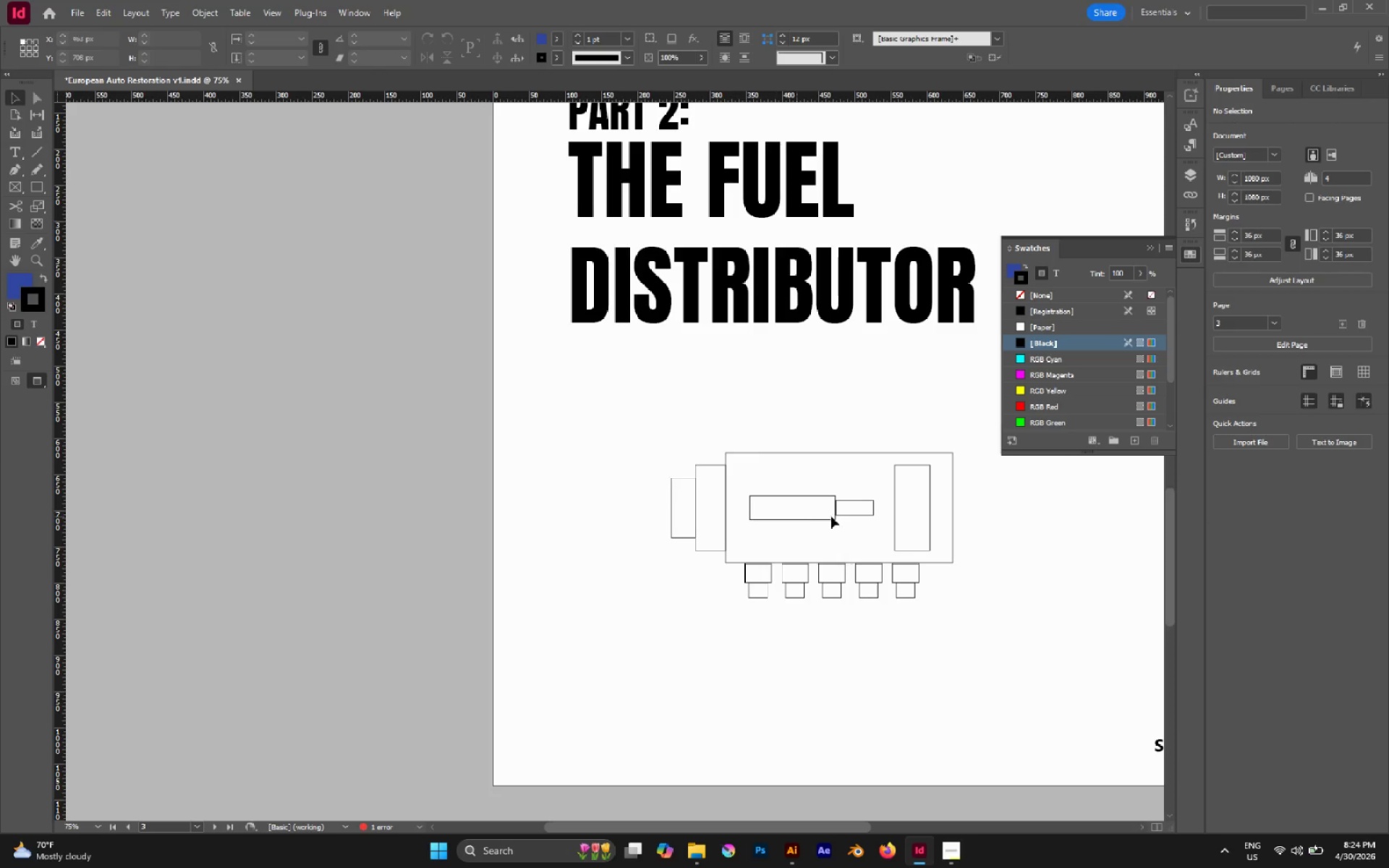 
hold_key(key=Space, duration=0.78)
 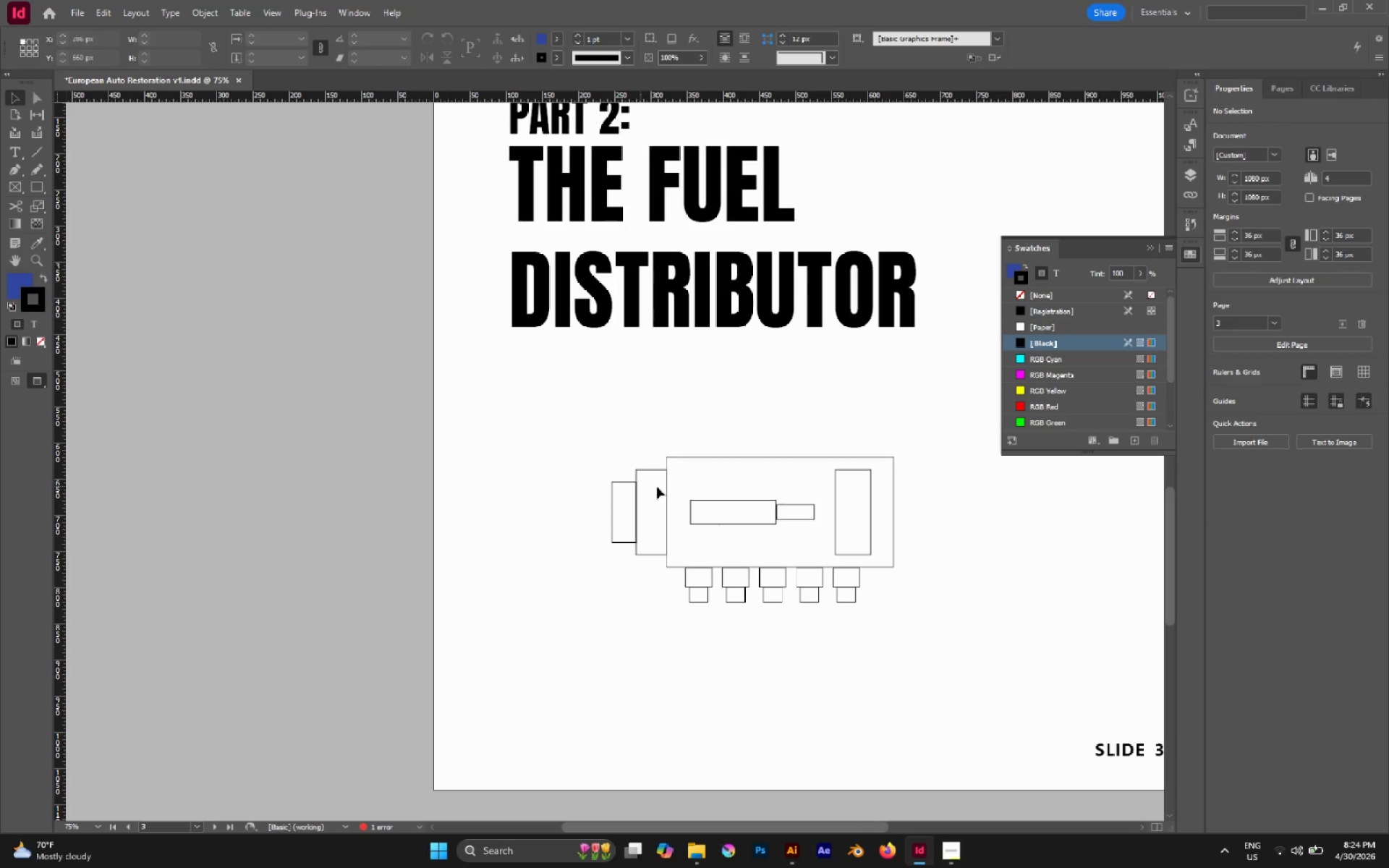 
left_click_drag(start_coordinate=[858, 518], to_coordinate=[799, 523])
 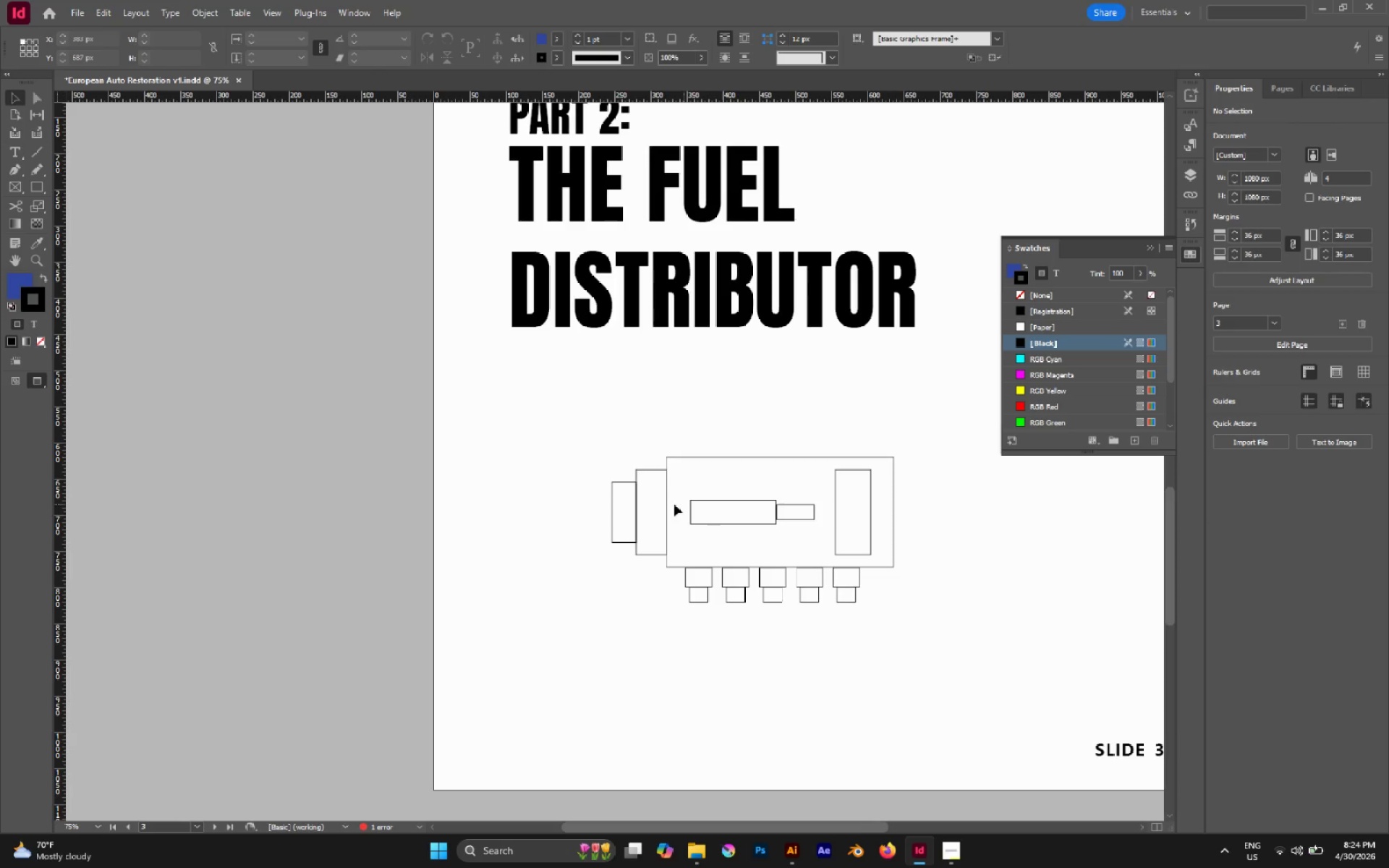 
hold_key(key=AltLeft, duration=0.58)
scroll: coordinate [644, 509], scroll_direction: up, amount: 2.0
 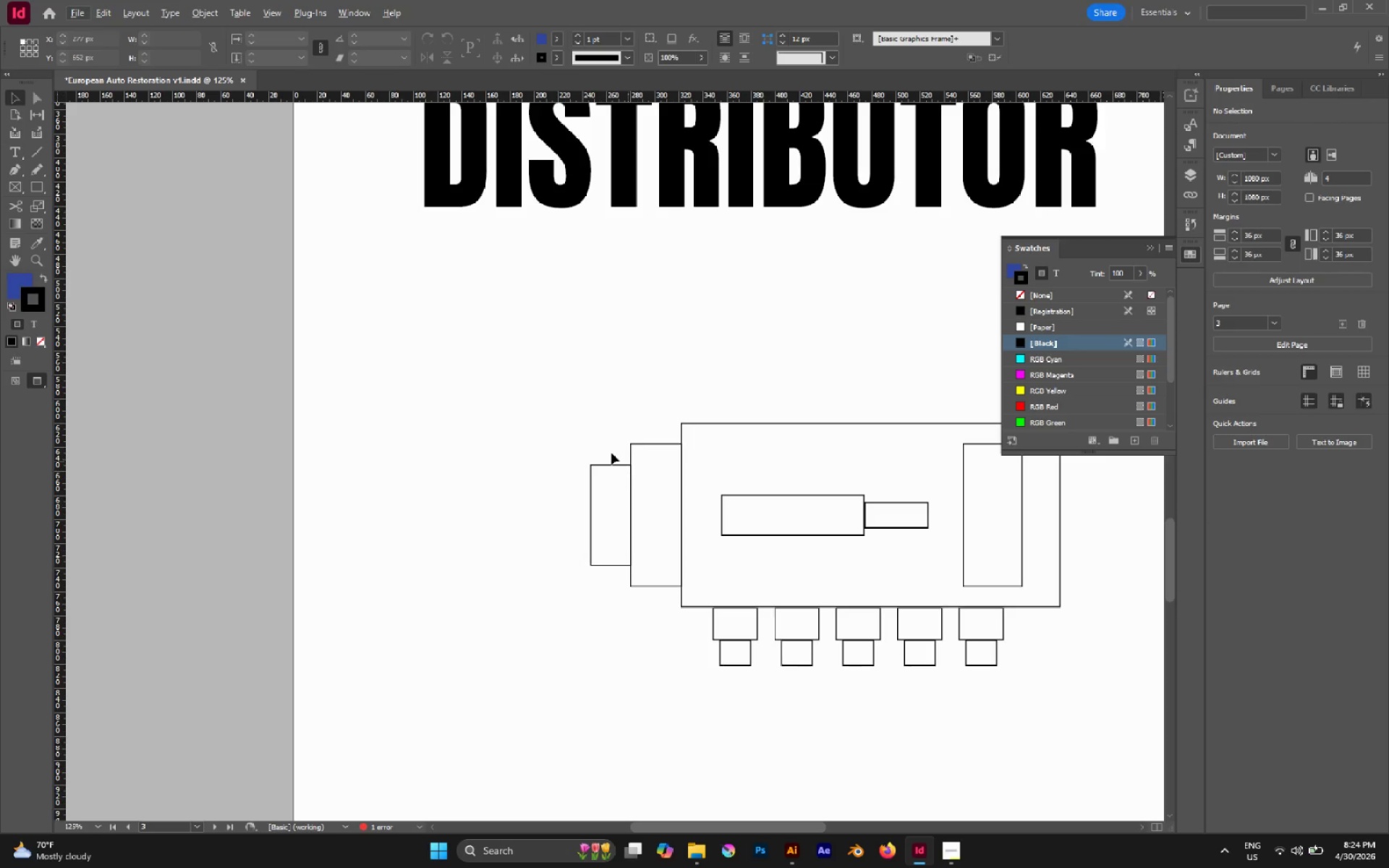 
left_click_drag(start_coordinate=[608, 449], to_coordinate=[655, 525])
 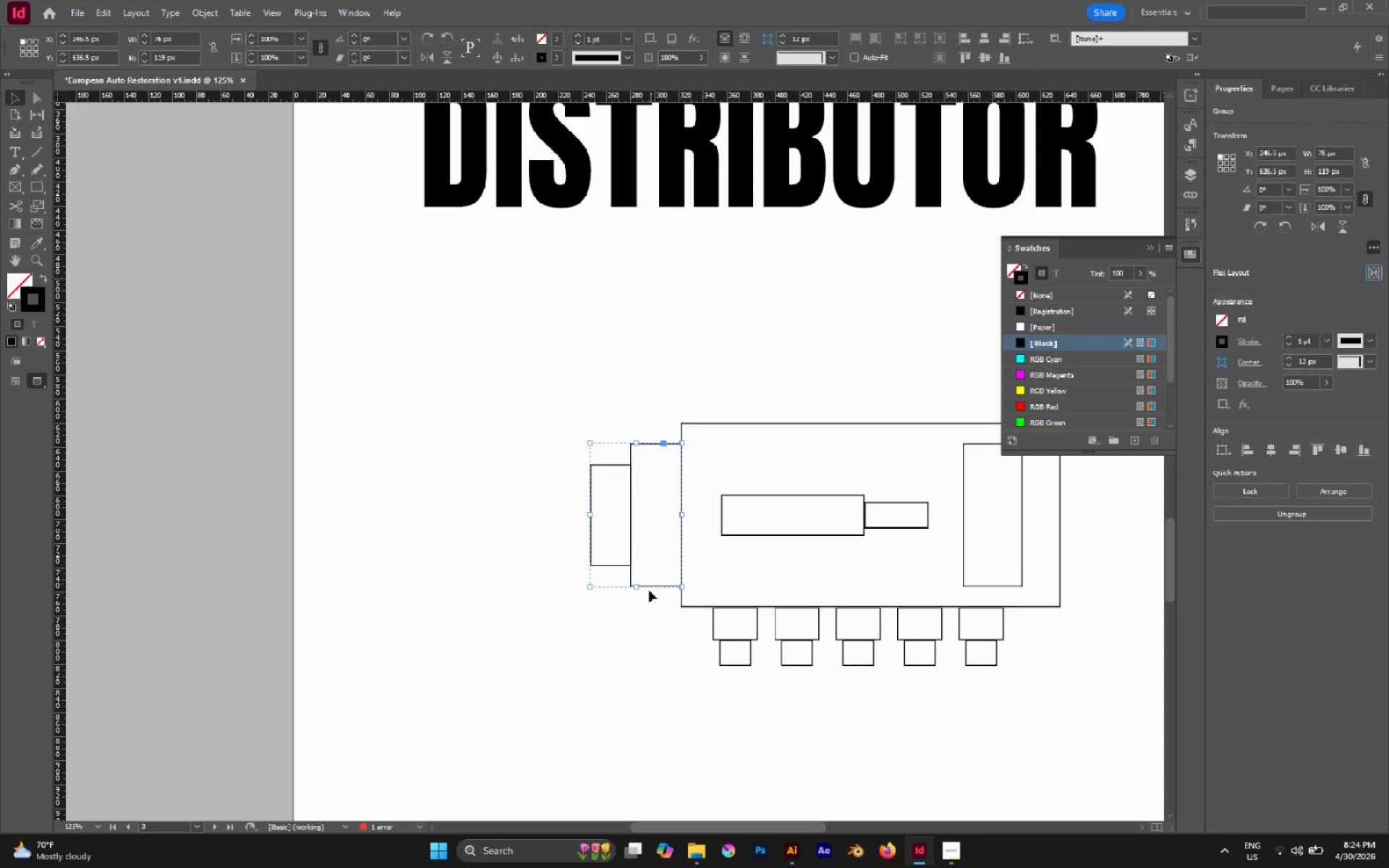 
hold_key(key=ShiftLeft, duration=1.36)
left_click_drag(start_coordinate=[637, 590], to_coordinate=[646, 565])
 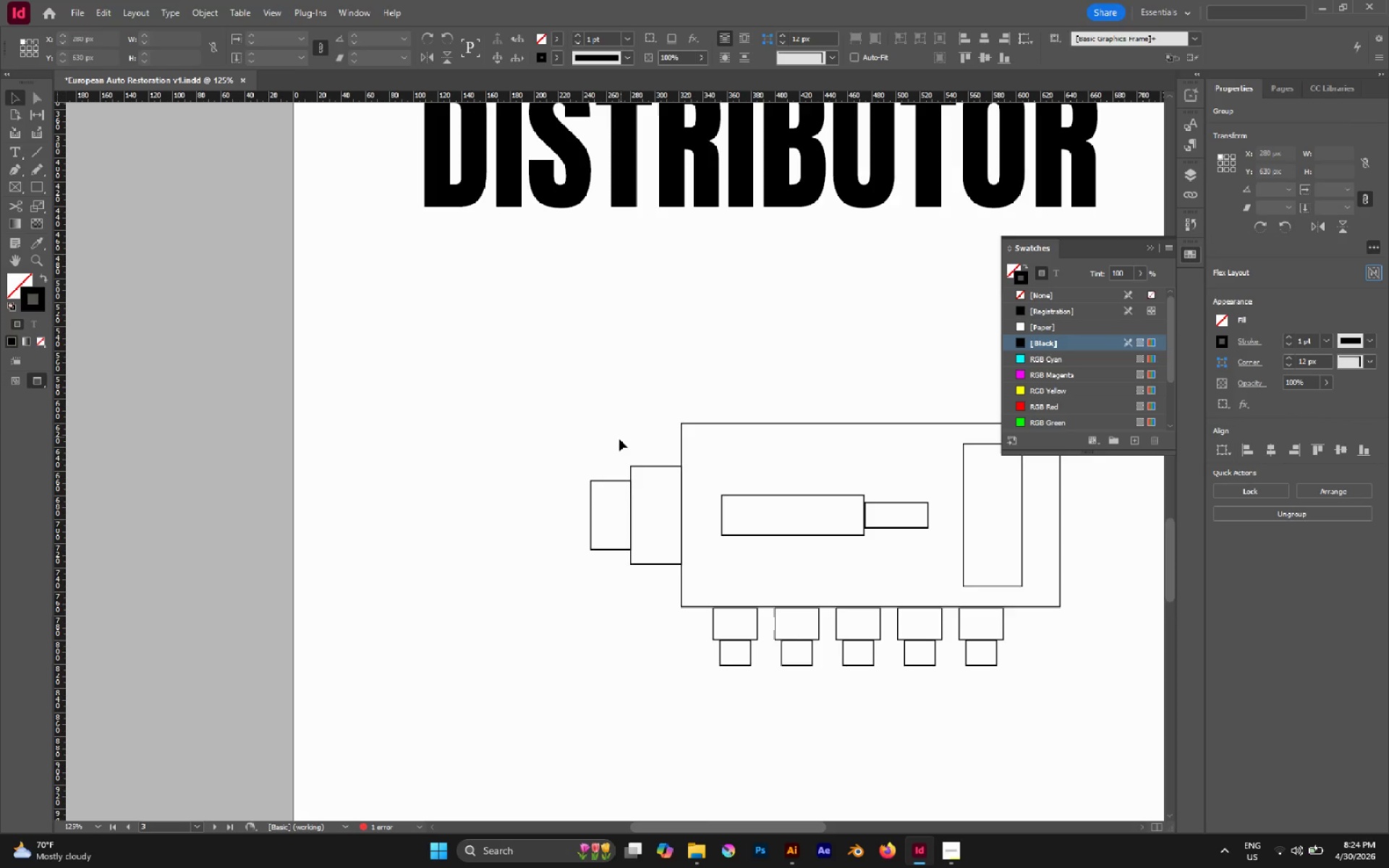 
hold_key(key=ShiftLeft, duration=0.36)
 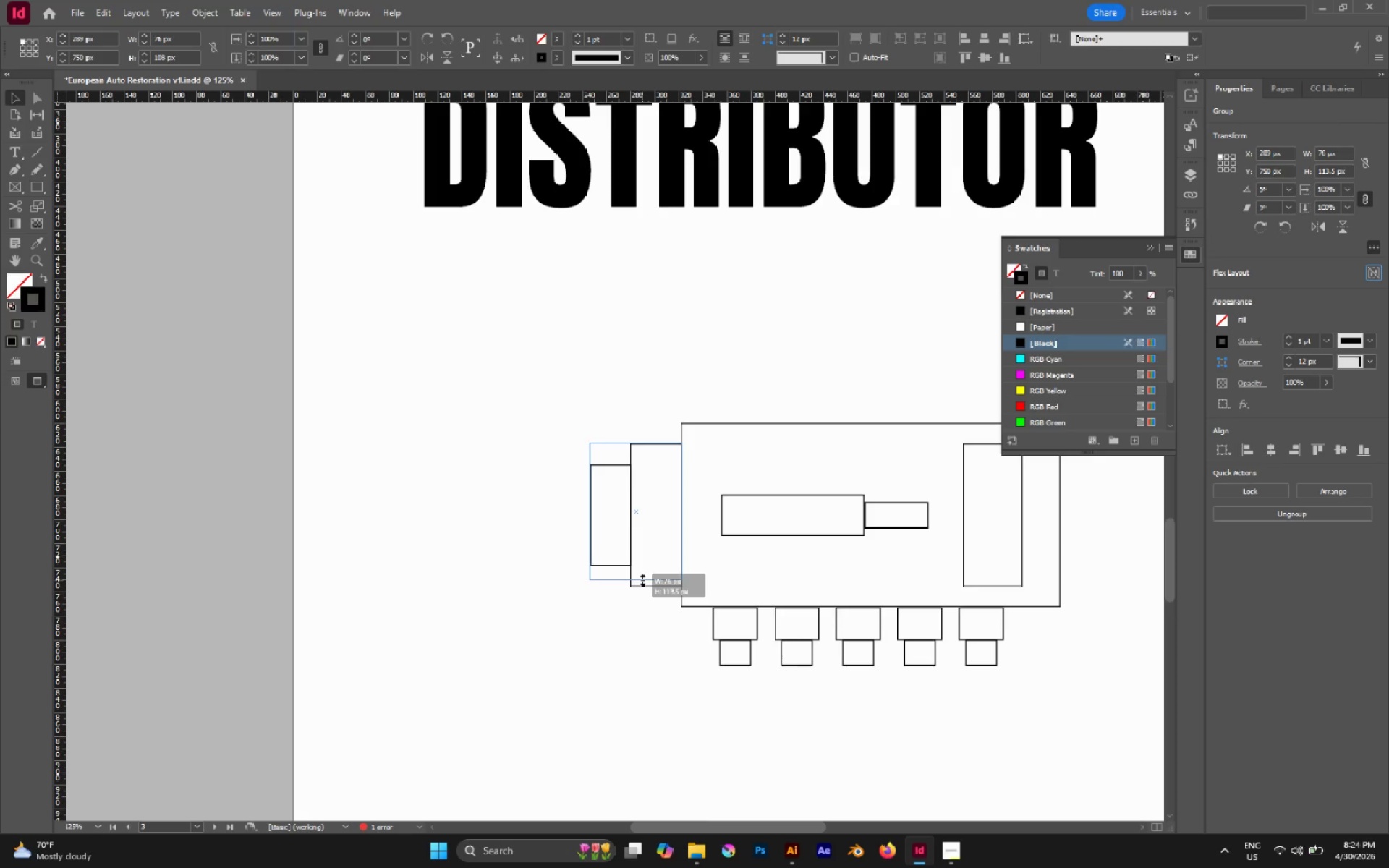 
hold_key(key=AltLeft, duration=0.97)
 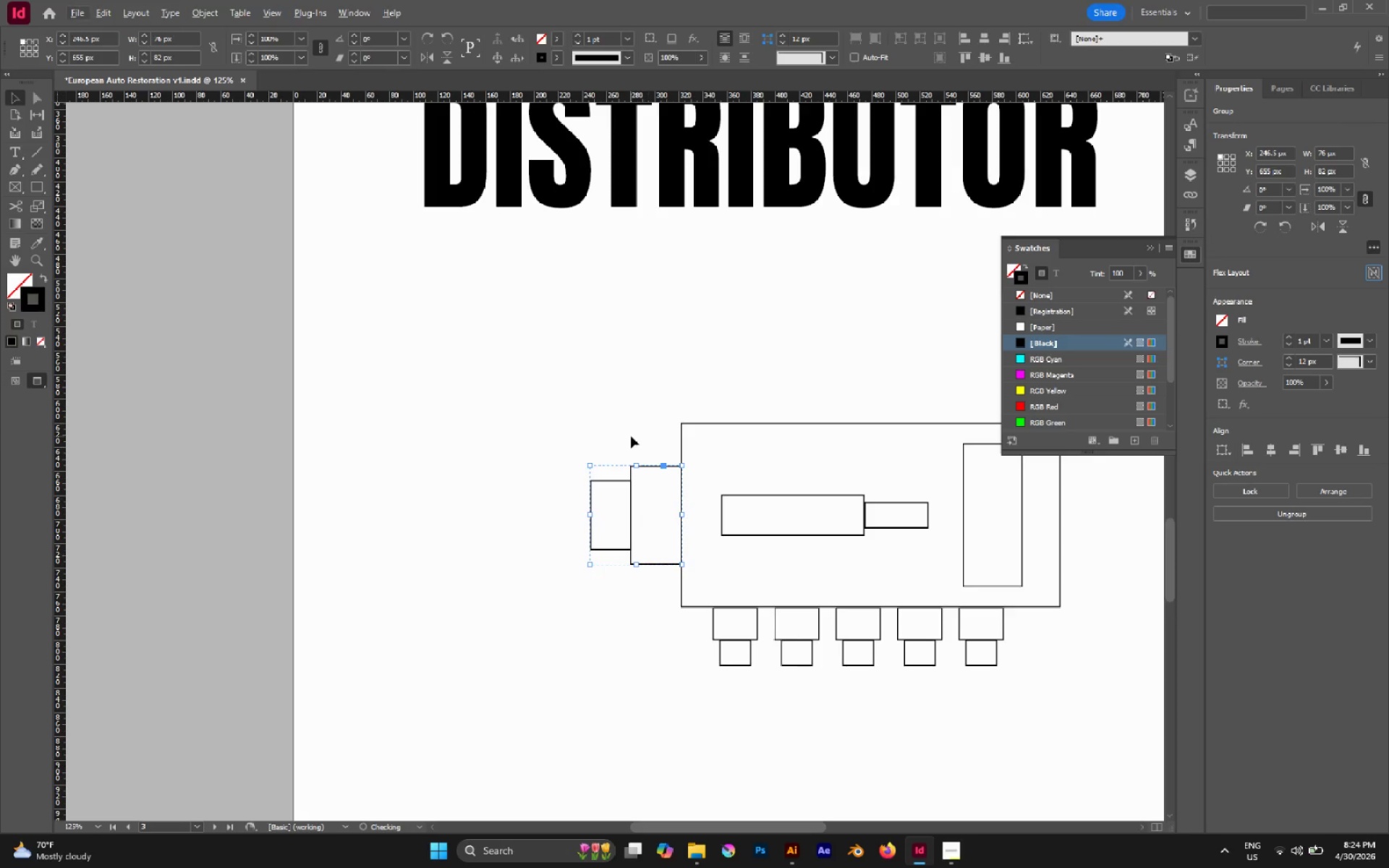 
left_click([631, 436])
 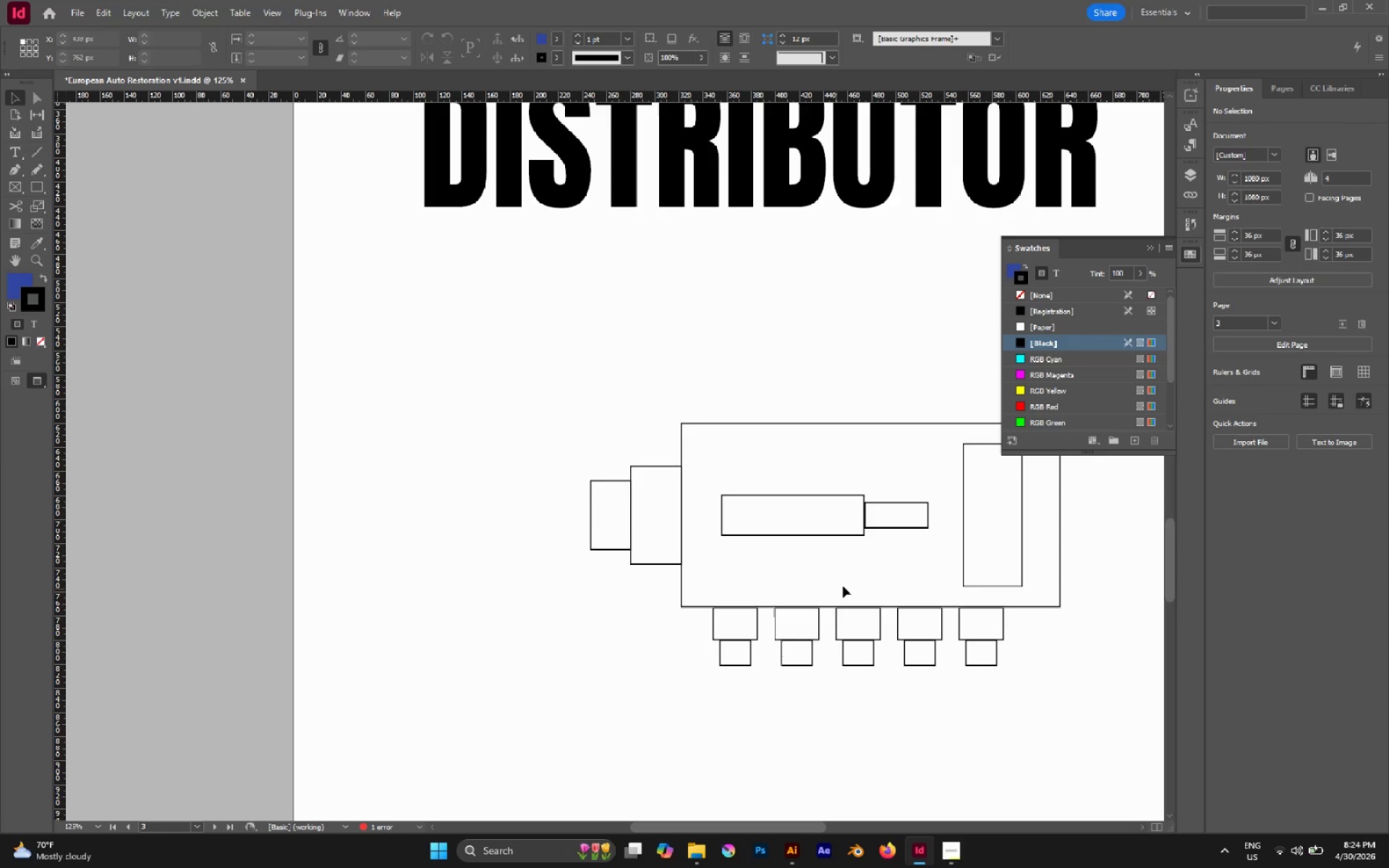 
hold_key(key=Space, duration=0.64)
 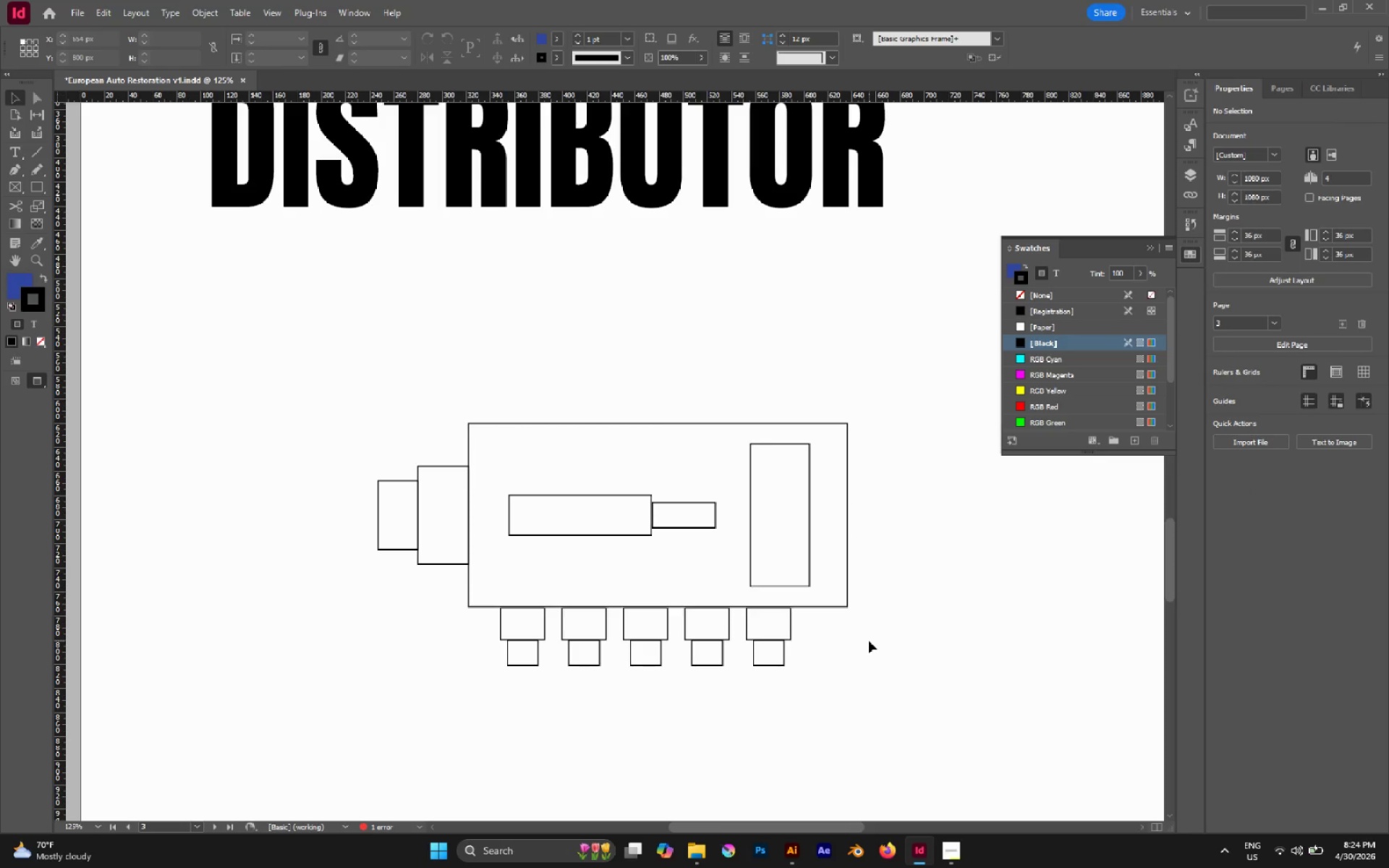 
left_click_drag(start_coordinate=[893, 566], to_coordinate=[681, 566])
 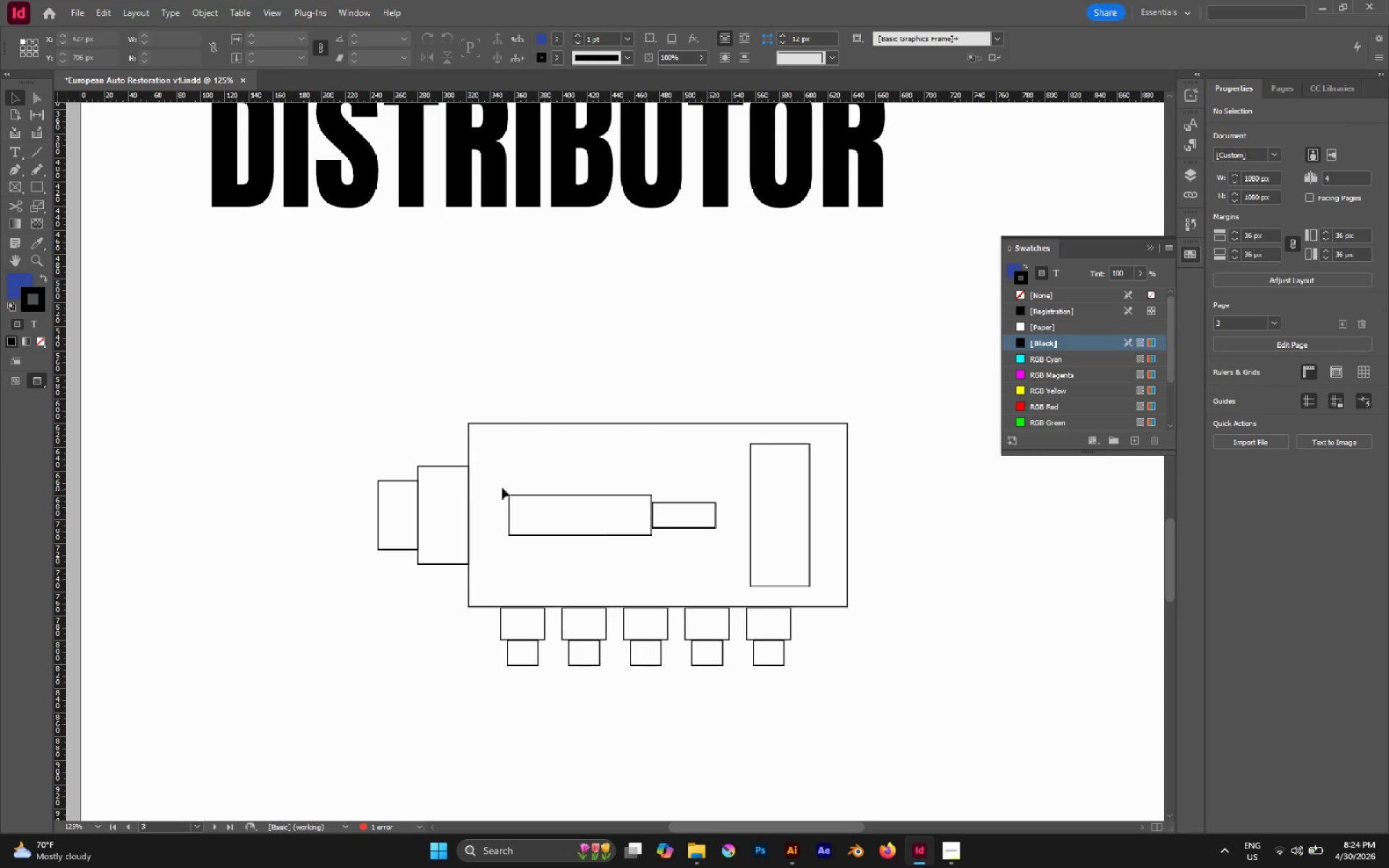 
left_click_drag(start_coordinate=[347, 424], to_coordinate=[425, 504])
 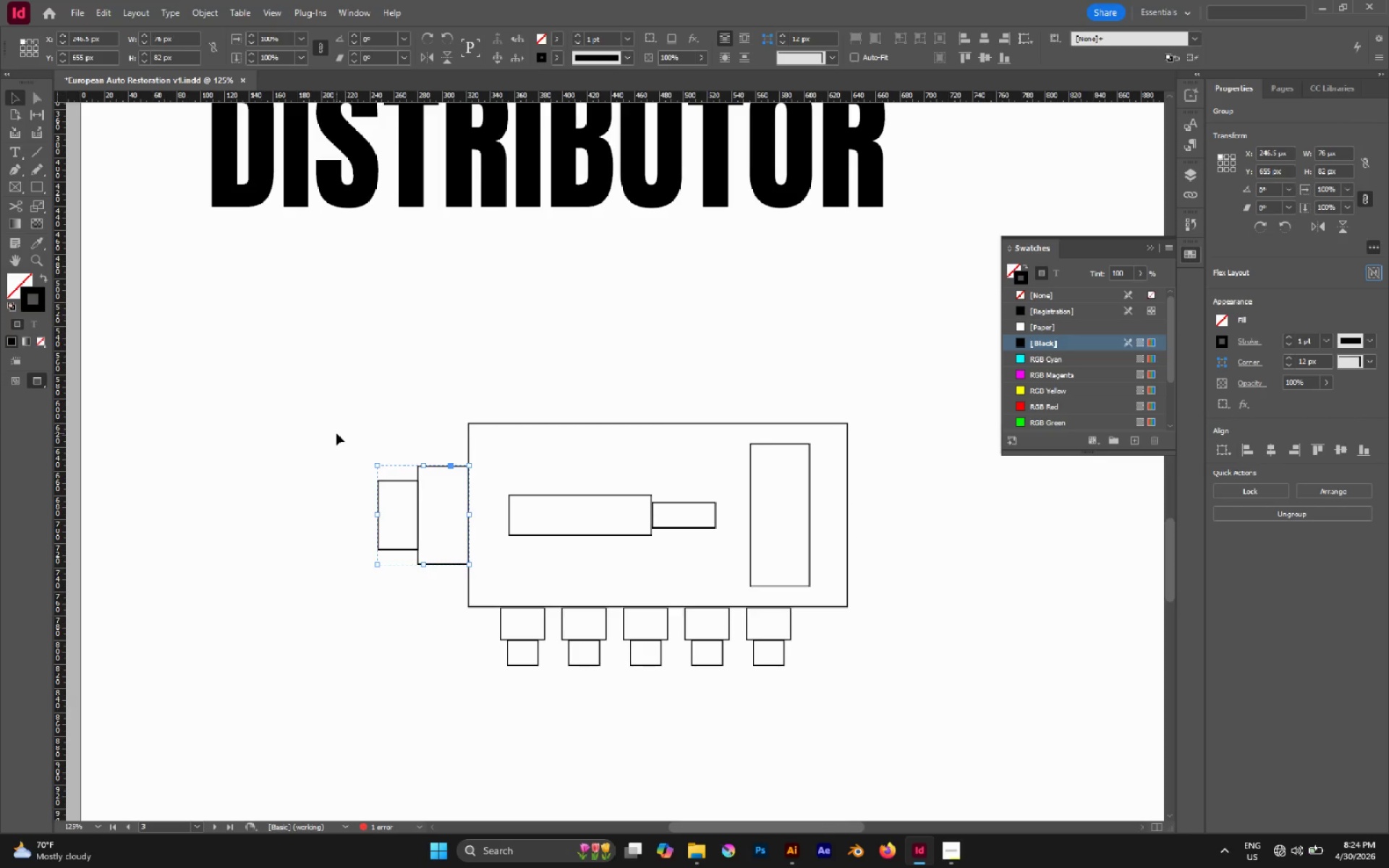 
left_click([336, 433])
 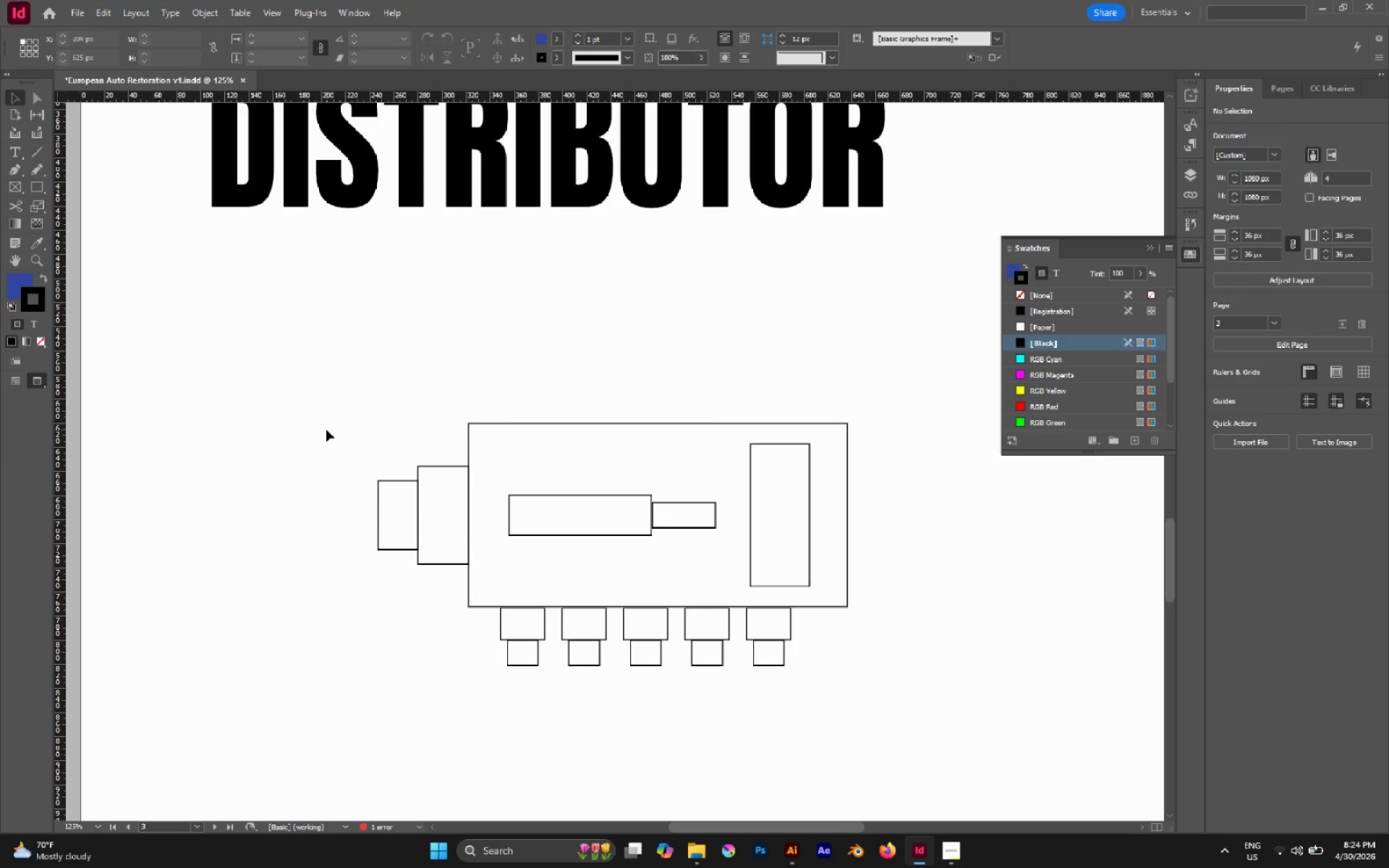 
wait(6.31)
 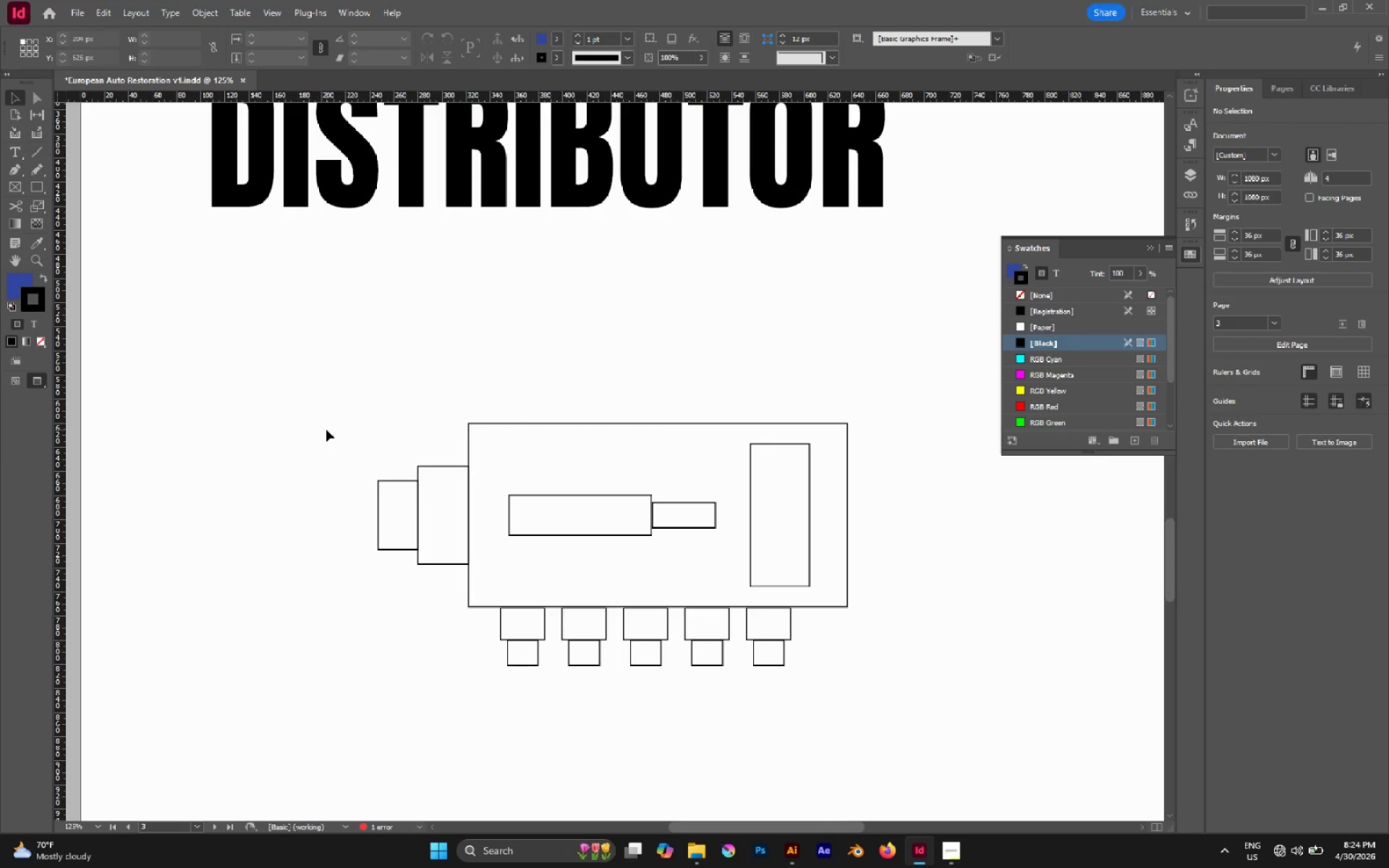 
left_click_drag(start_coordinate=[326, 430], to_coordinate=[441, 498])
 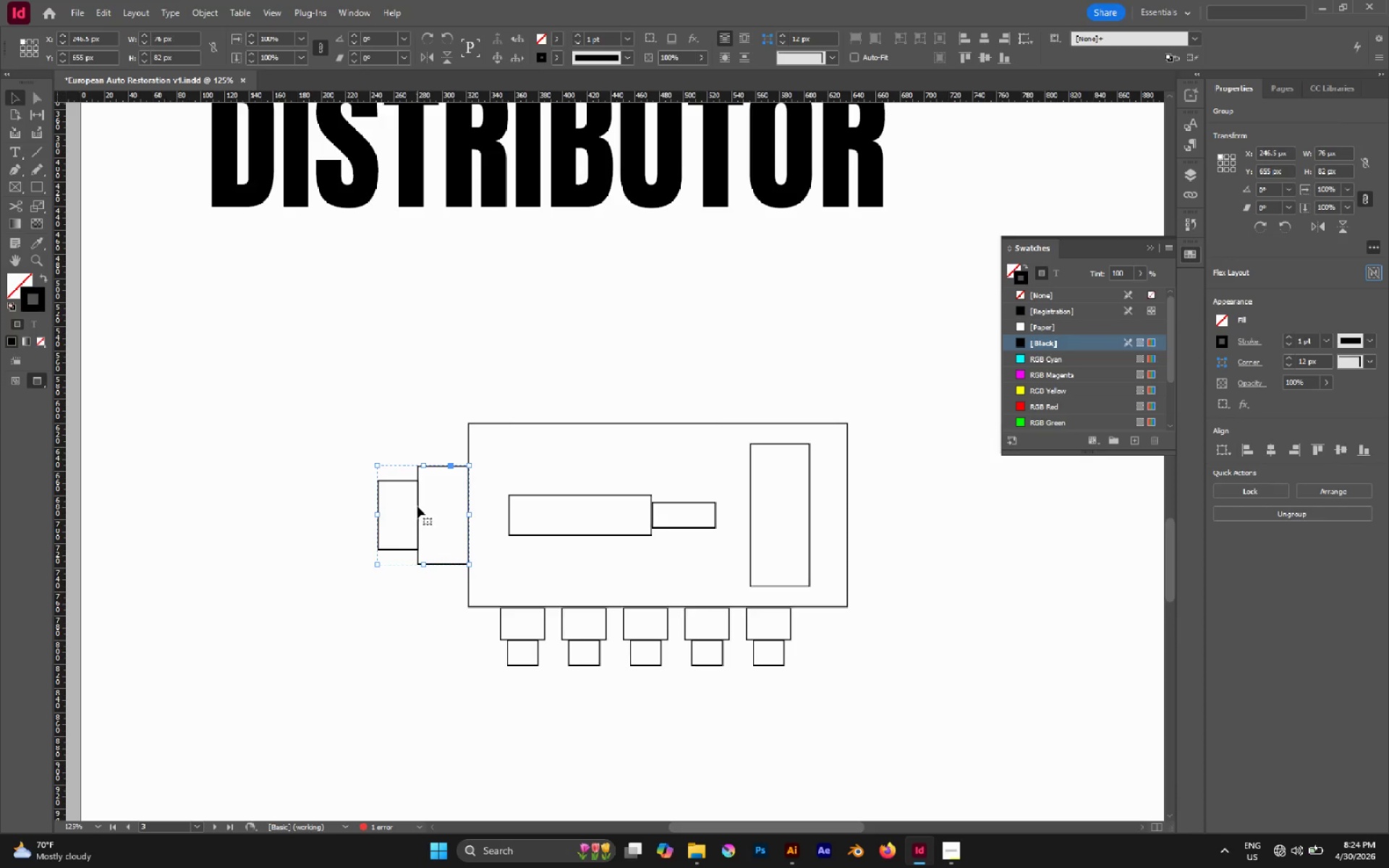 
left_click_drag(start_coordinate=[417, 506], to_coordinate=[414, 479])
 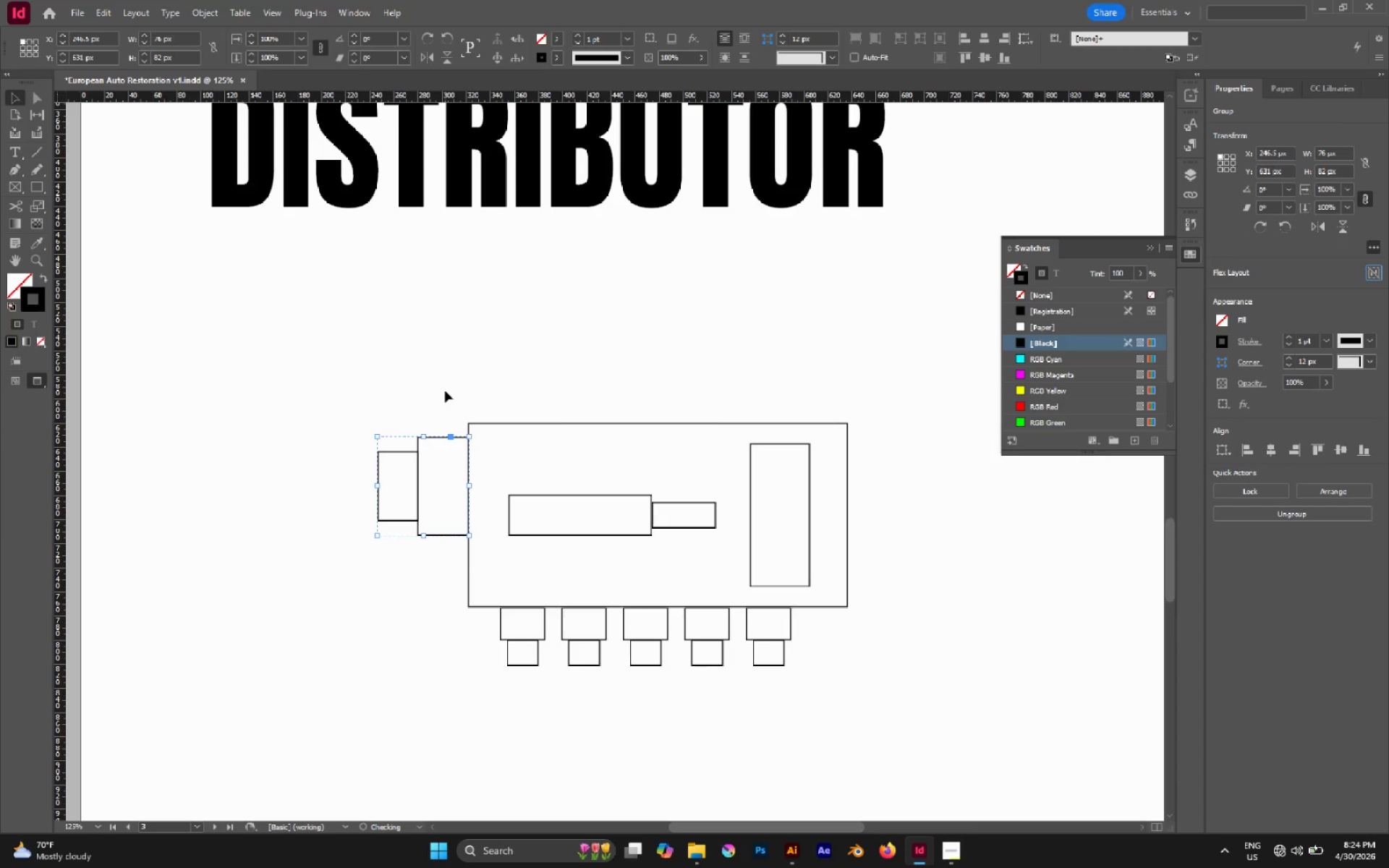 
hold_key(key=ShiftLeft, duration=1.28)
 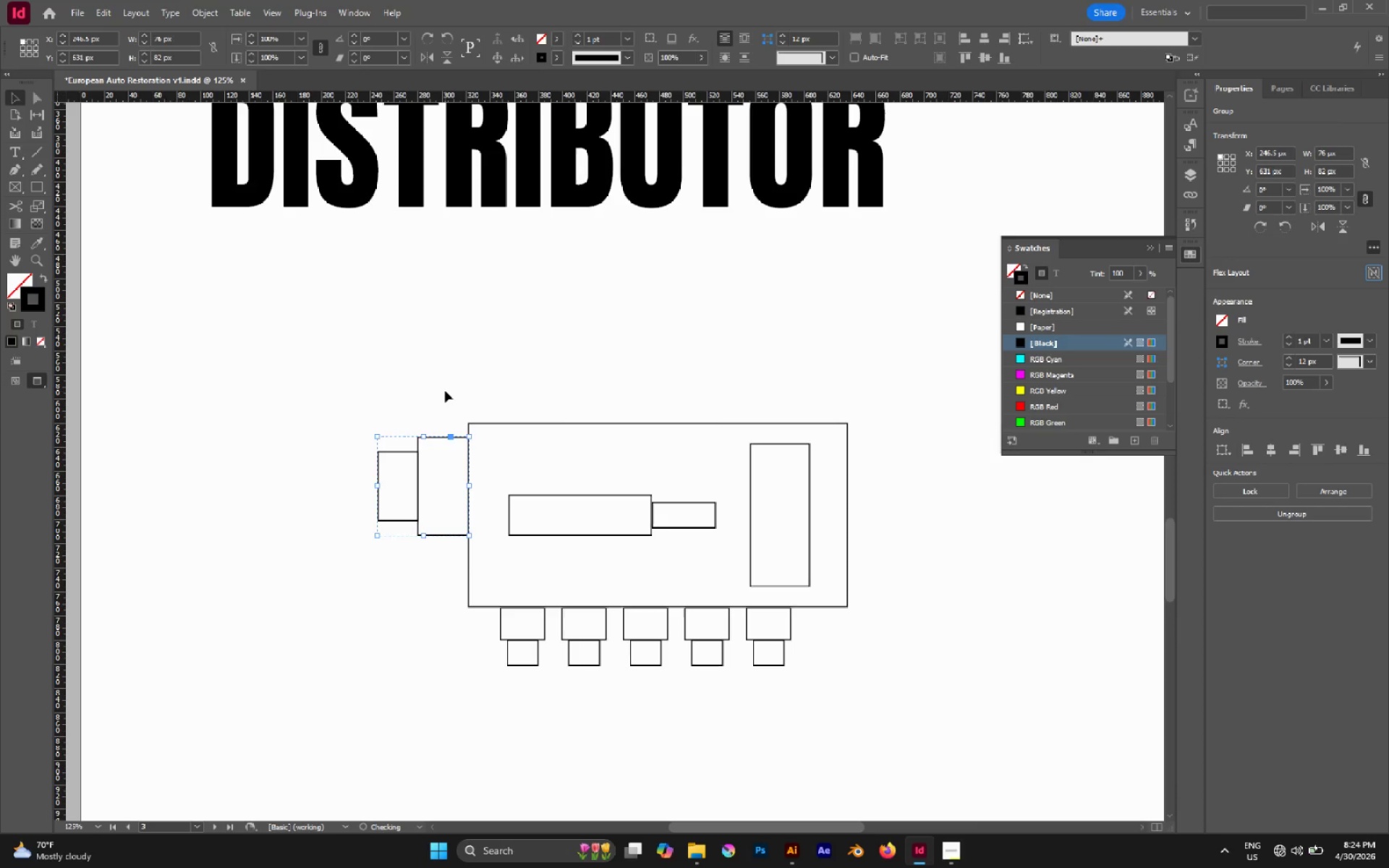 
left_click([445, 391])
 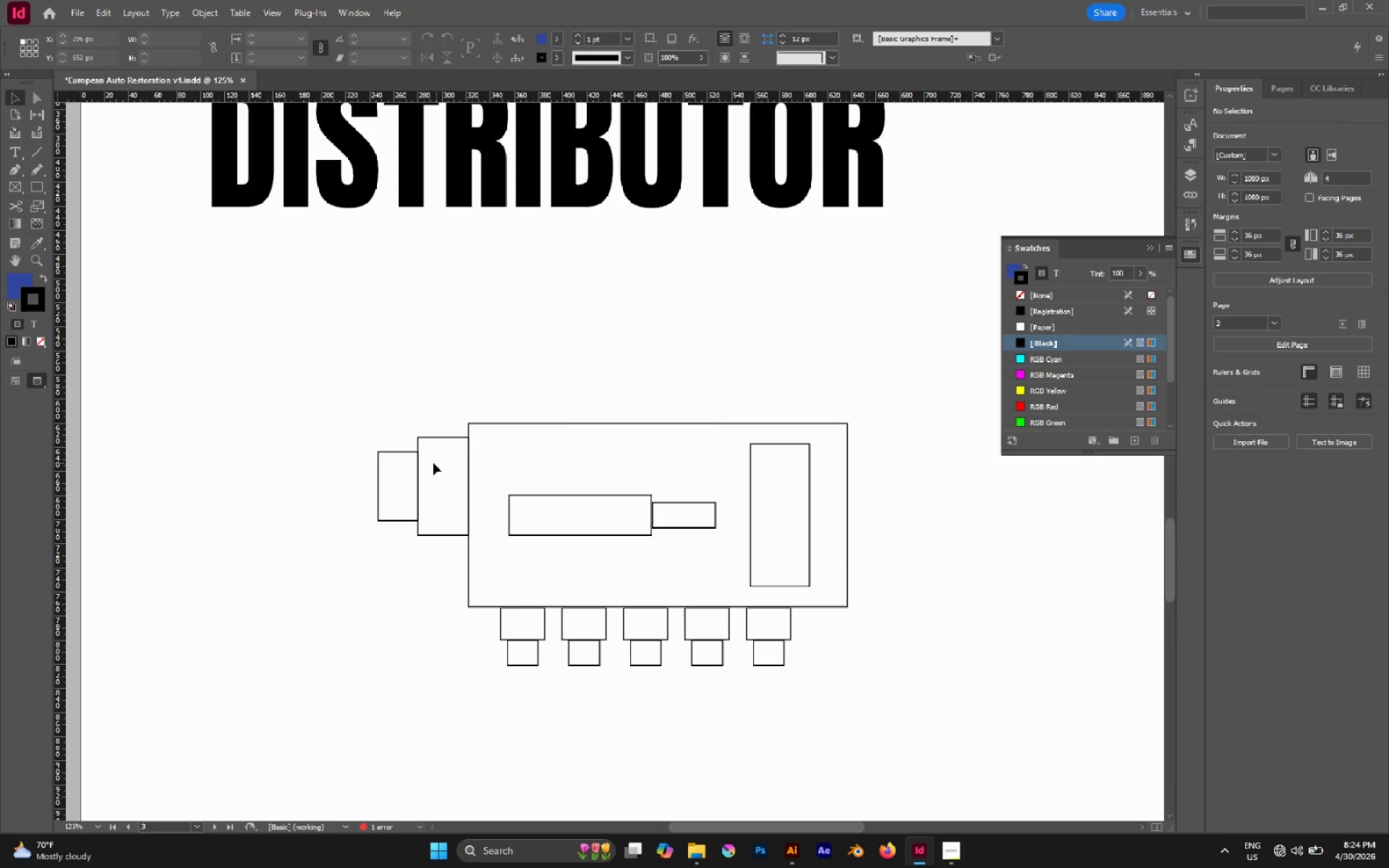 
left_click_drag(start_coordinate=[371, 420], to_coordinate=[433, 497])
 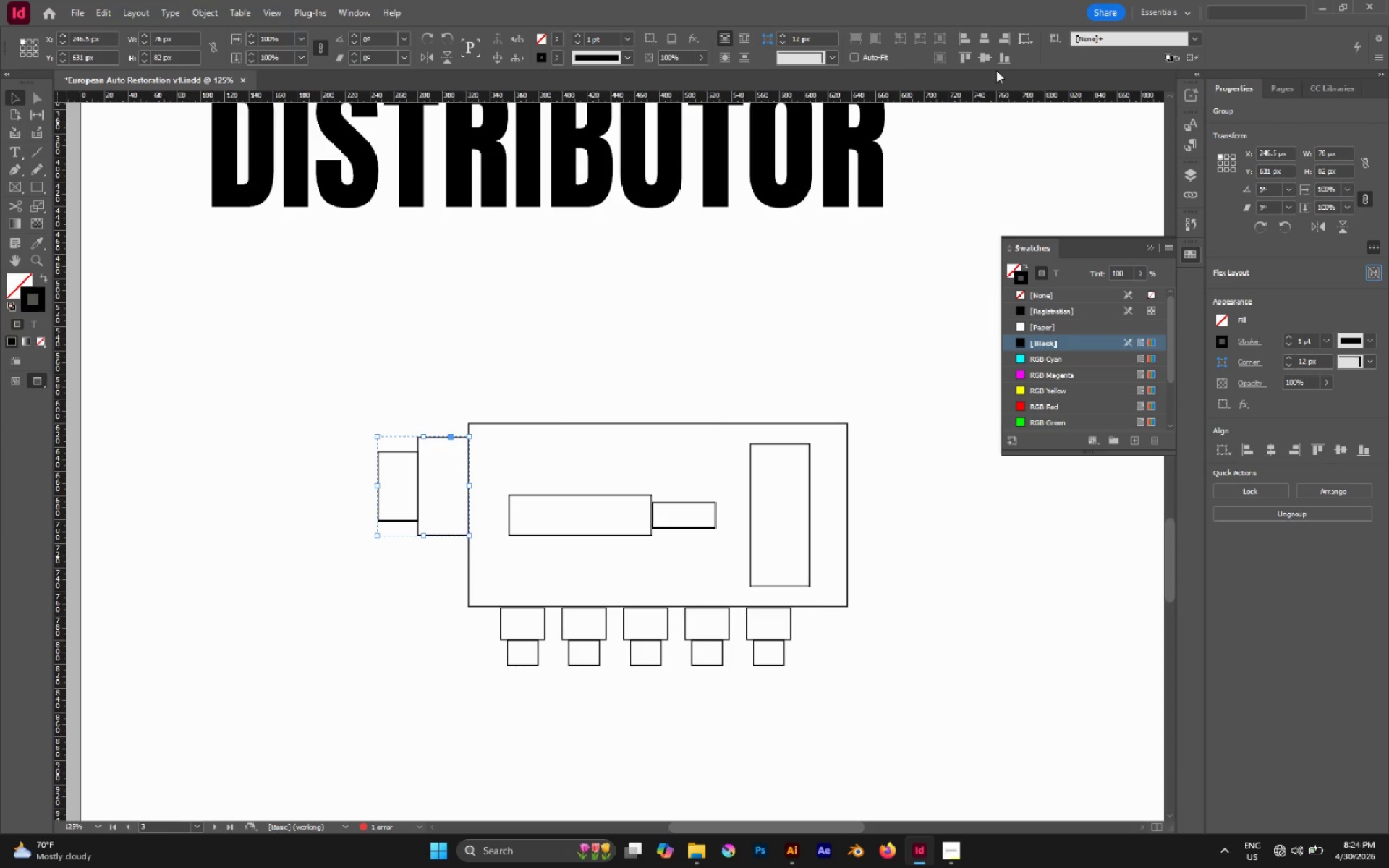 
left_click([985, 60])
 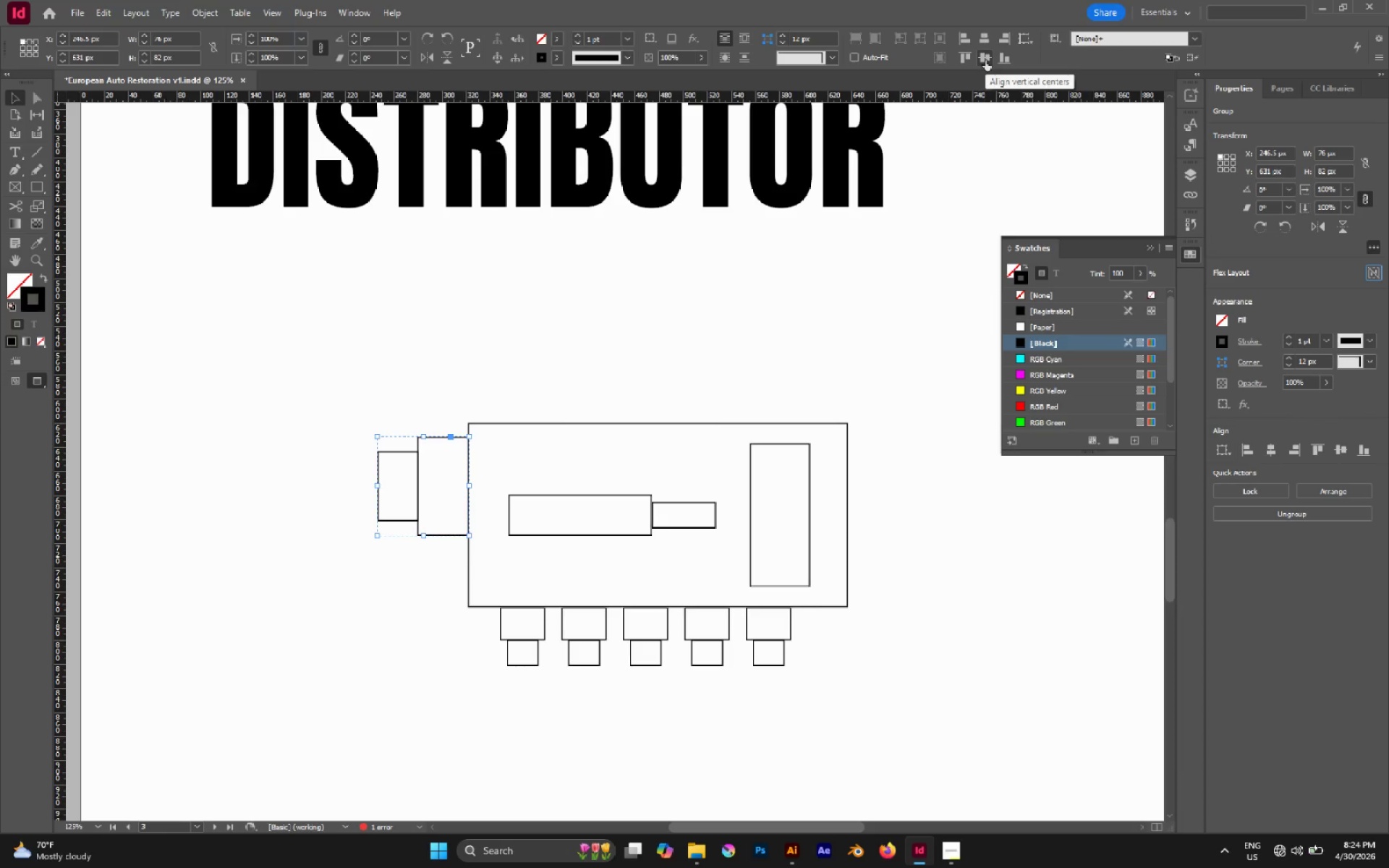 
double_click([985, 60])
 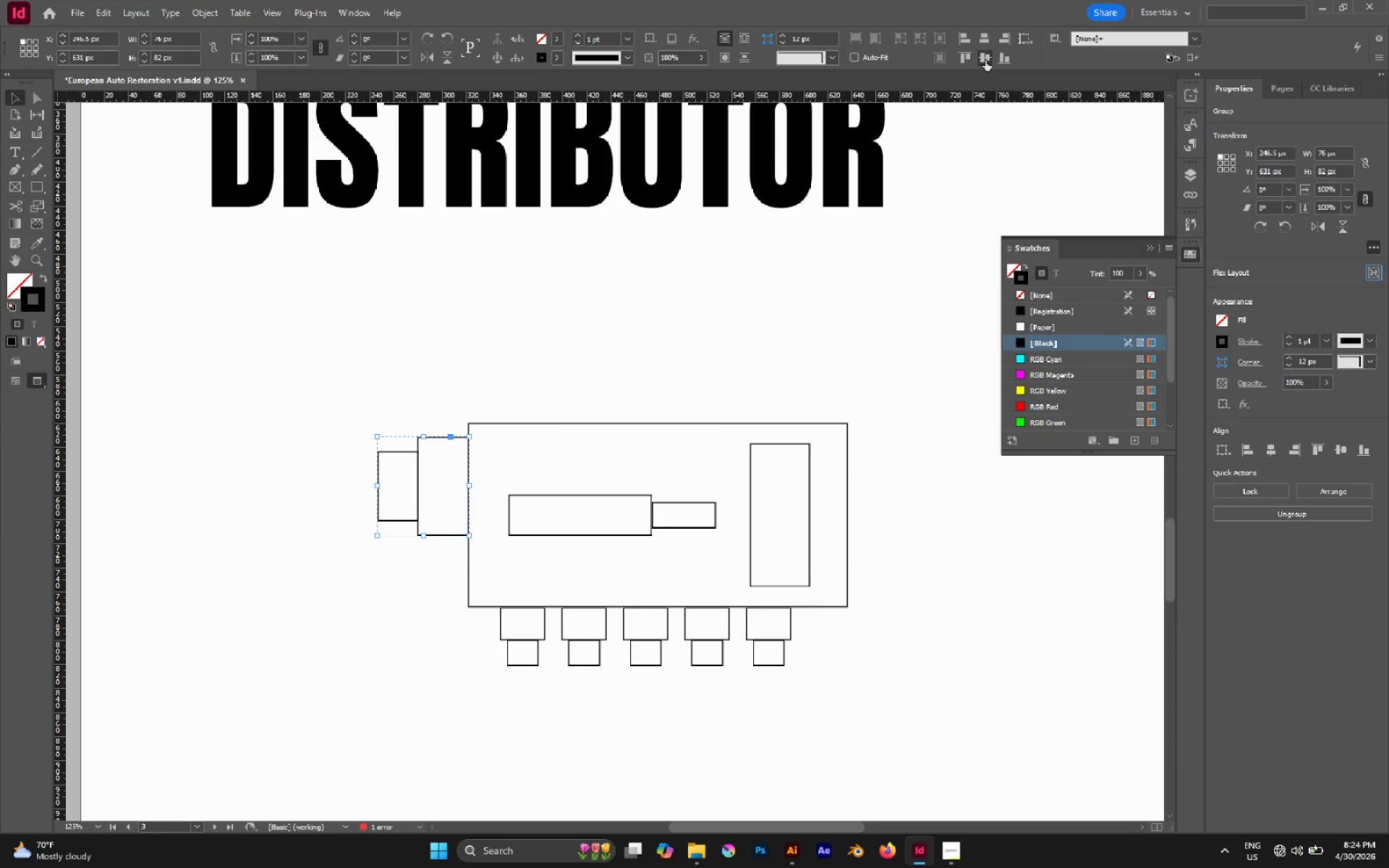 
triple_click([985, 60])
 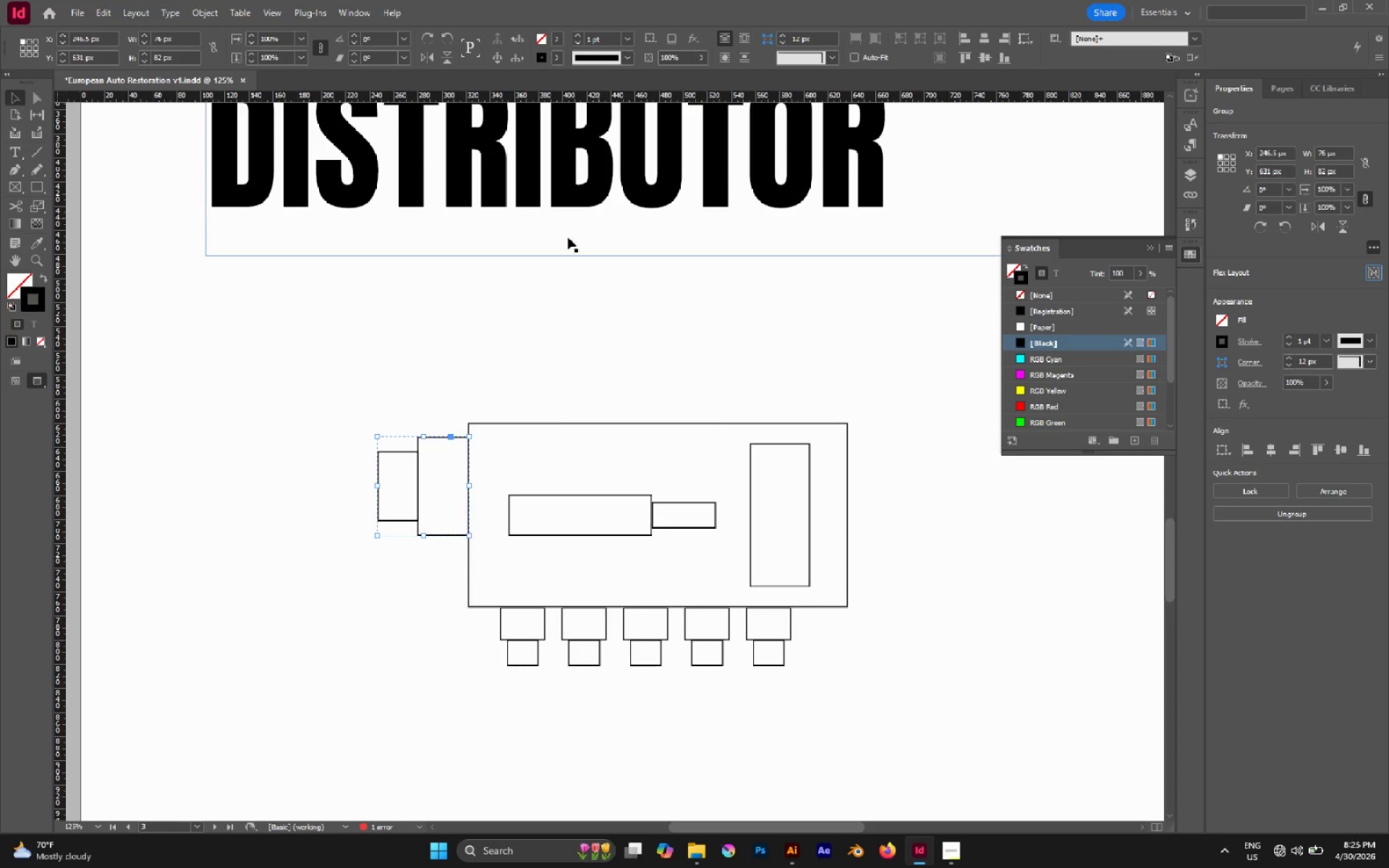 
key(Control+Shift+G)
 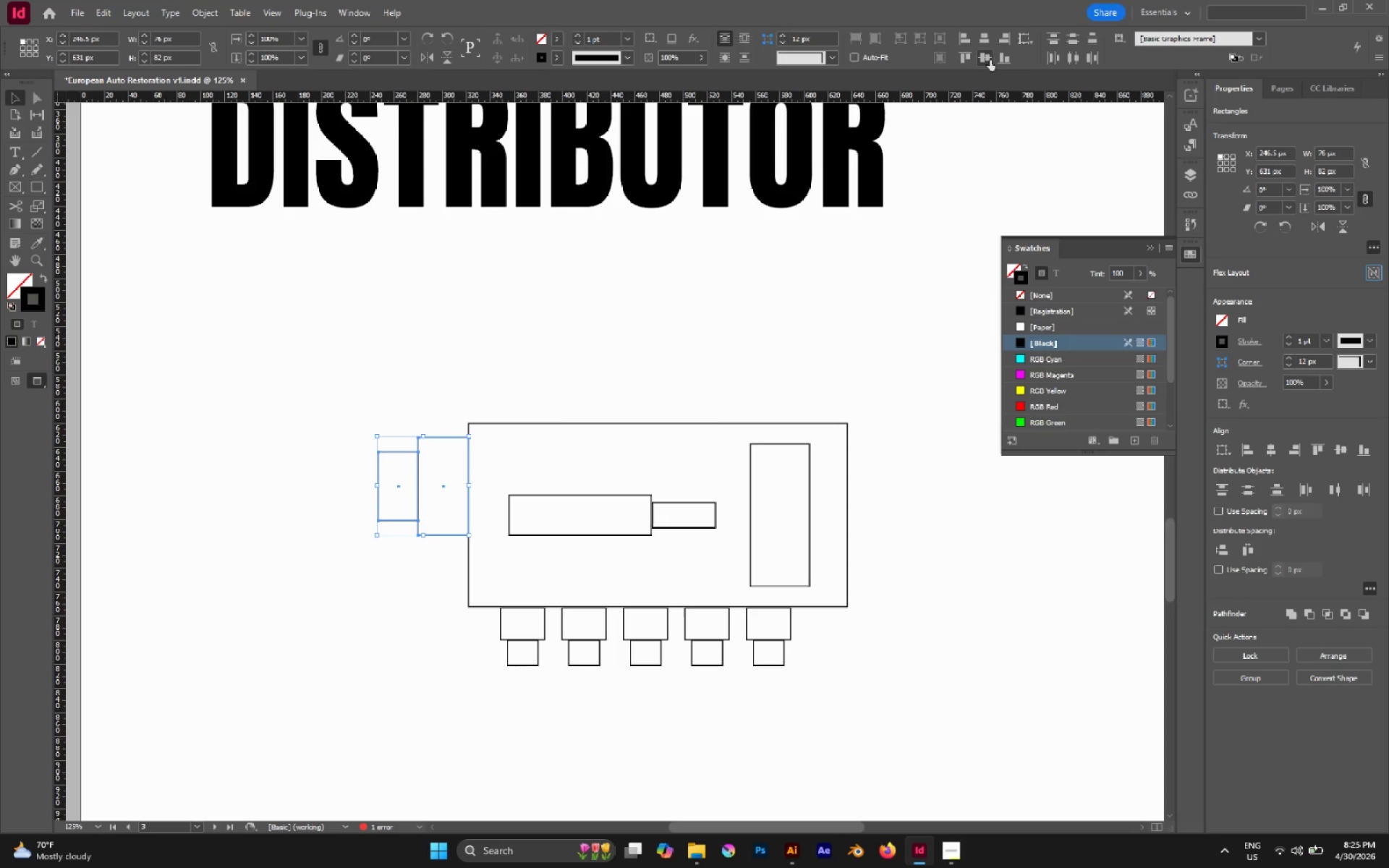 
double_click([990, 60])
 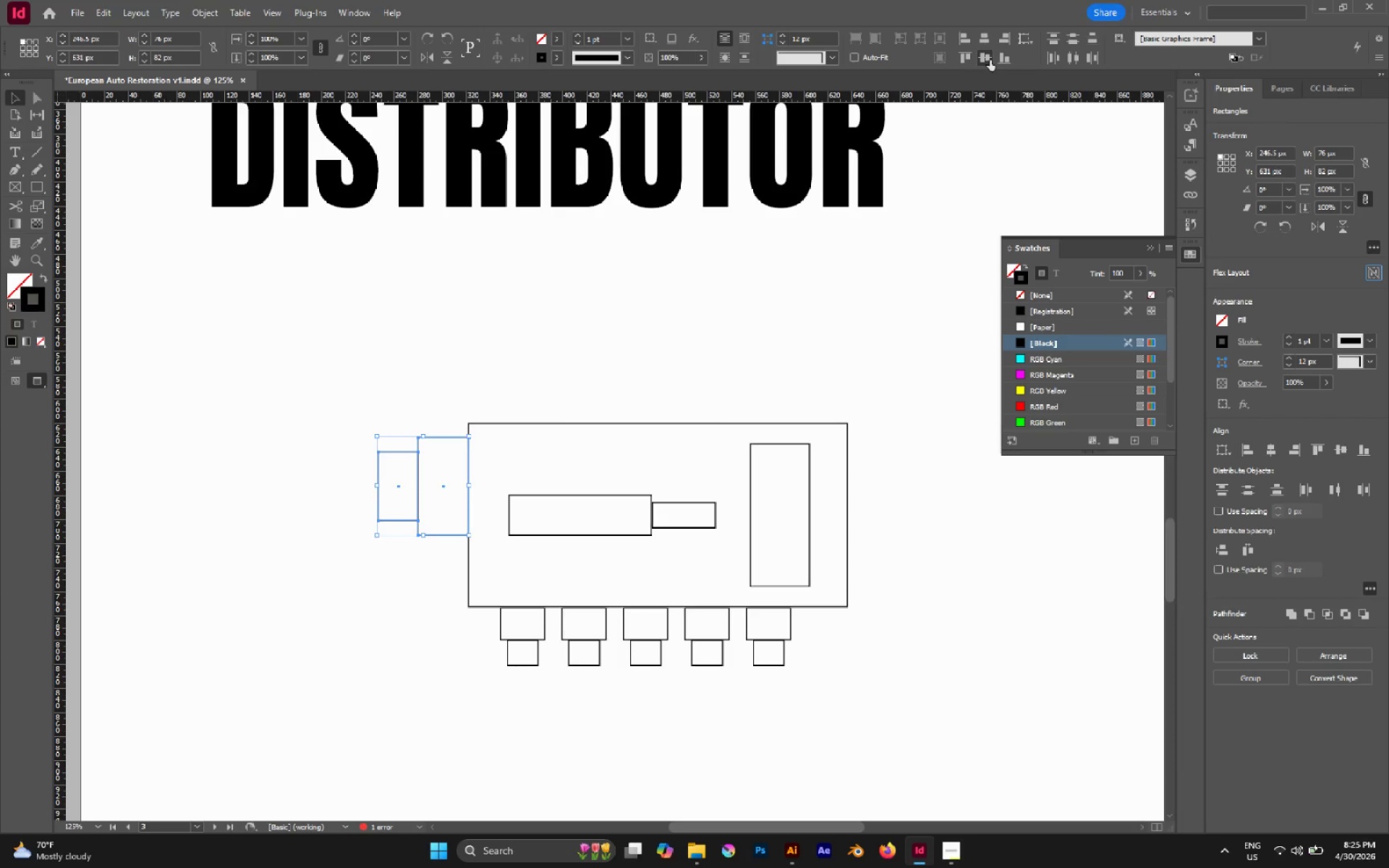 
triple_click([990, 60])
 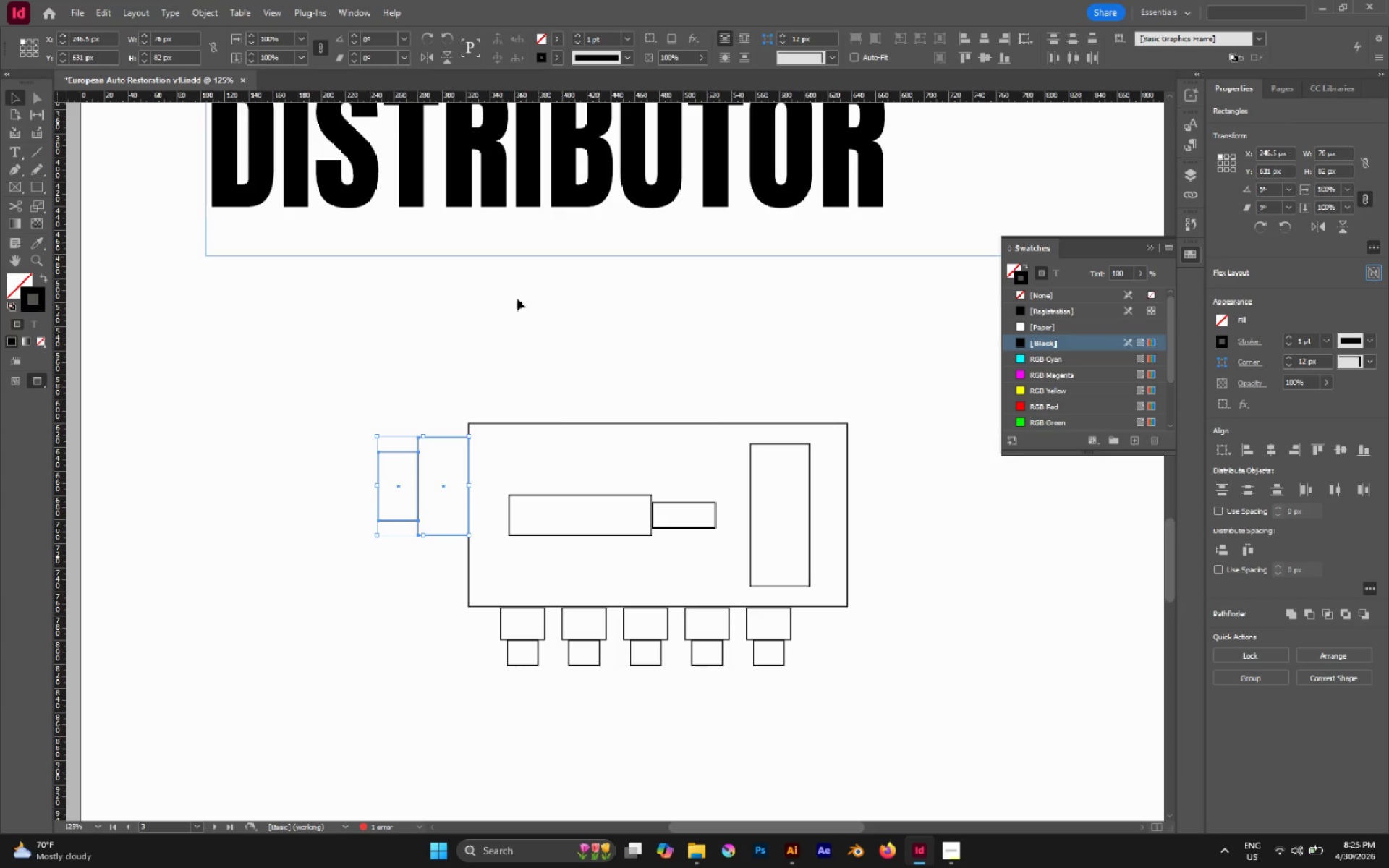 
hold_key(key=ControlLeft, duration=0.81)
 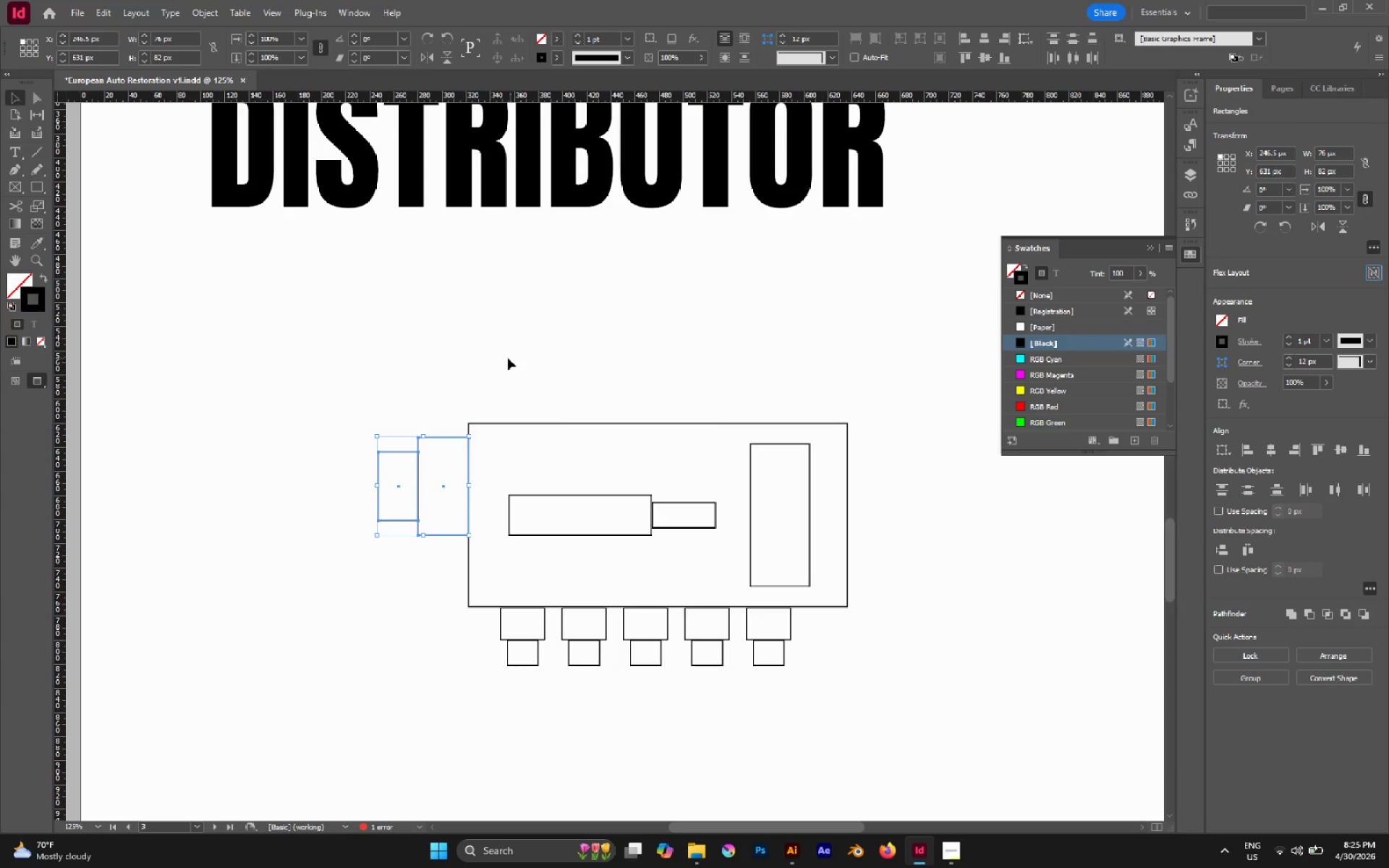 
left_click([508, 358])
 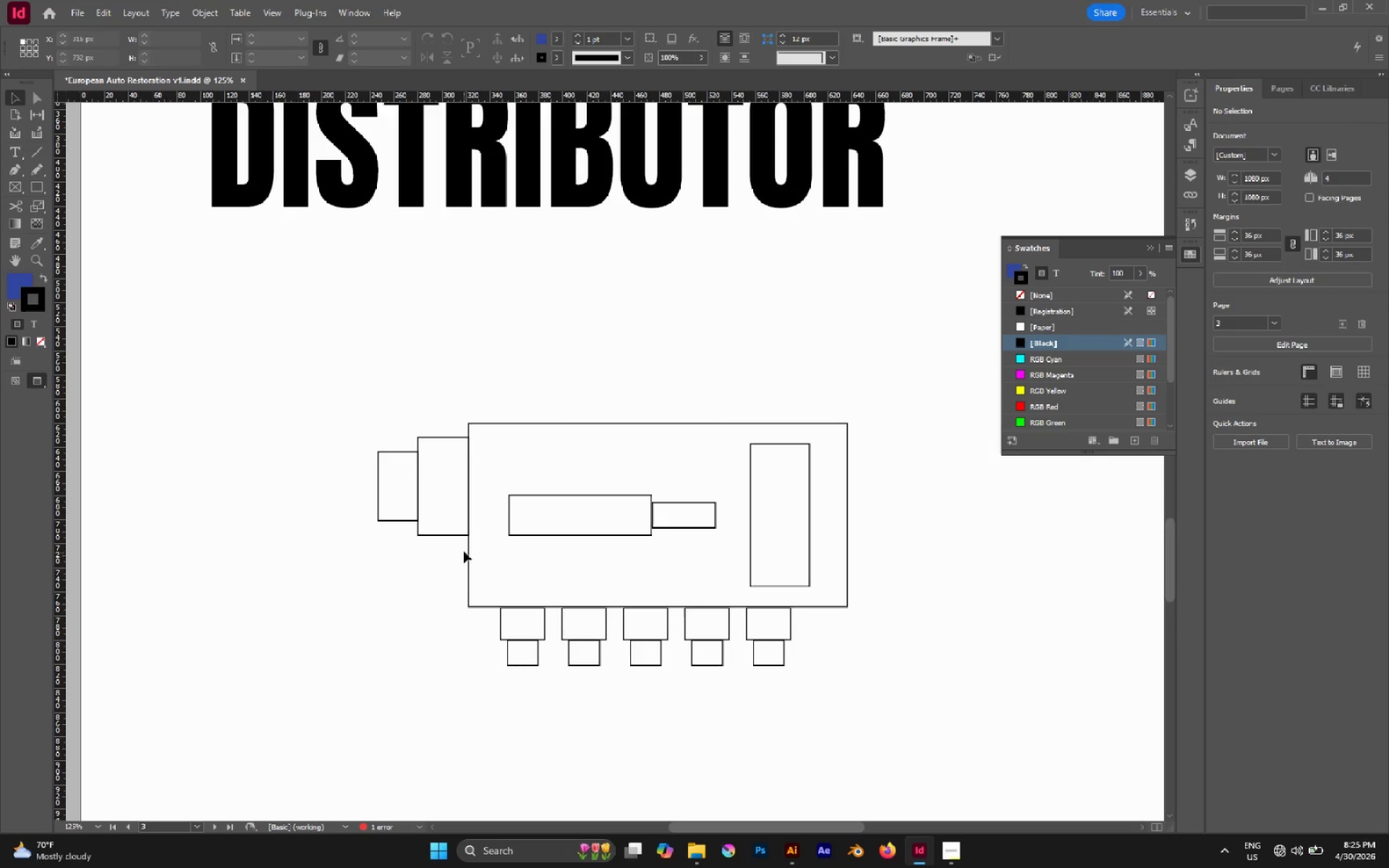 
left_click([400, 520])
 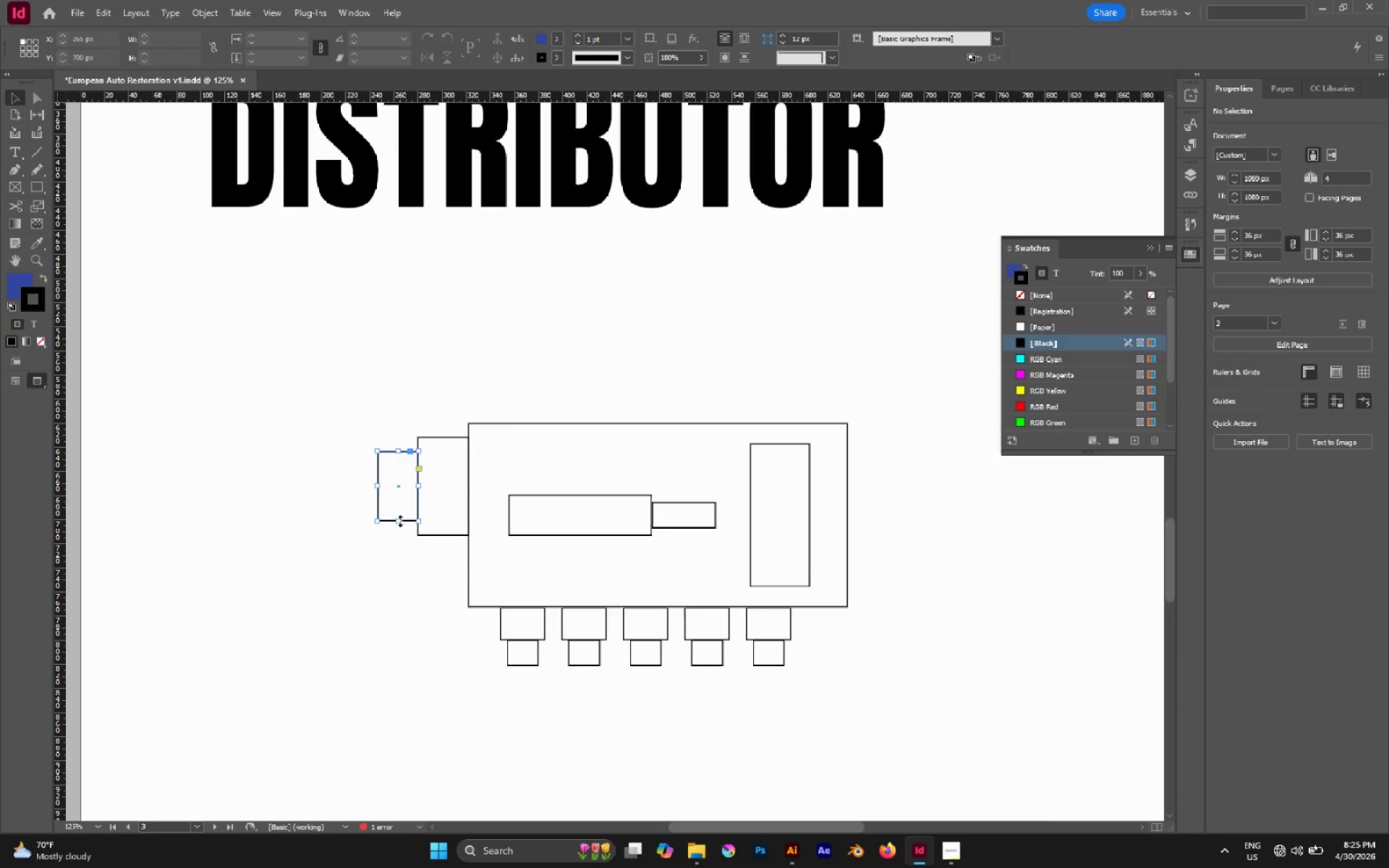 
hold_key(key=AltLeft, duration=2.25)
left_click_drag(start_coordinate=[379, 498], to_coordinate=[451, 577])
 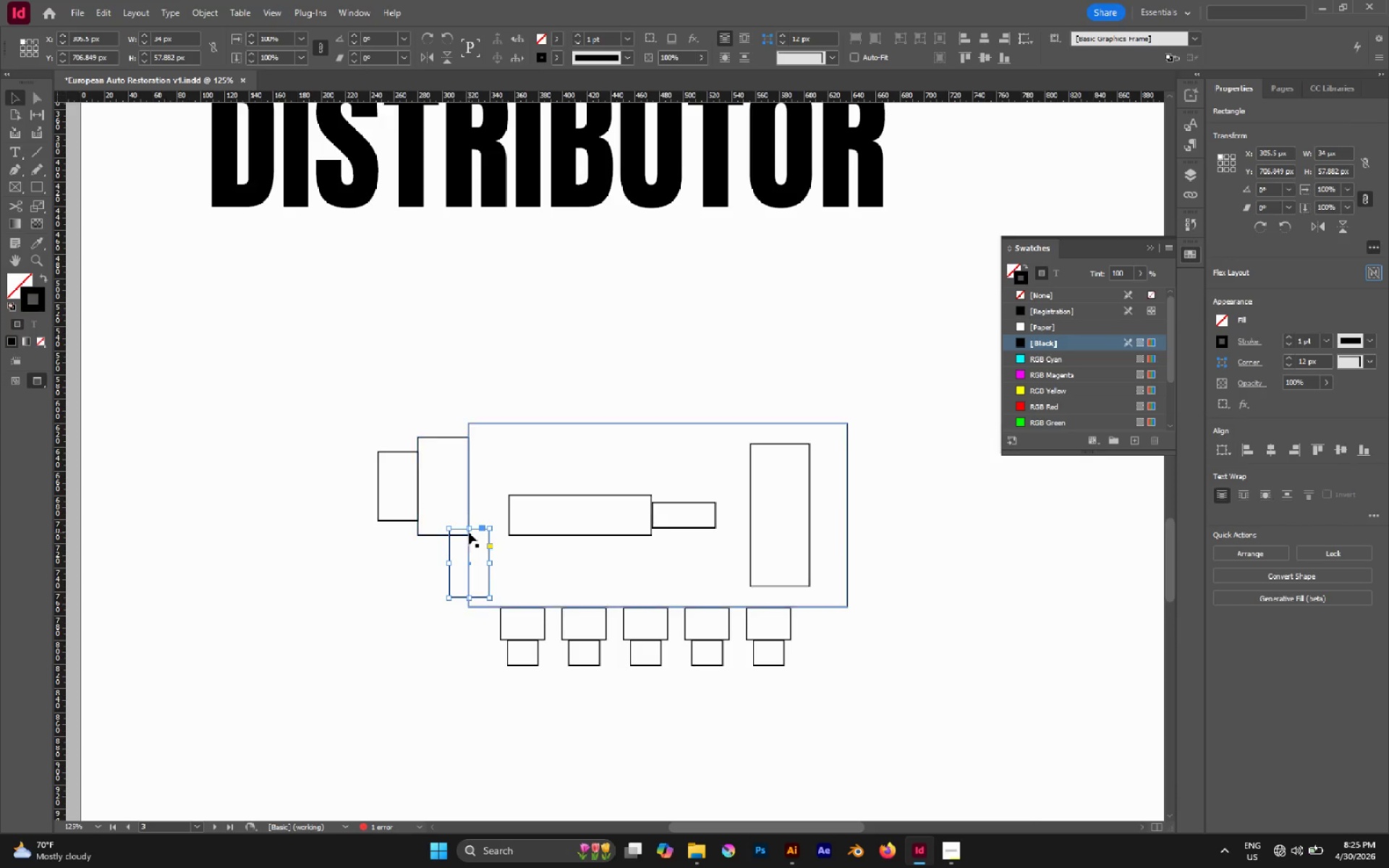 
hold_key(key=AltLeft, duration=1.3)
left_click_drag(start_coordinate=[470, 530], to_coordinate=[472, 551])
 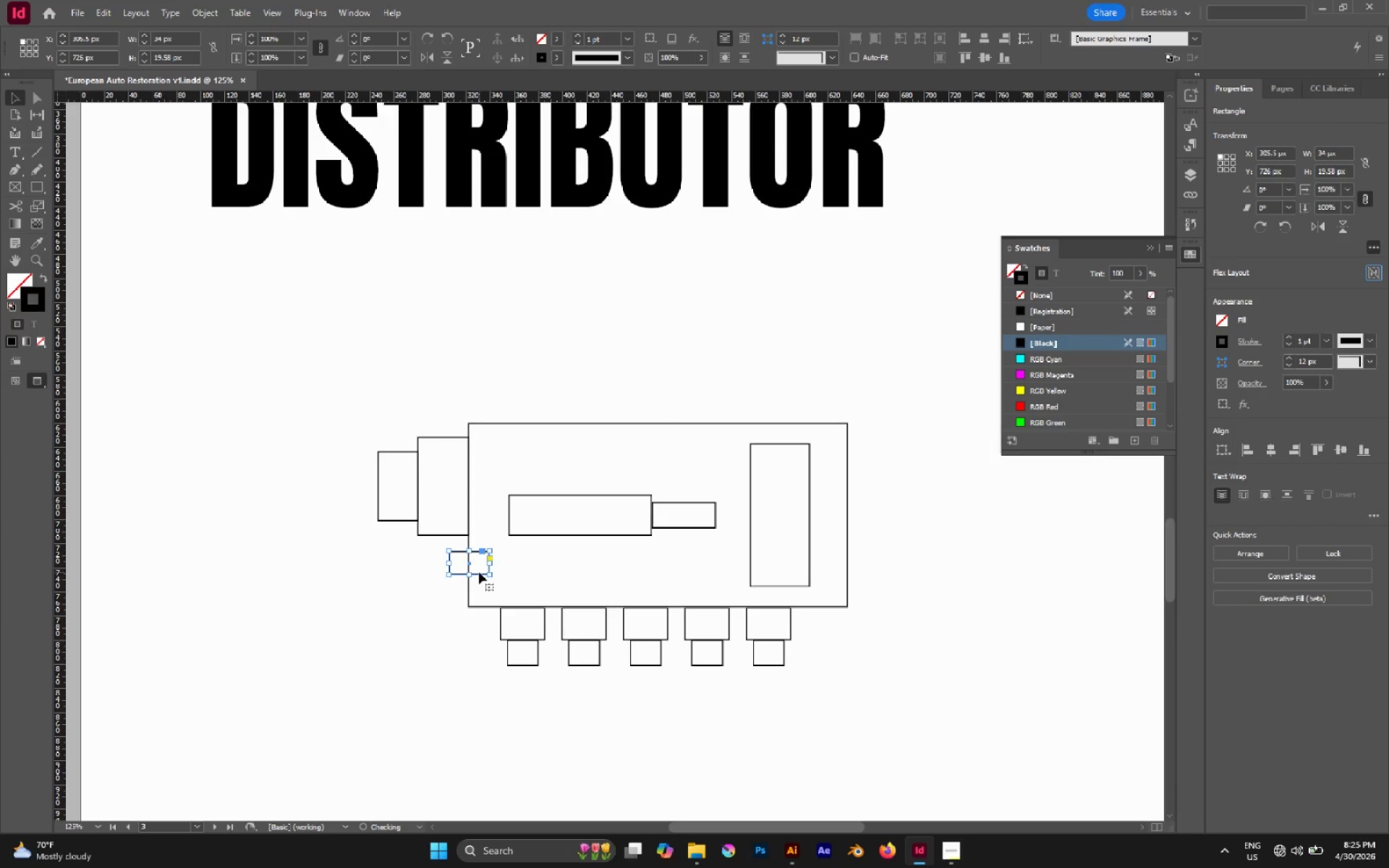 
left_click_drag(start_coordinate=[479, 572], to_coordinate=[481, 583])
 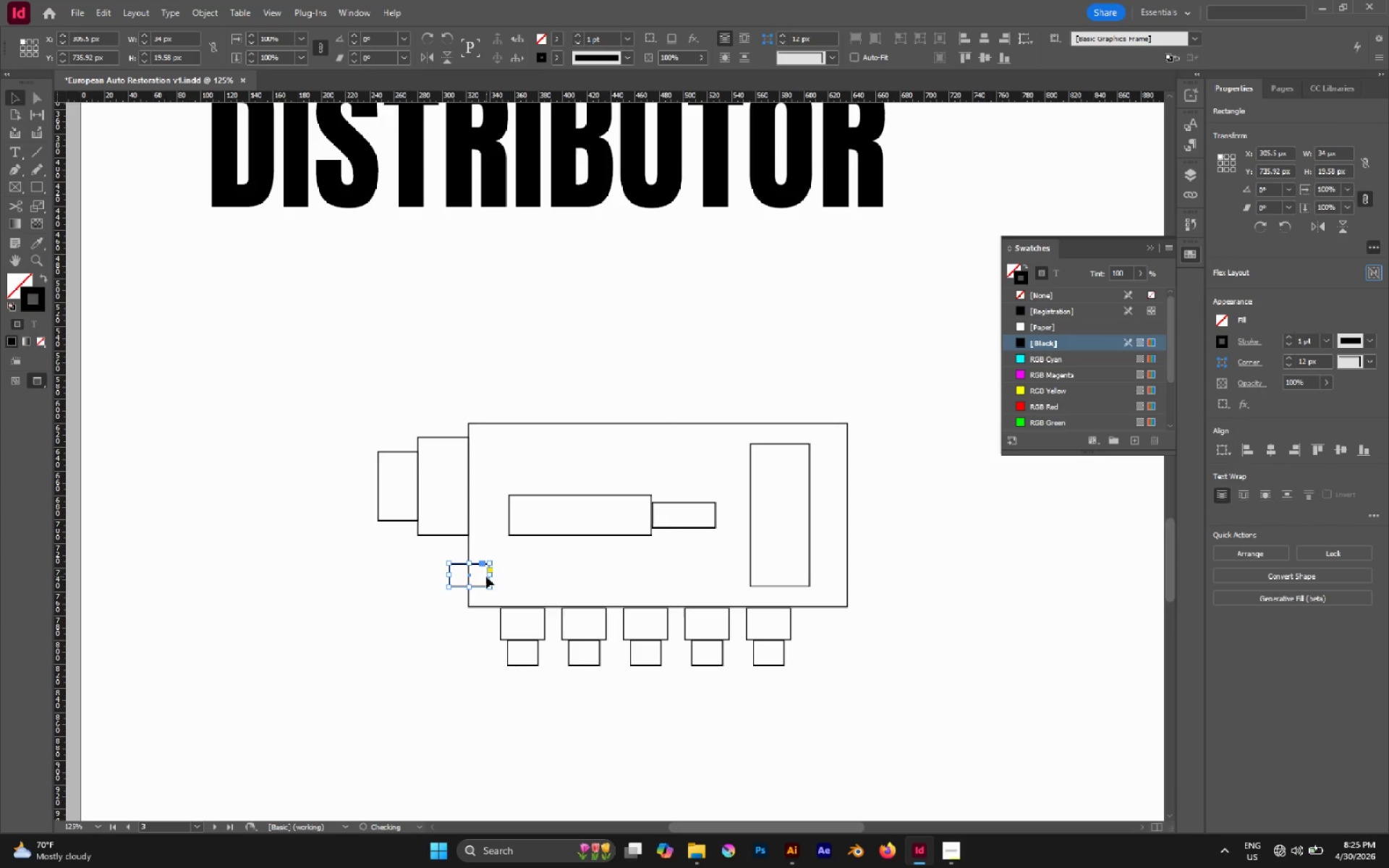 
hold_key(key=AltLeft, duration=1.36)
left_click_drag(start_coordinate=[488, 576], to_coordinate=[506, 579])
 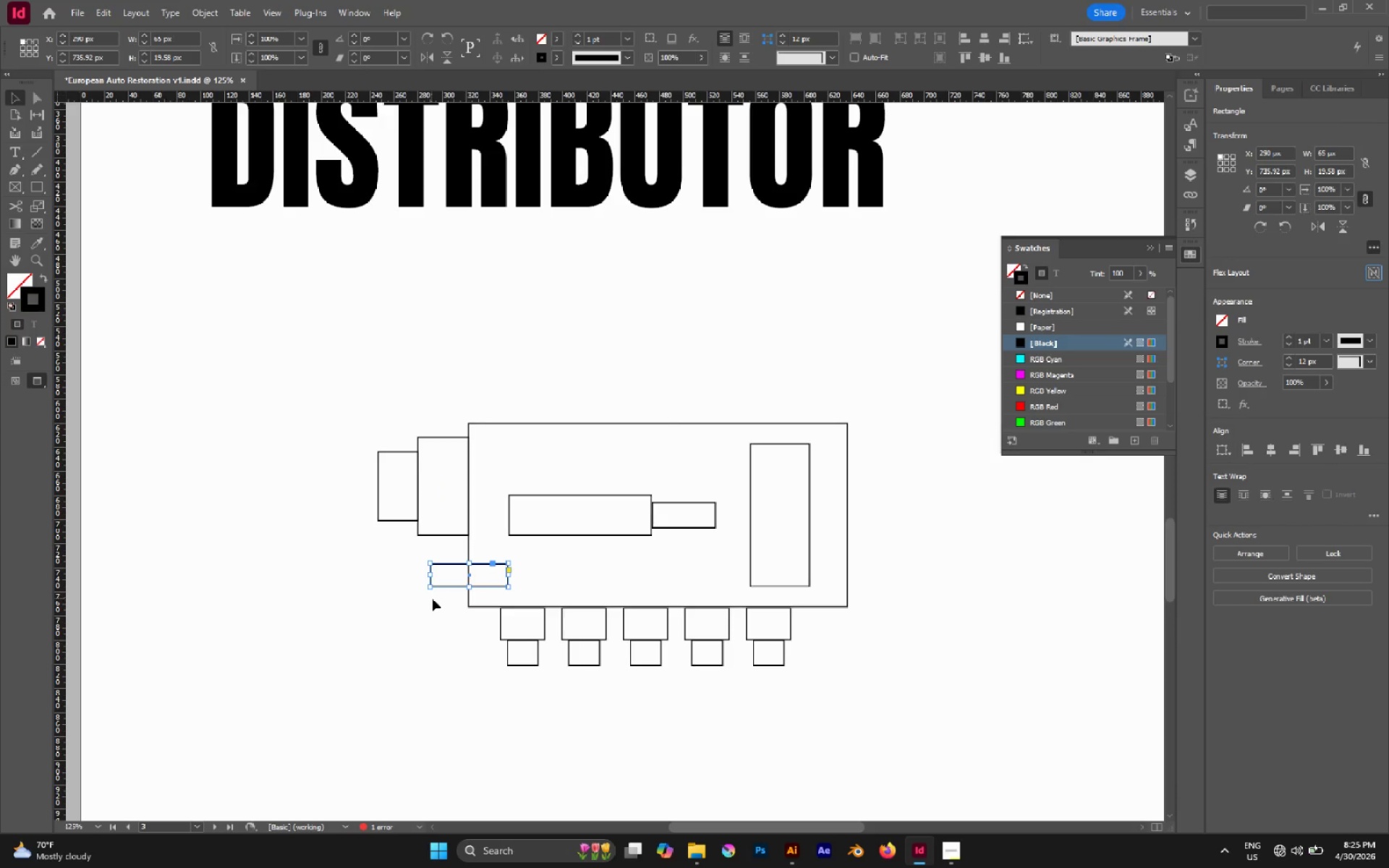 
left_click_drag(start_coordinate=[444, 602], to_coordinate=[485, 571])
 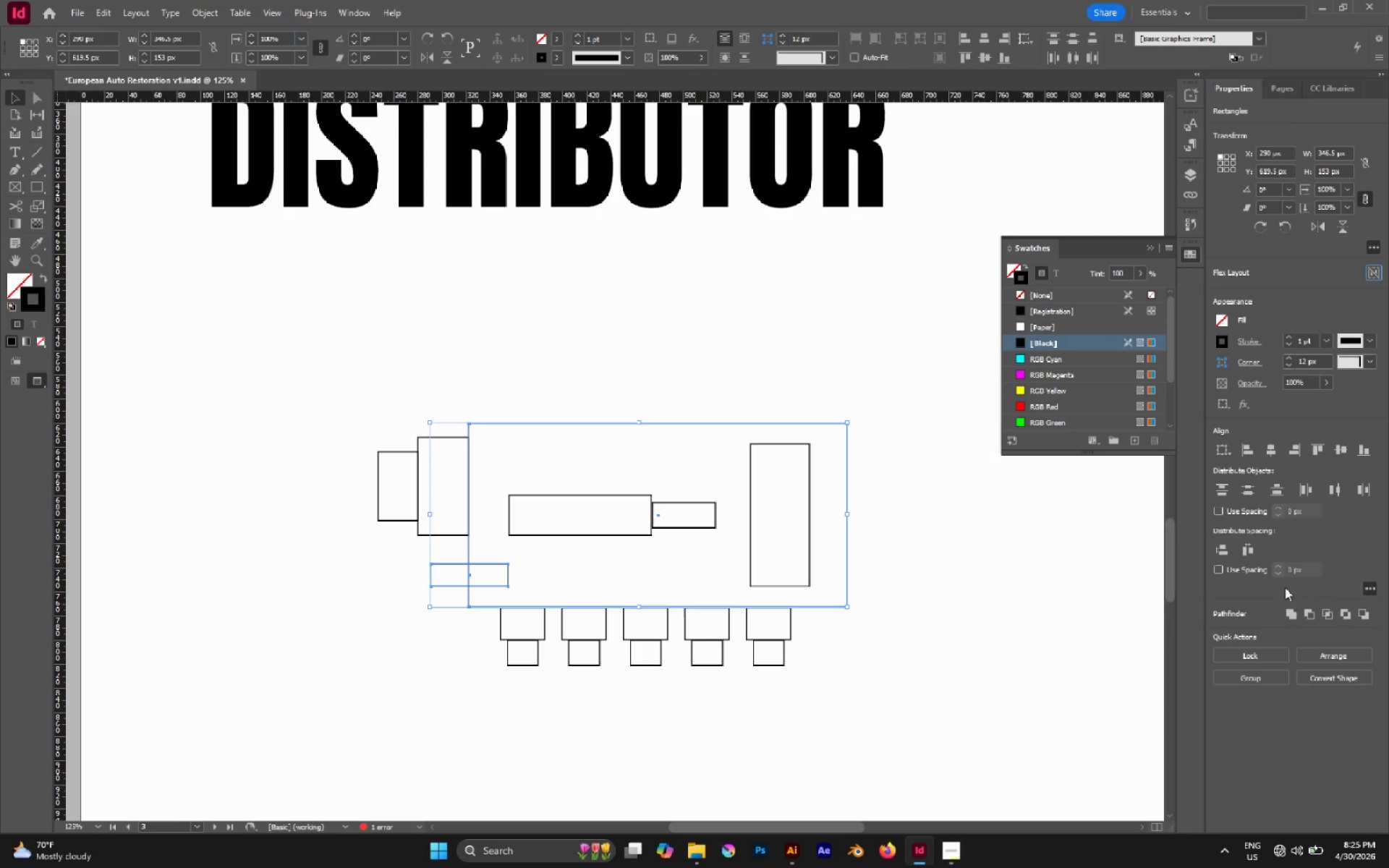 
left_click([1291, 612])
 